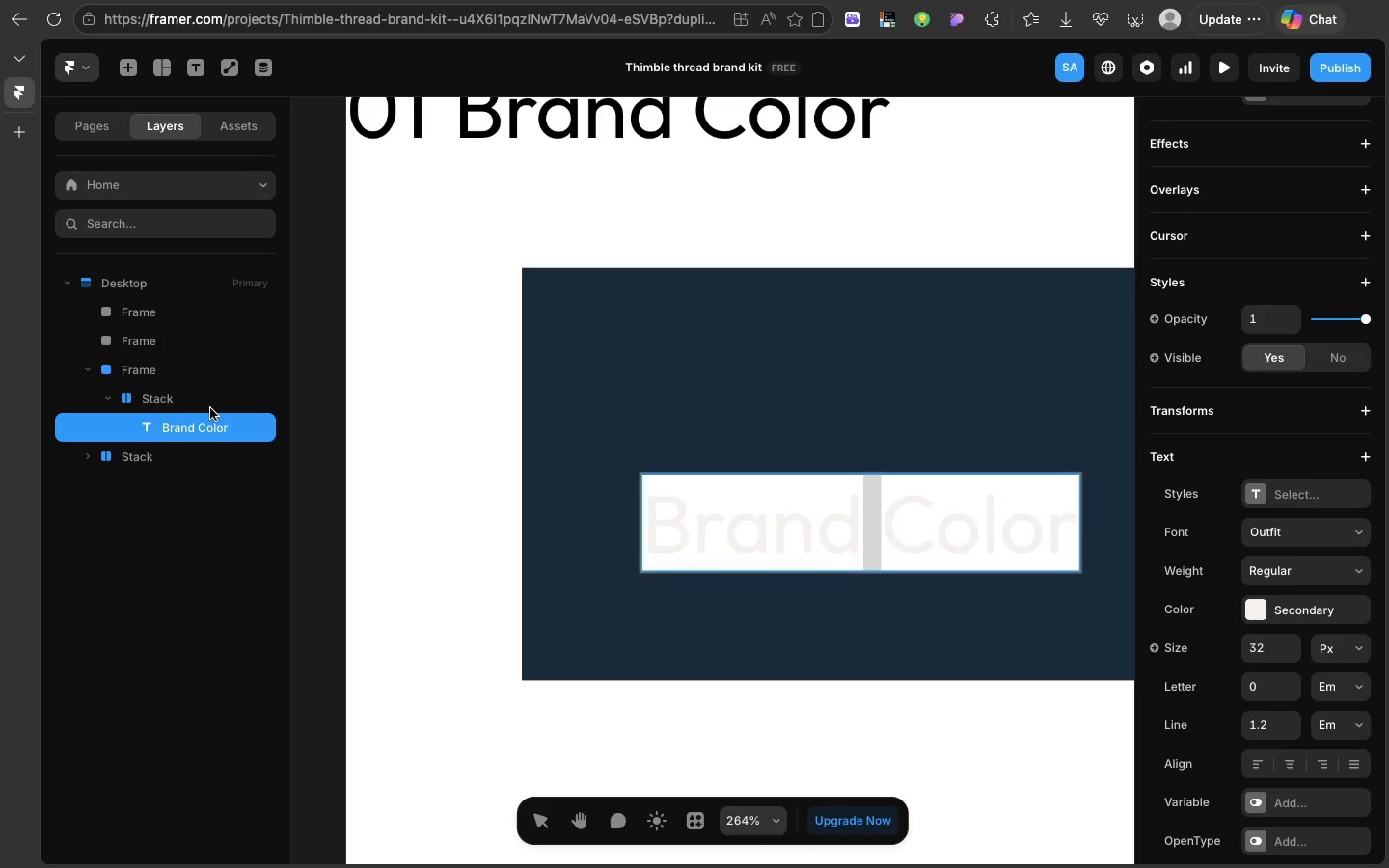 
left_click([210, 408])
 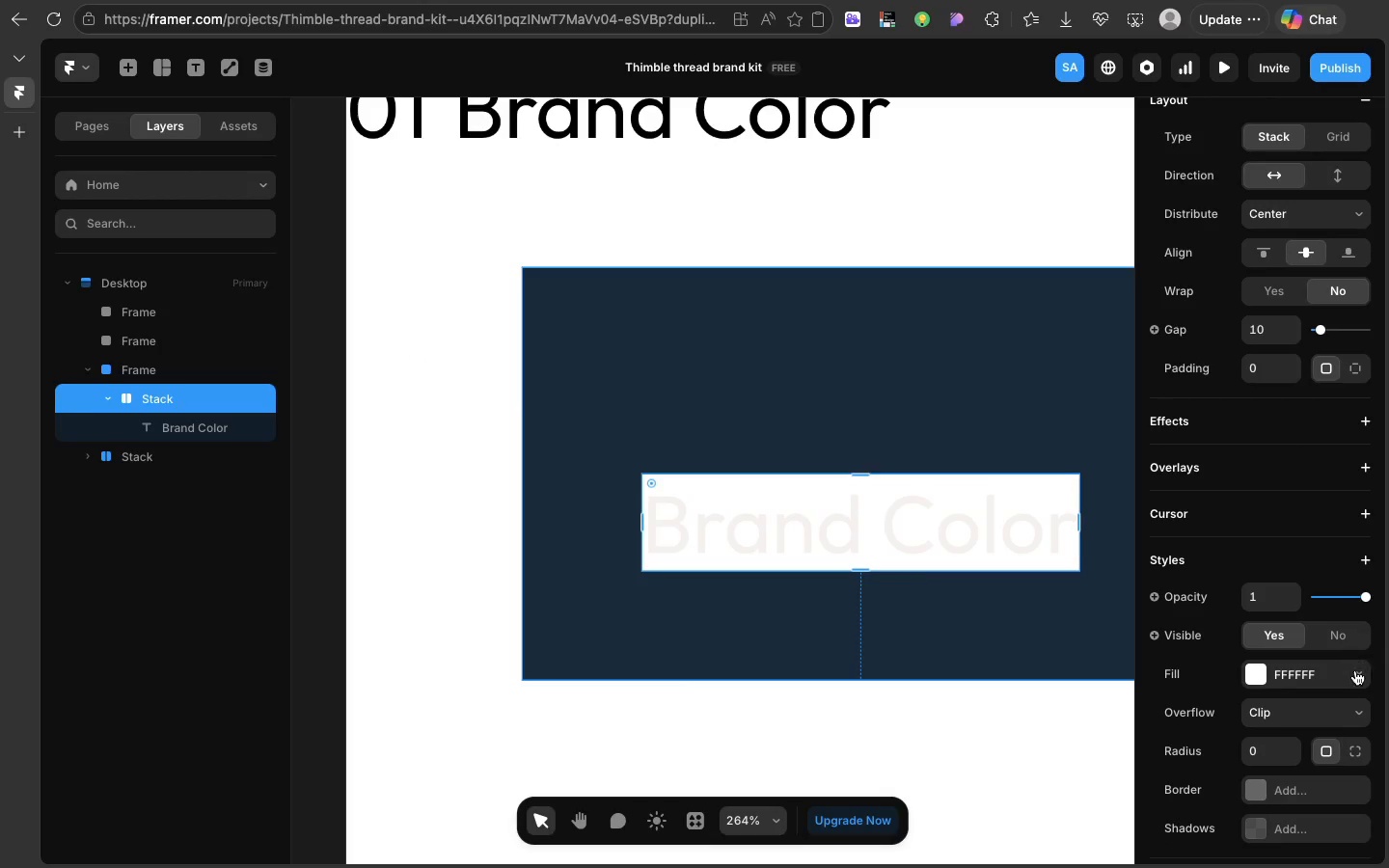 
left_click([1355, 670])
 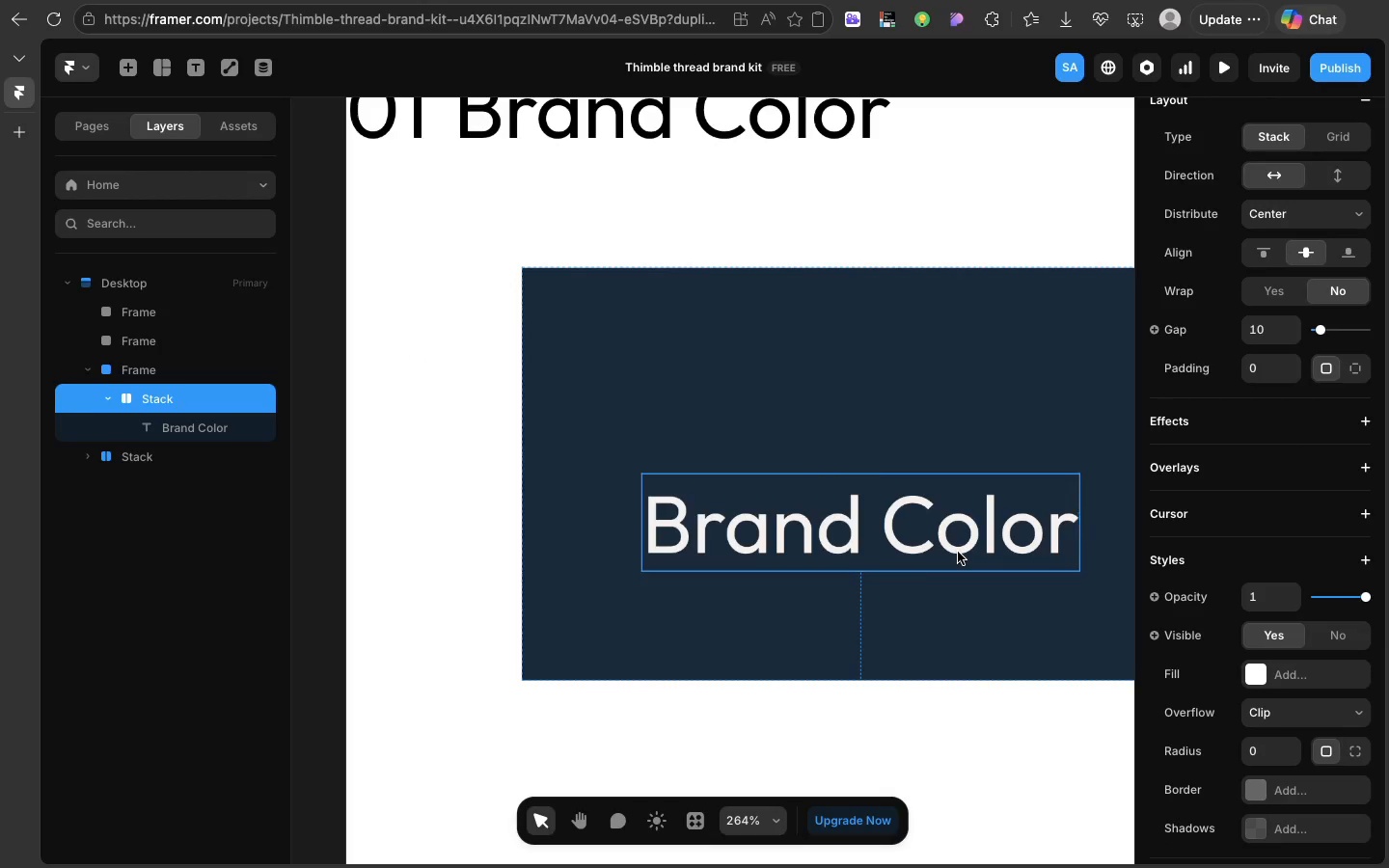 
left_click_drag(start_coordinate=[958, 552], to_coordinate=[911, 525])
 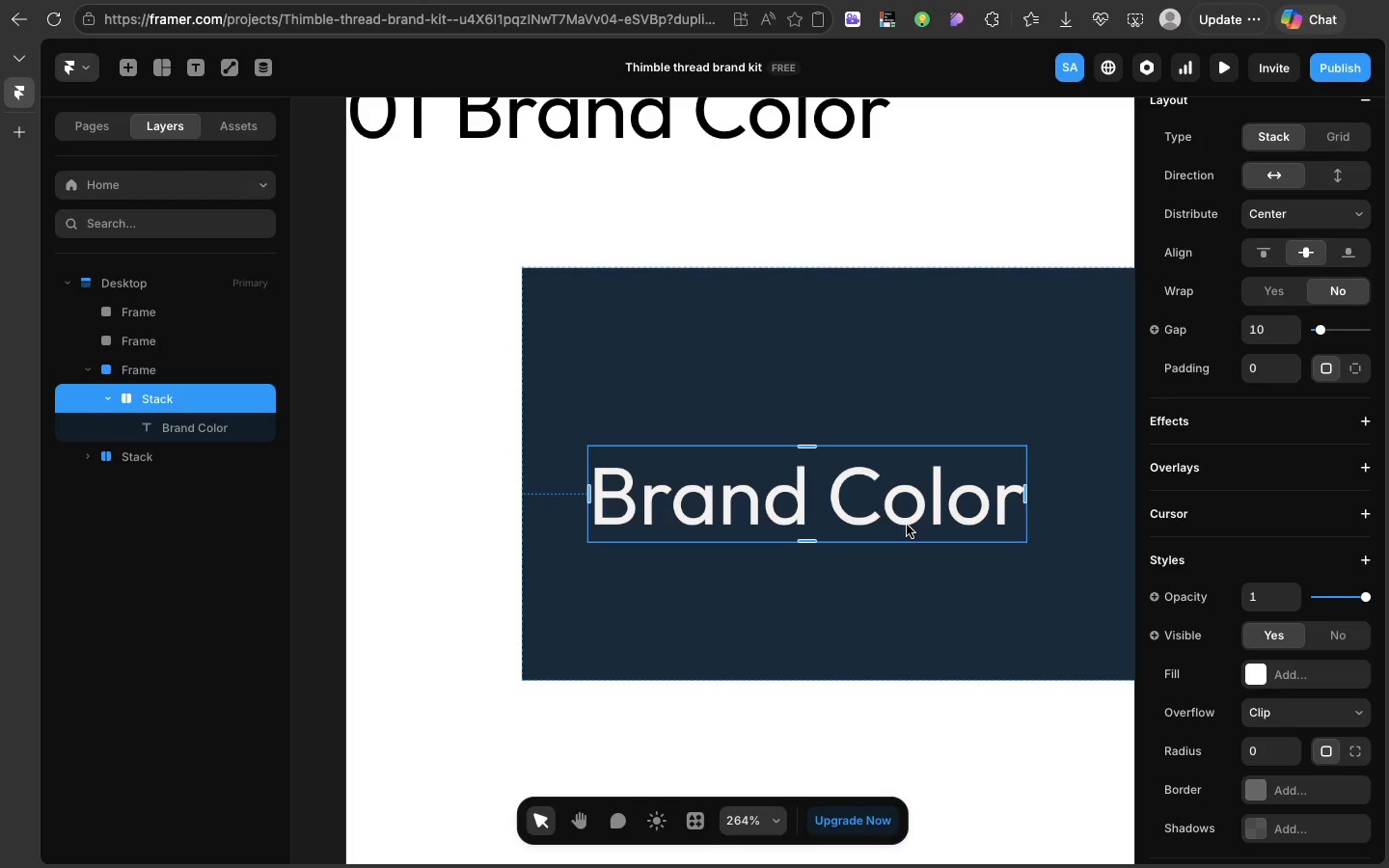 
wait(21.89)
 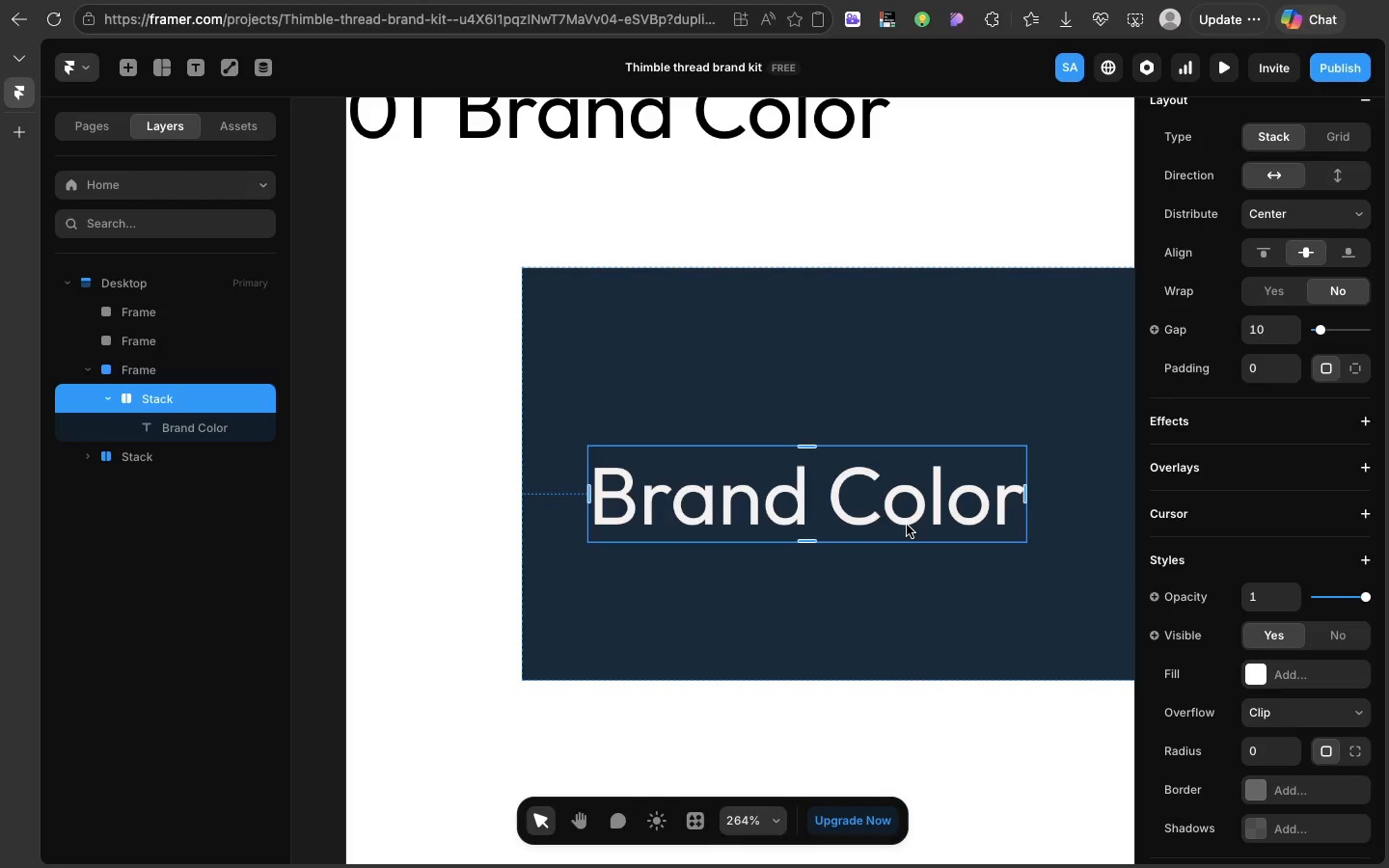 
double_click([904, 502])
 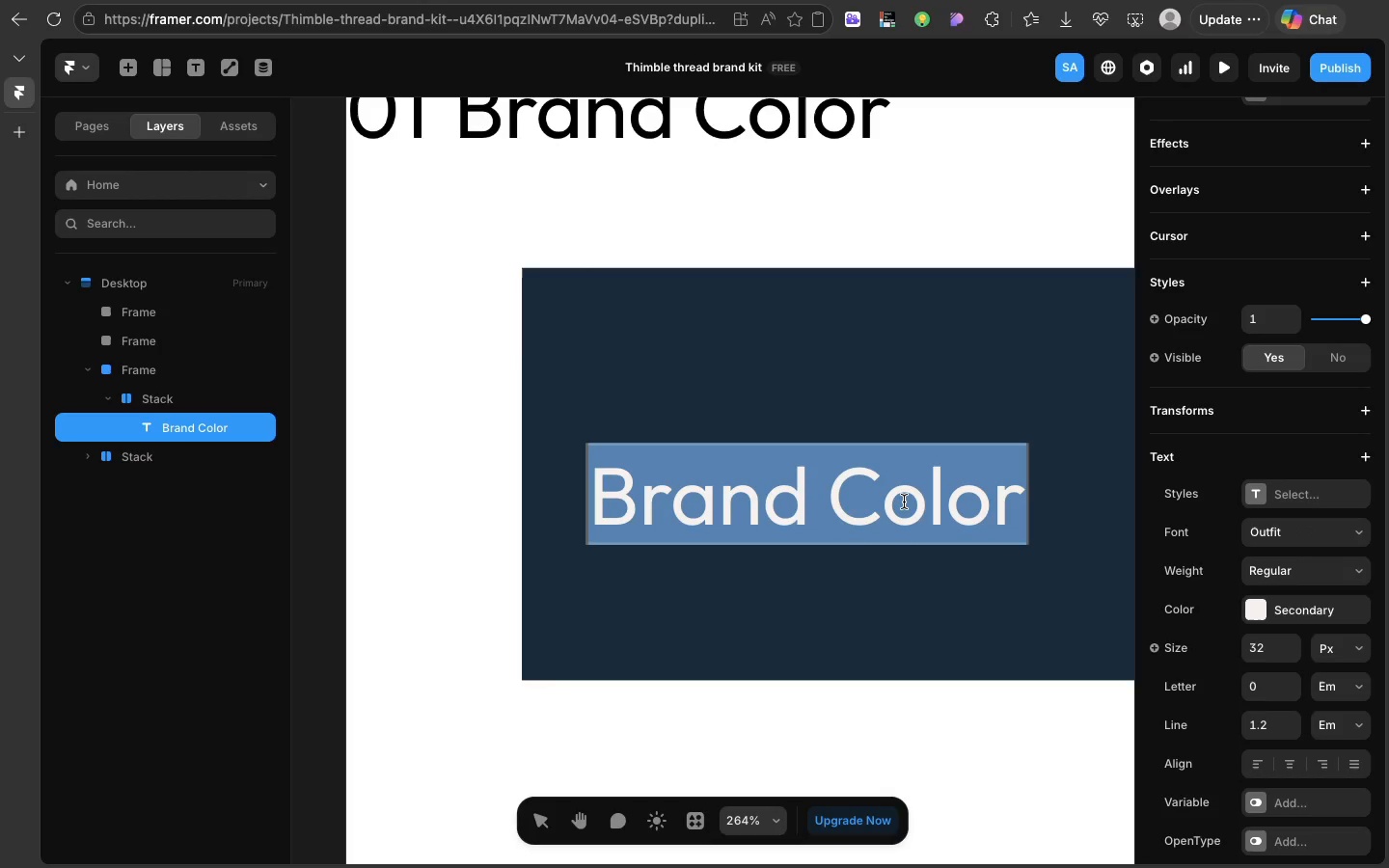 
triple_click([904, 502])
 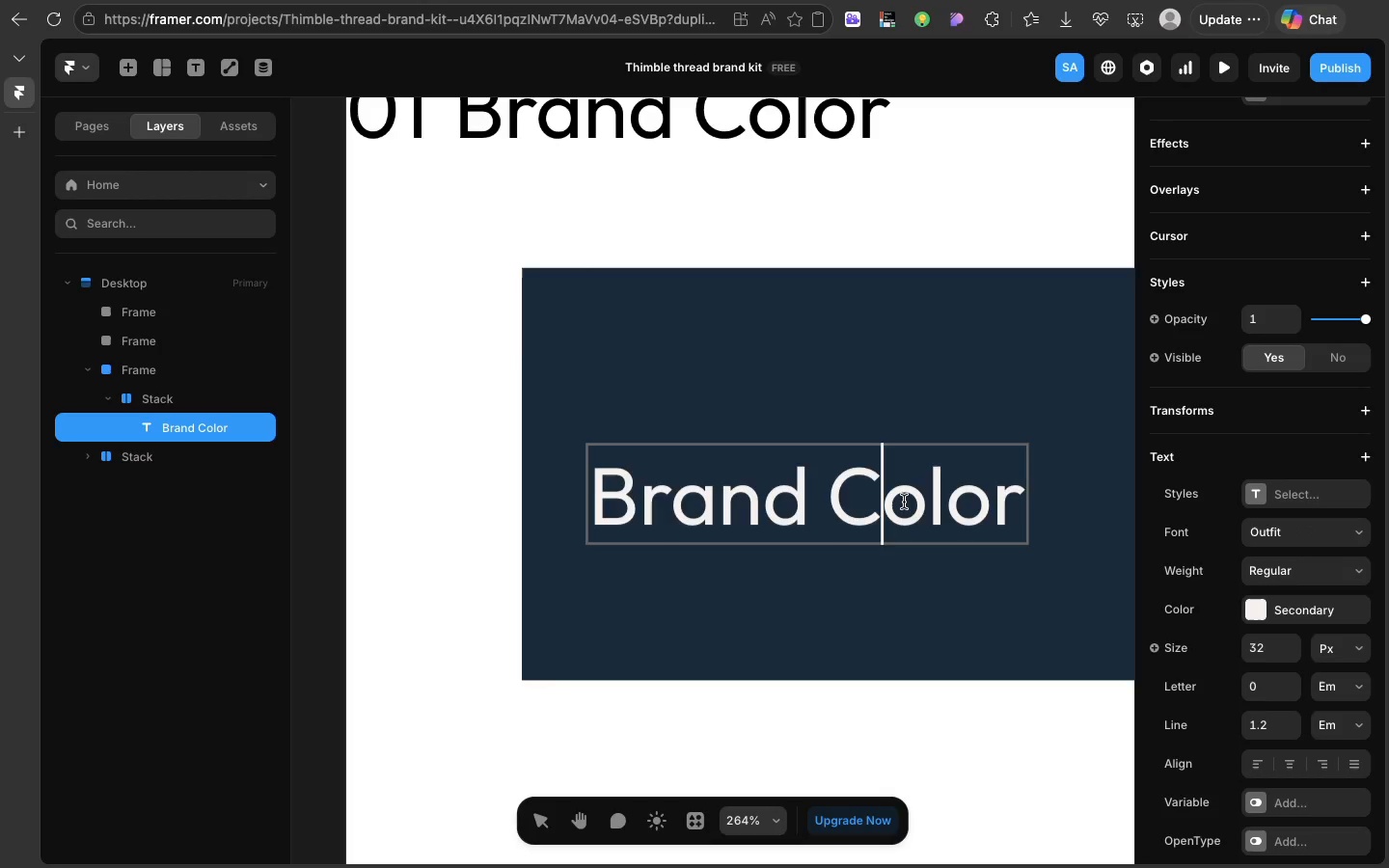 
double_click([904, 502])
 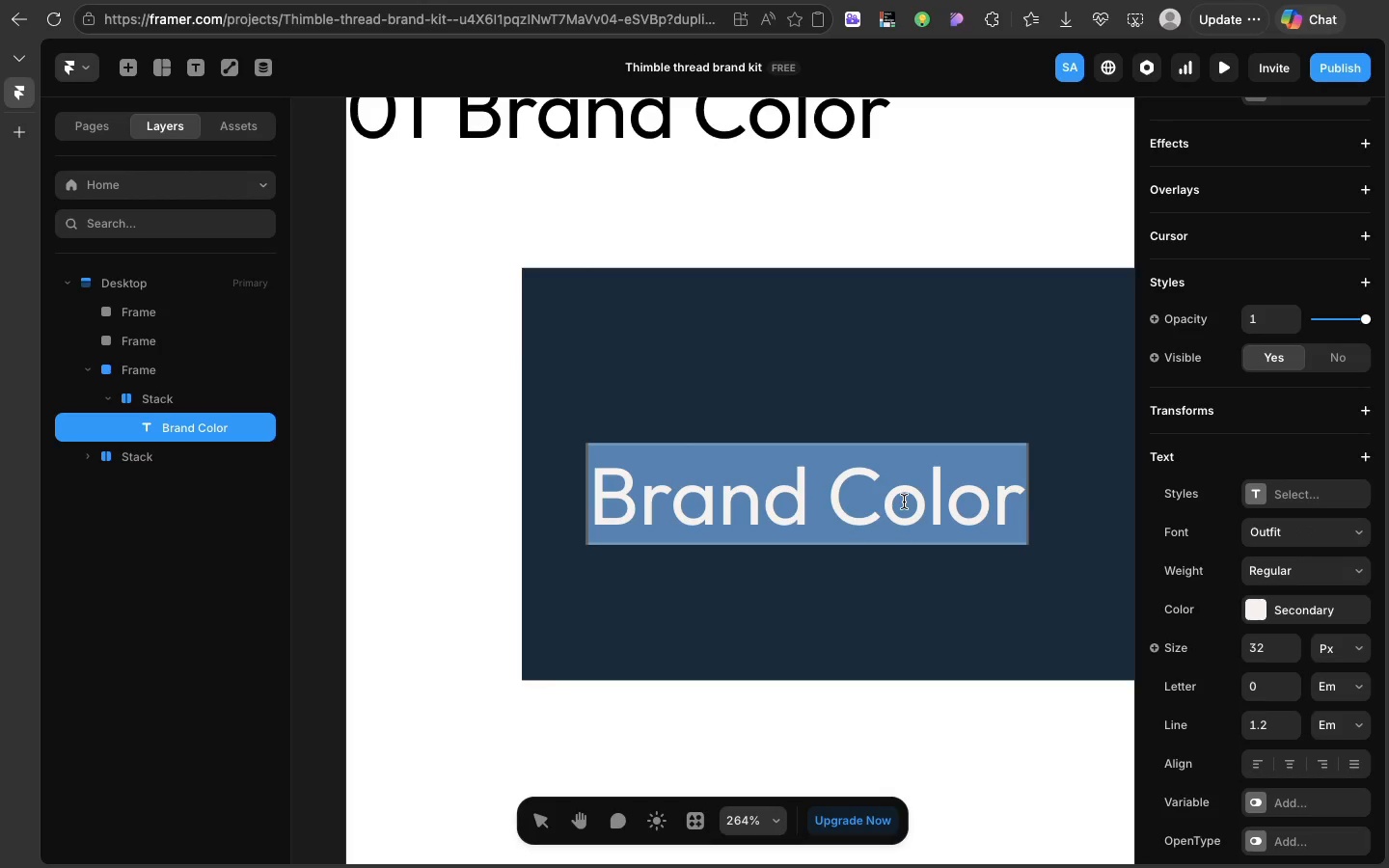 
triple_click([904, 502])
 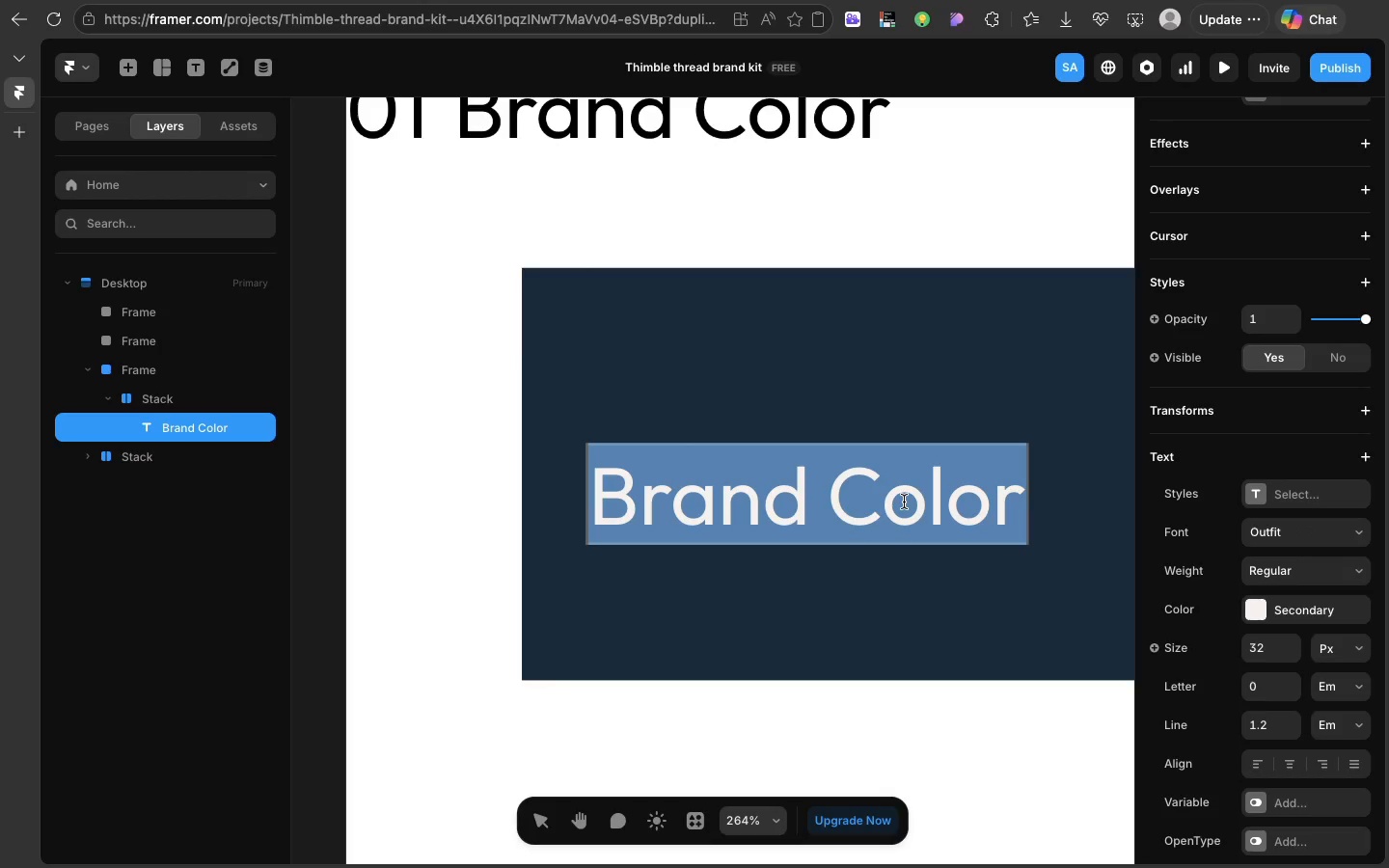 
triple_click([904, 502])
 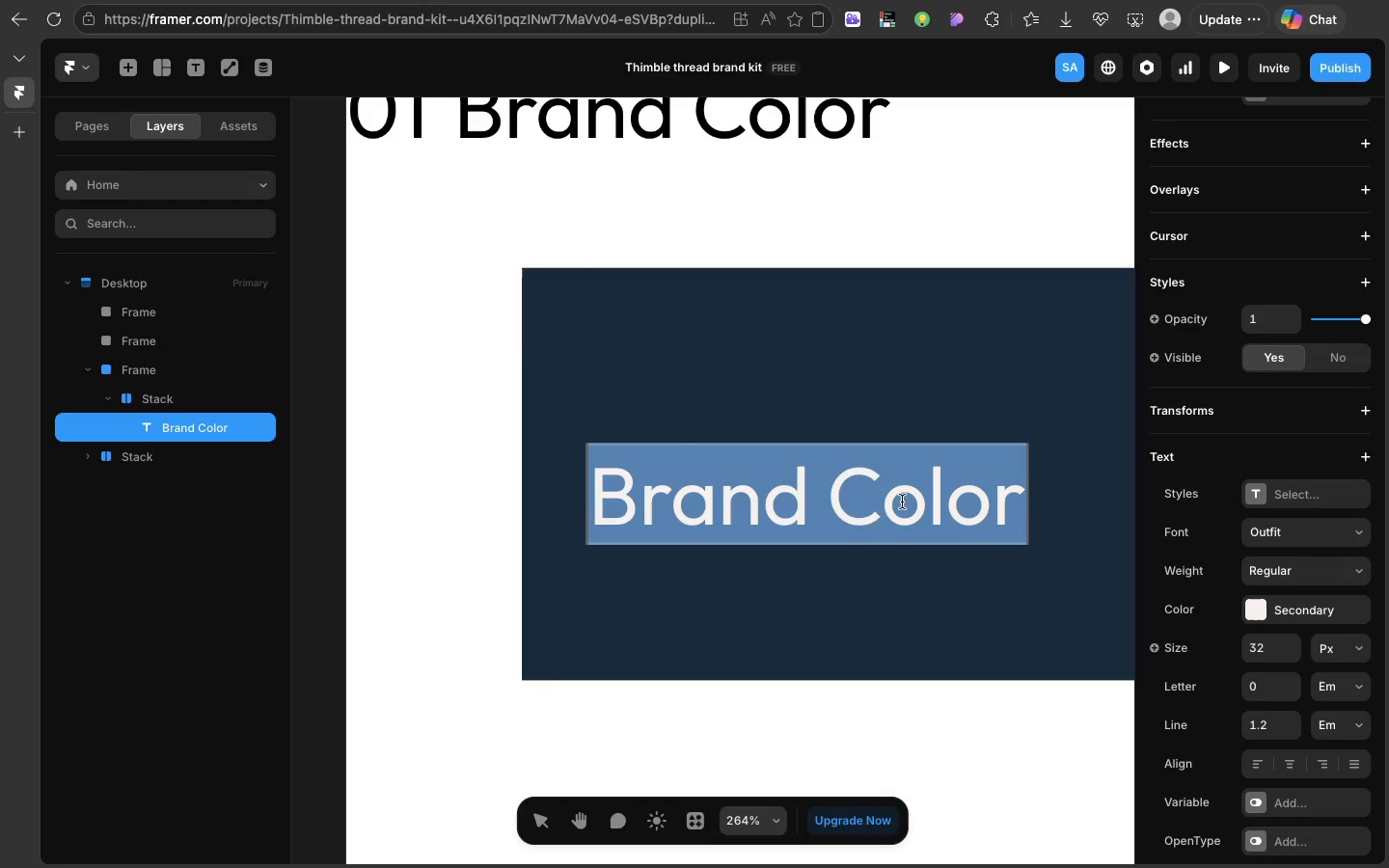 
triple_click([904, 502])
 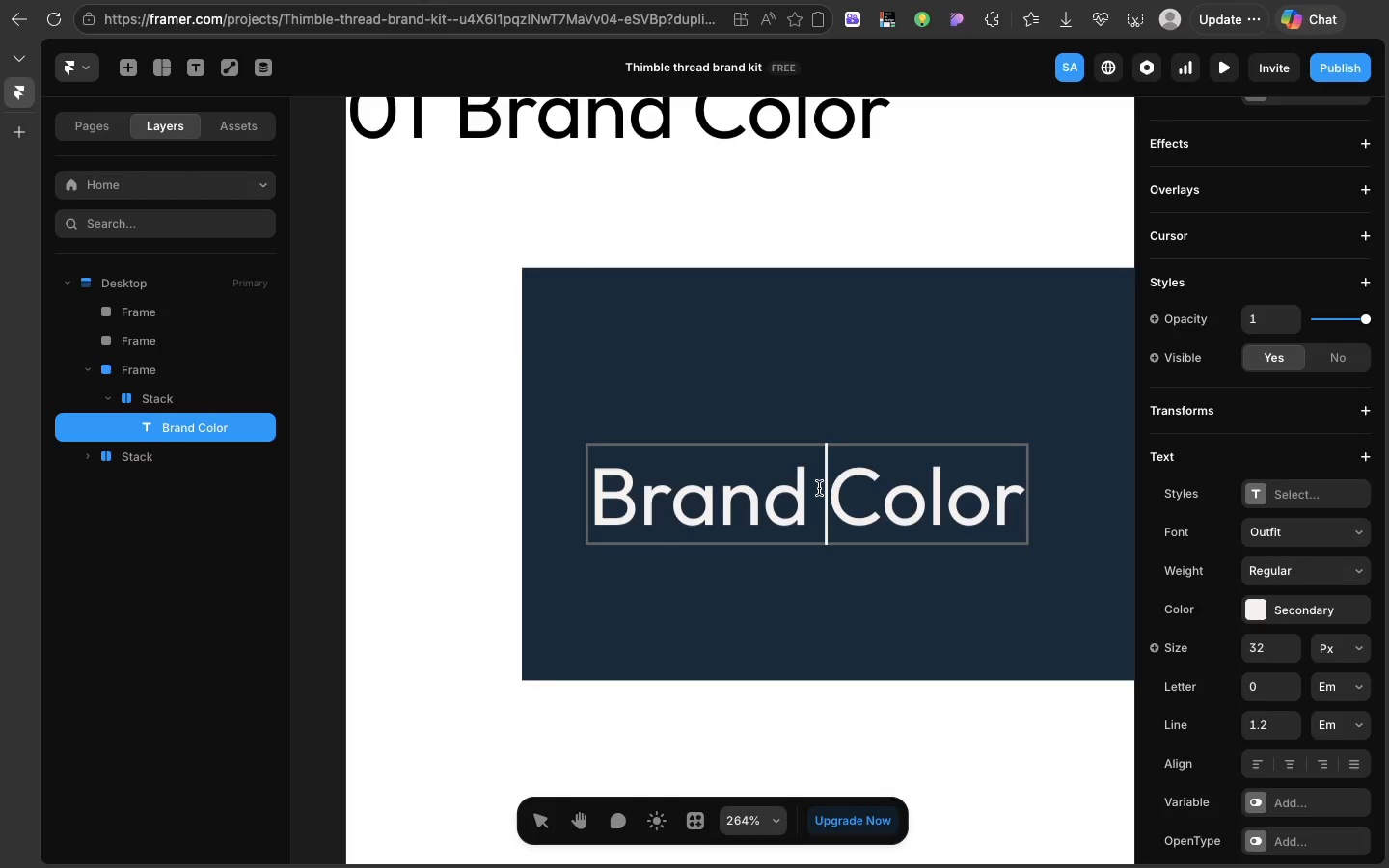 
left_click([819, 488])
 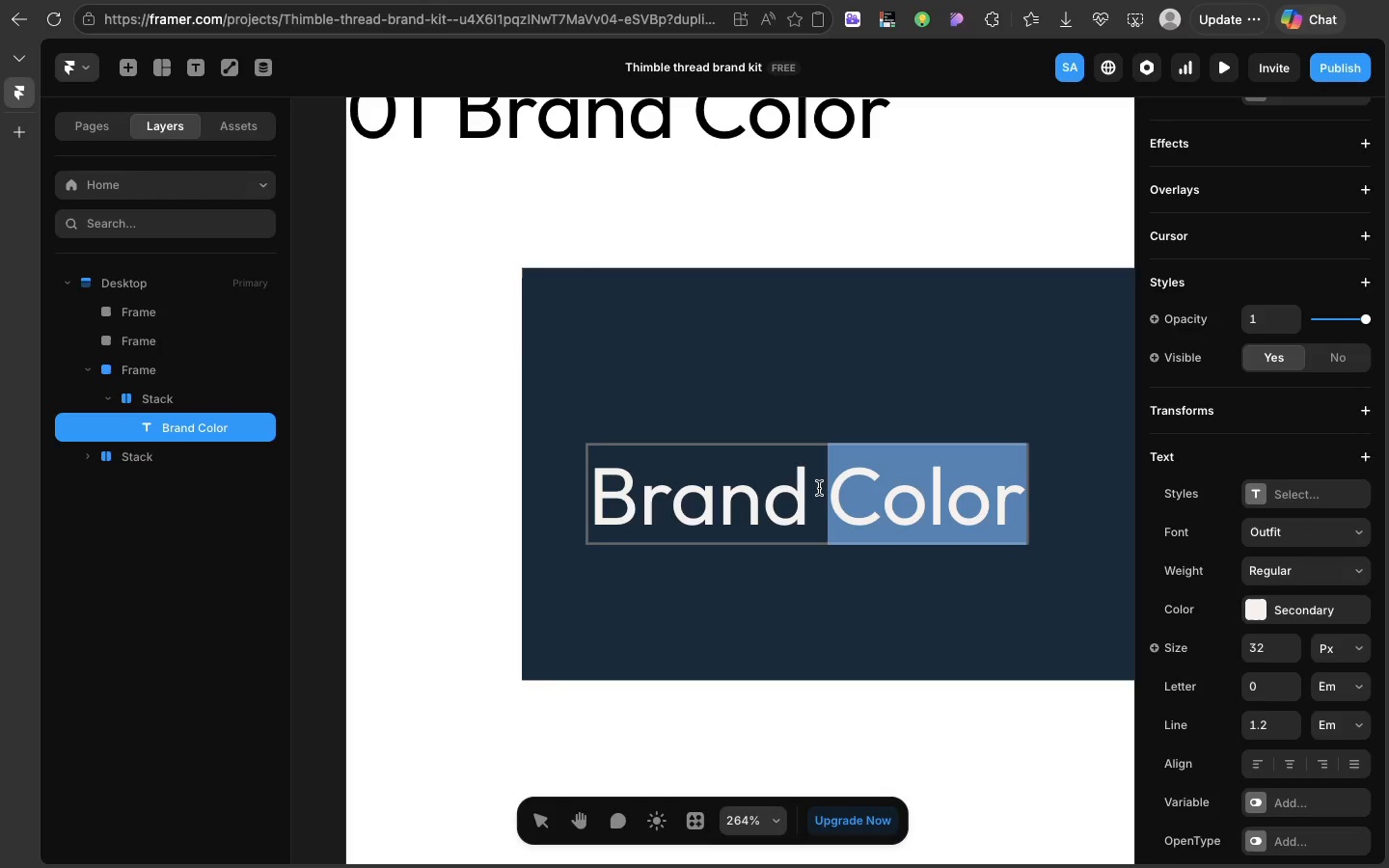 
double_click([819, 488])
 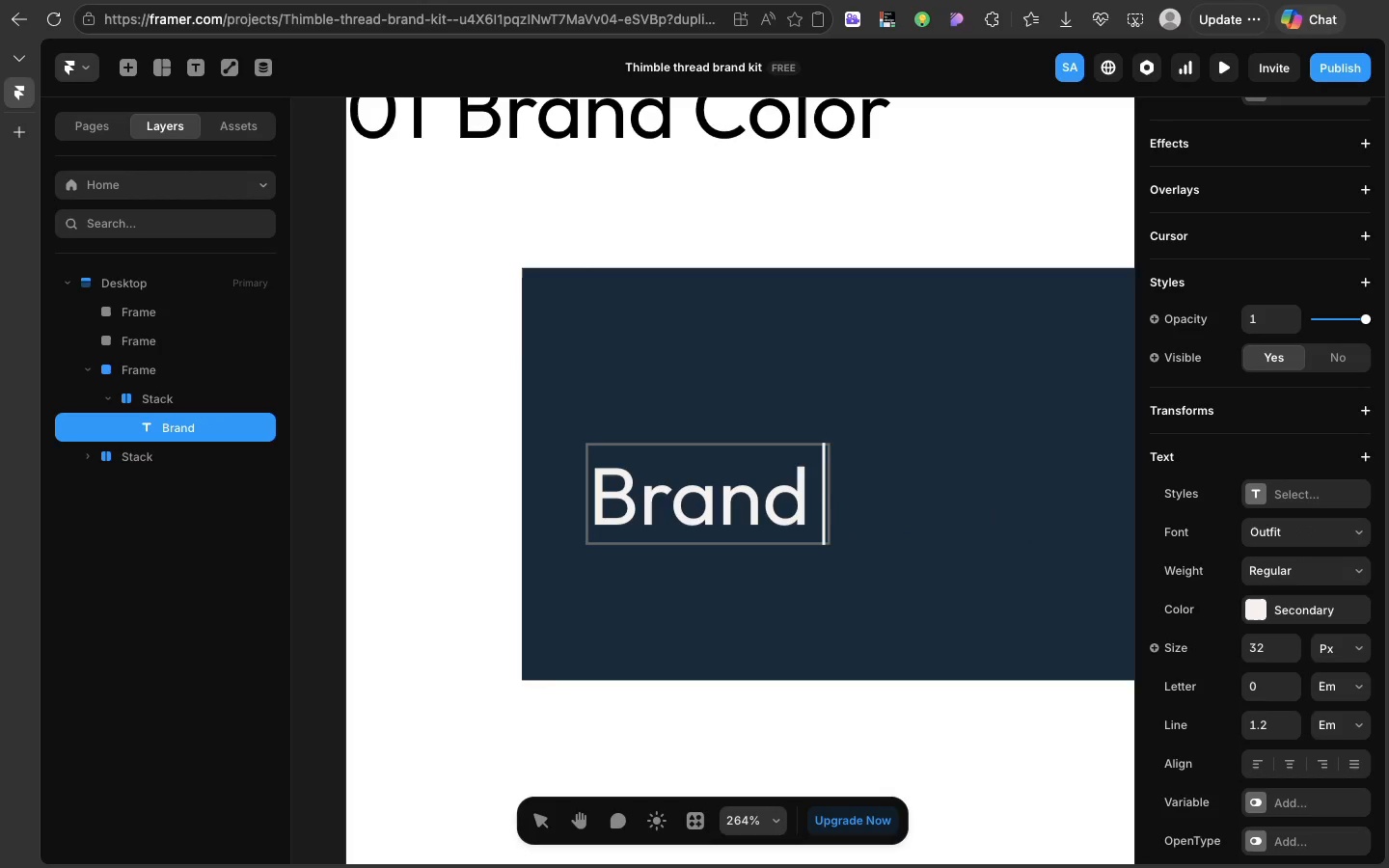 
key(Backspace)
key(Backspace)
type(/Primary)
 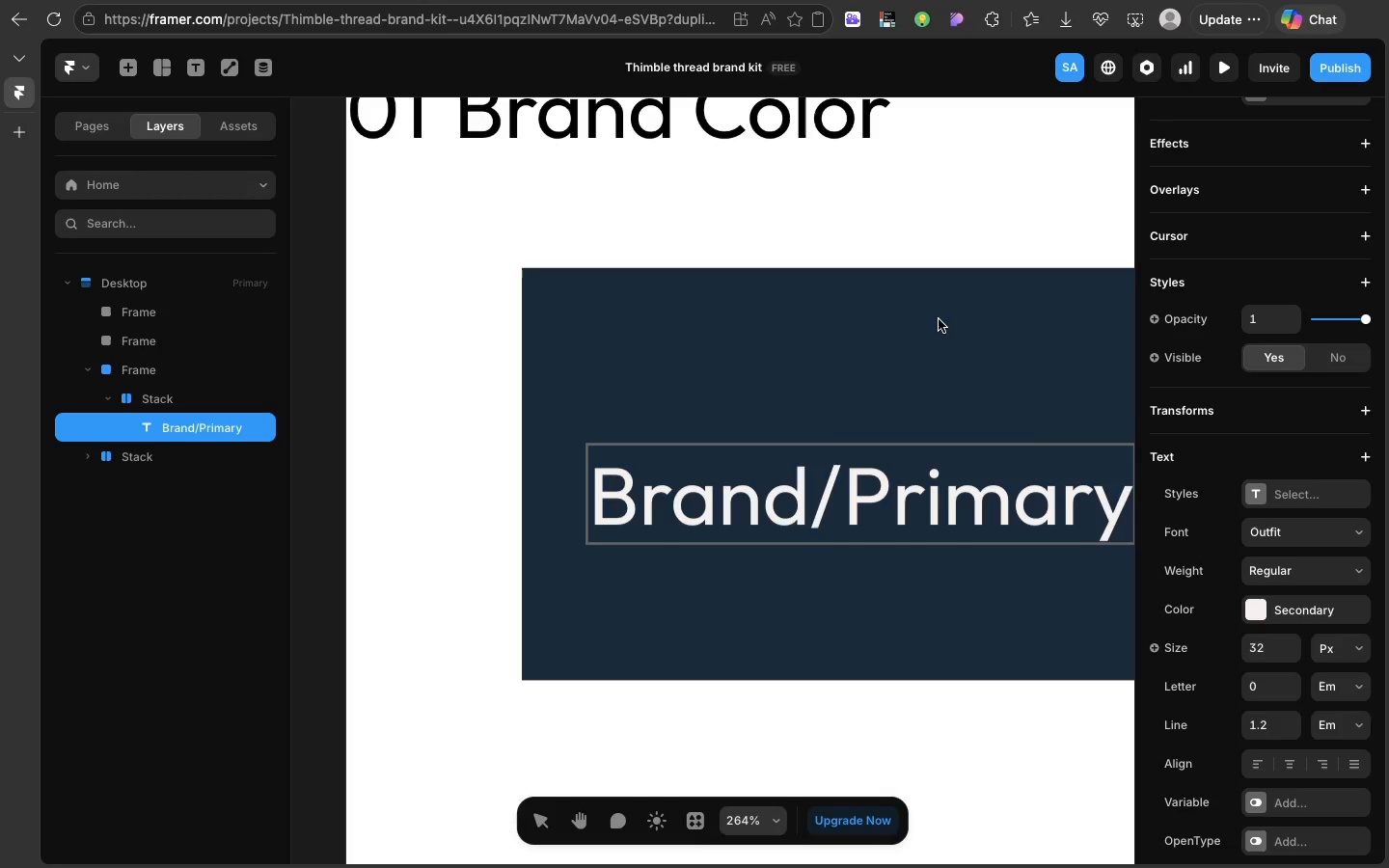 
left_click([871, 387])
 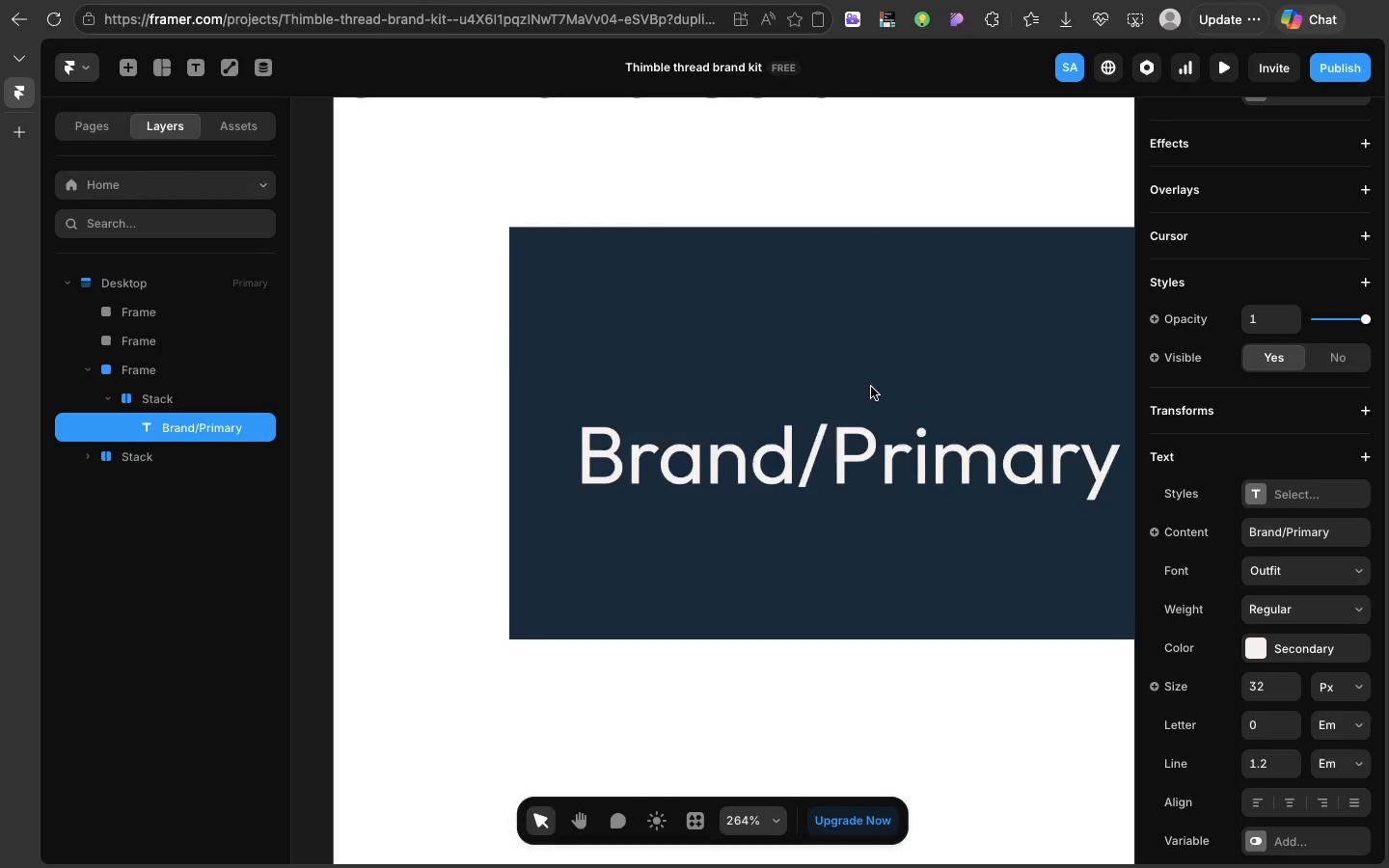 
scroll: coordinate [877, 340], scroll_direction: down, amount: 13.0
 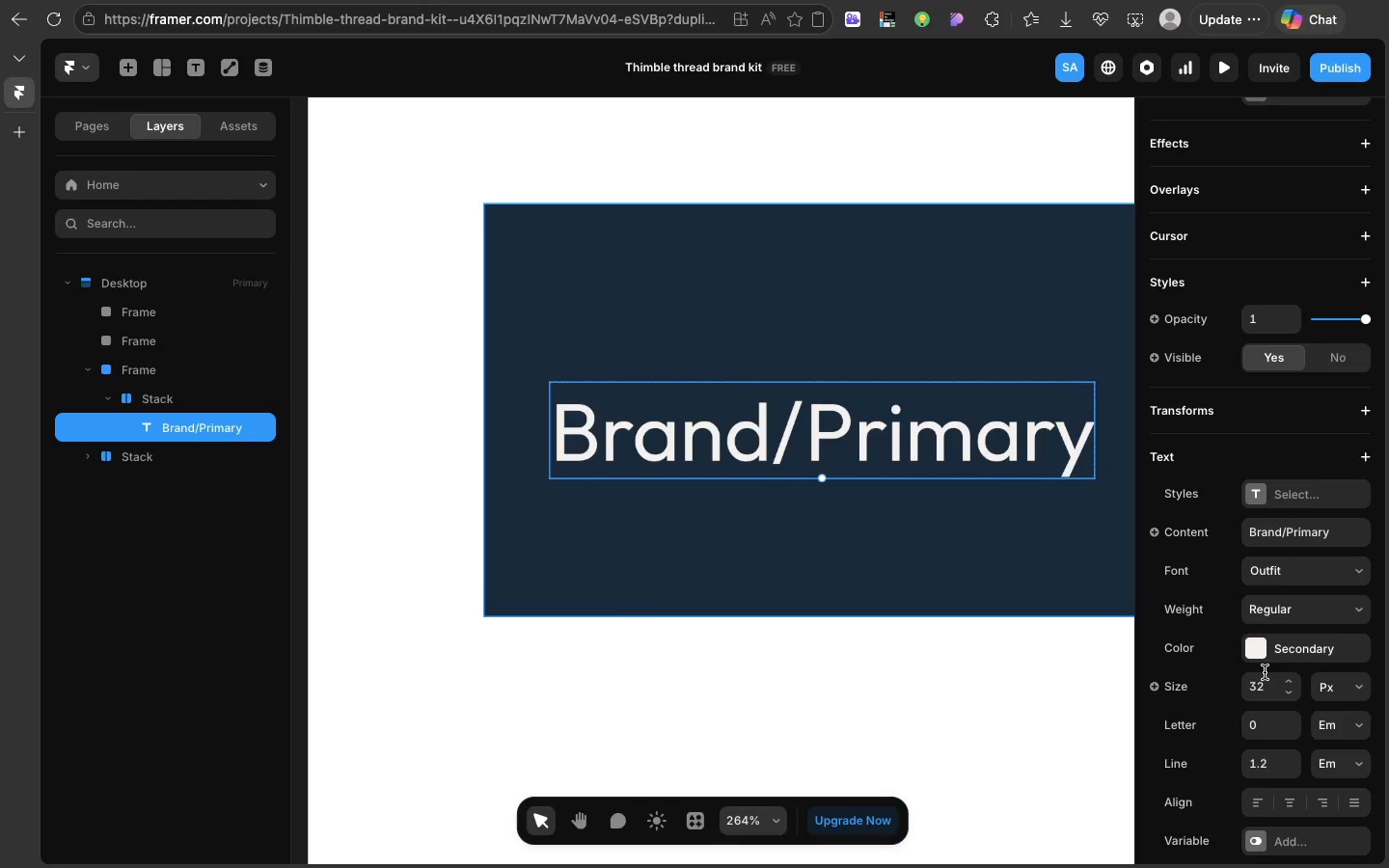 
left_click([1265, 672])
 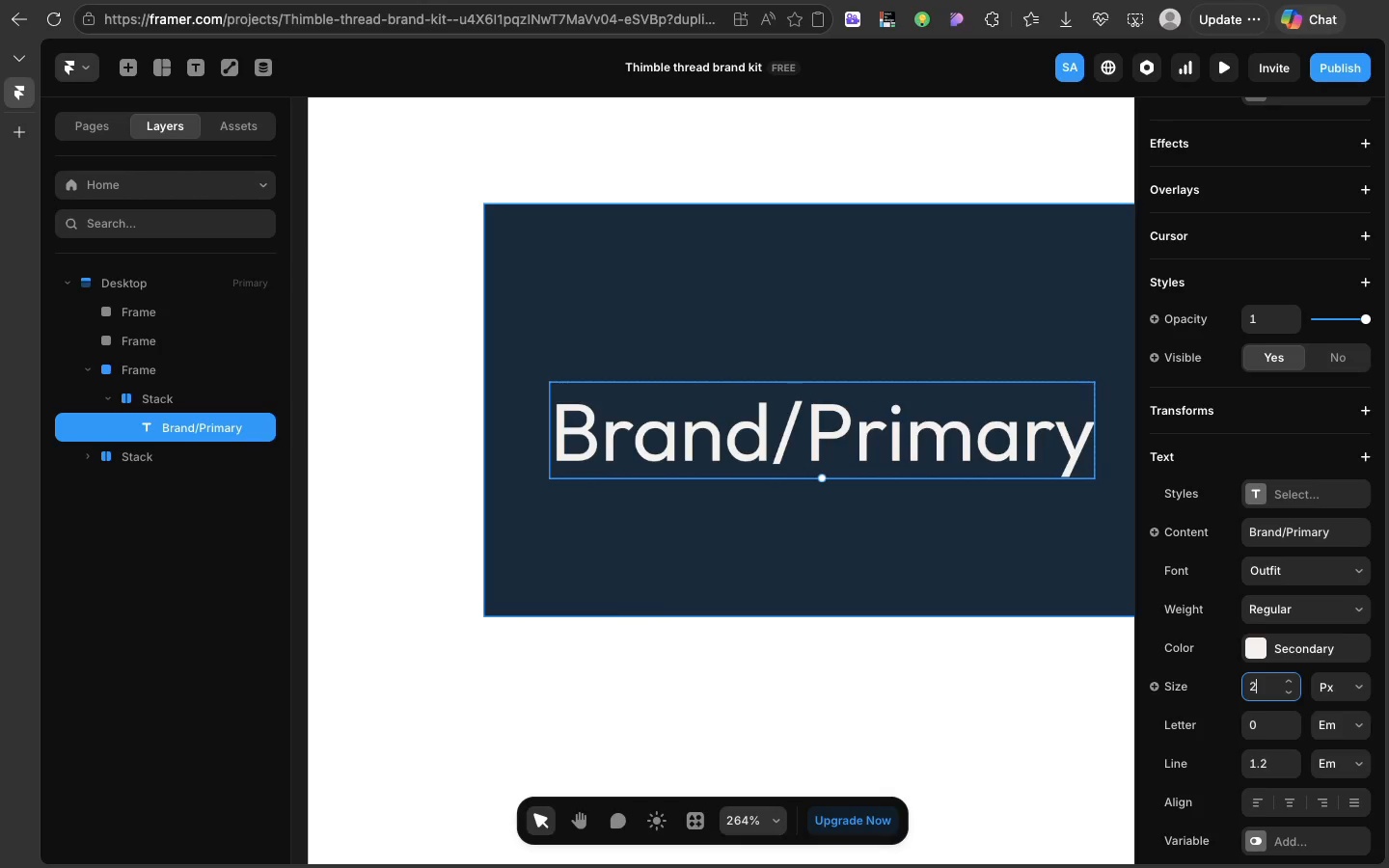 
type(24)
 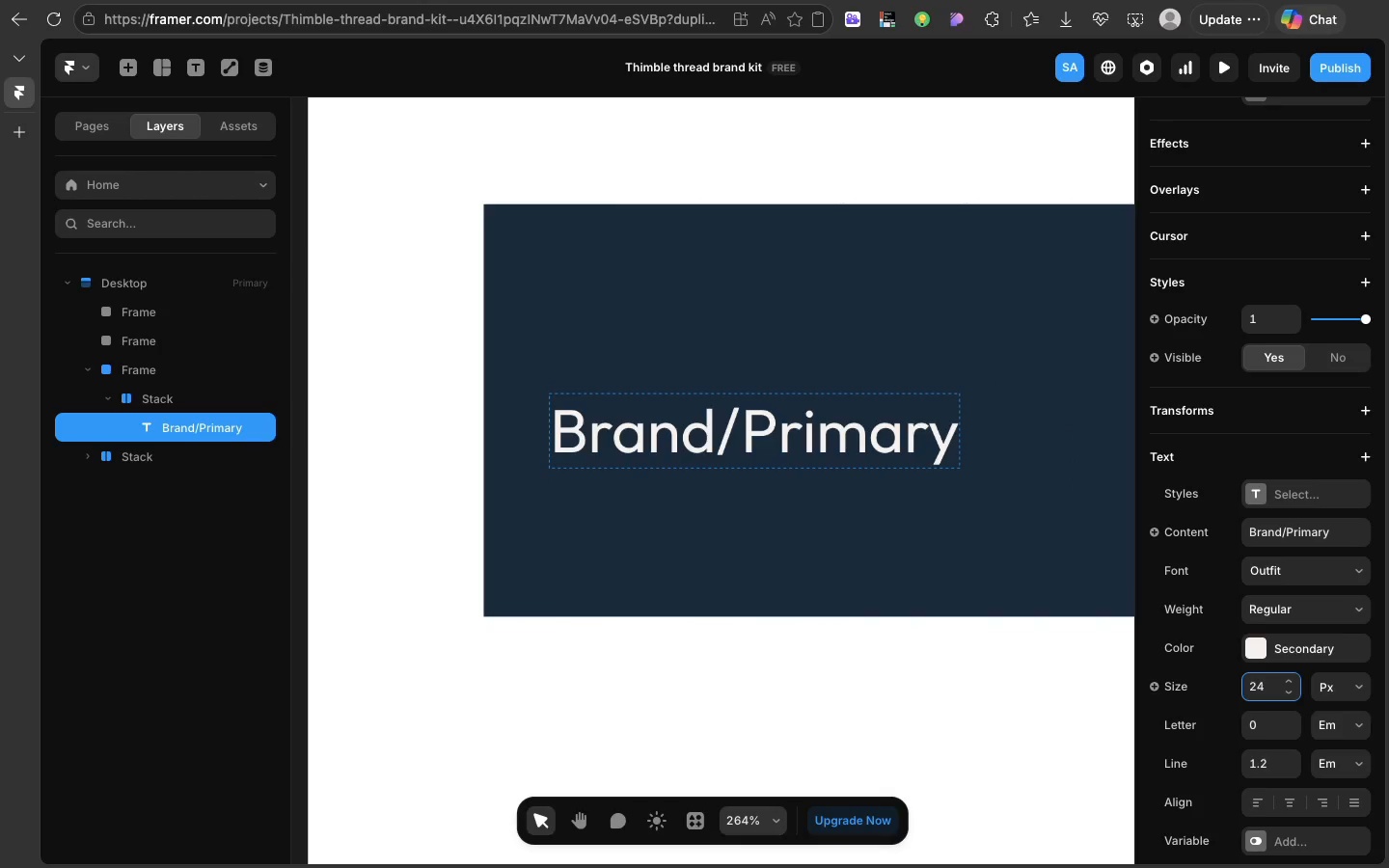 
hold_key(key=Enter, duration=0.32)
 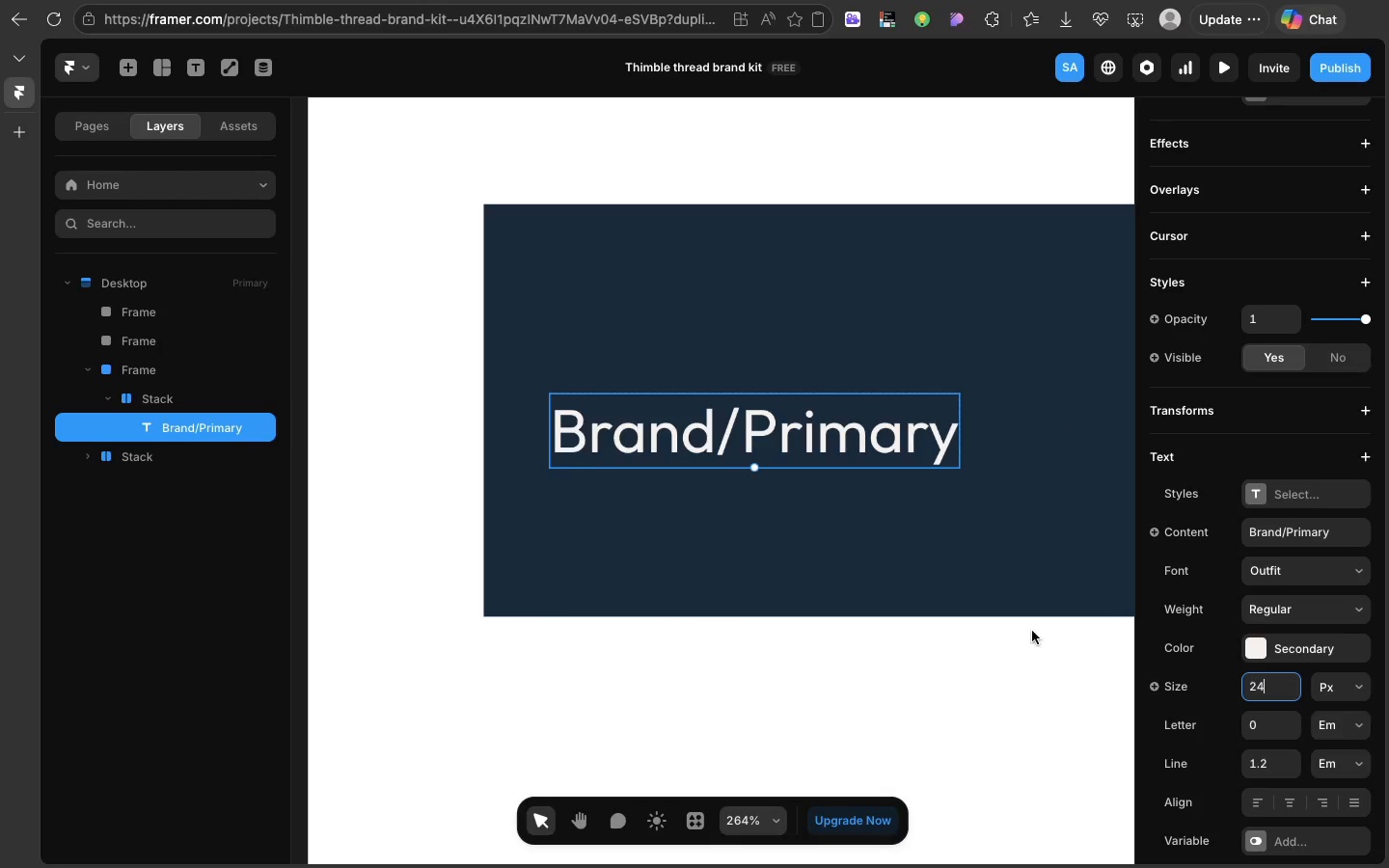 
left_click([1038, 593])
 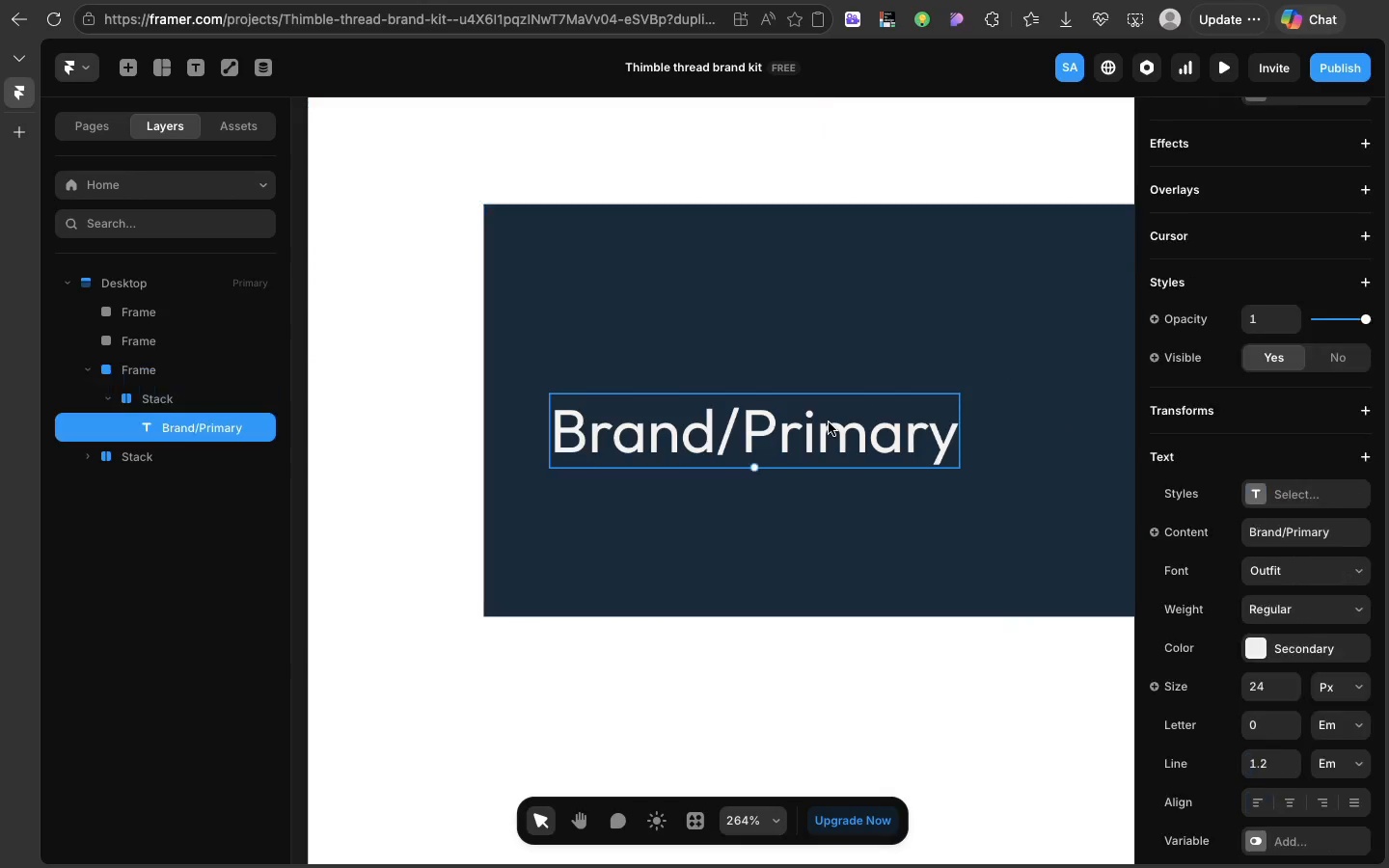 
left_click([829, 422])
 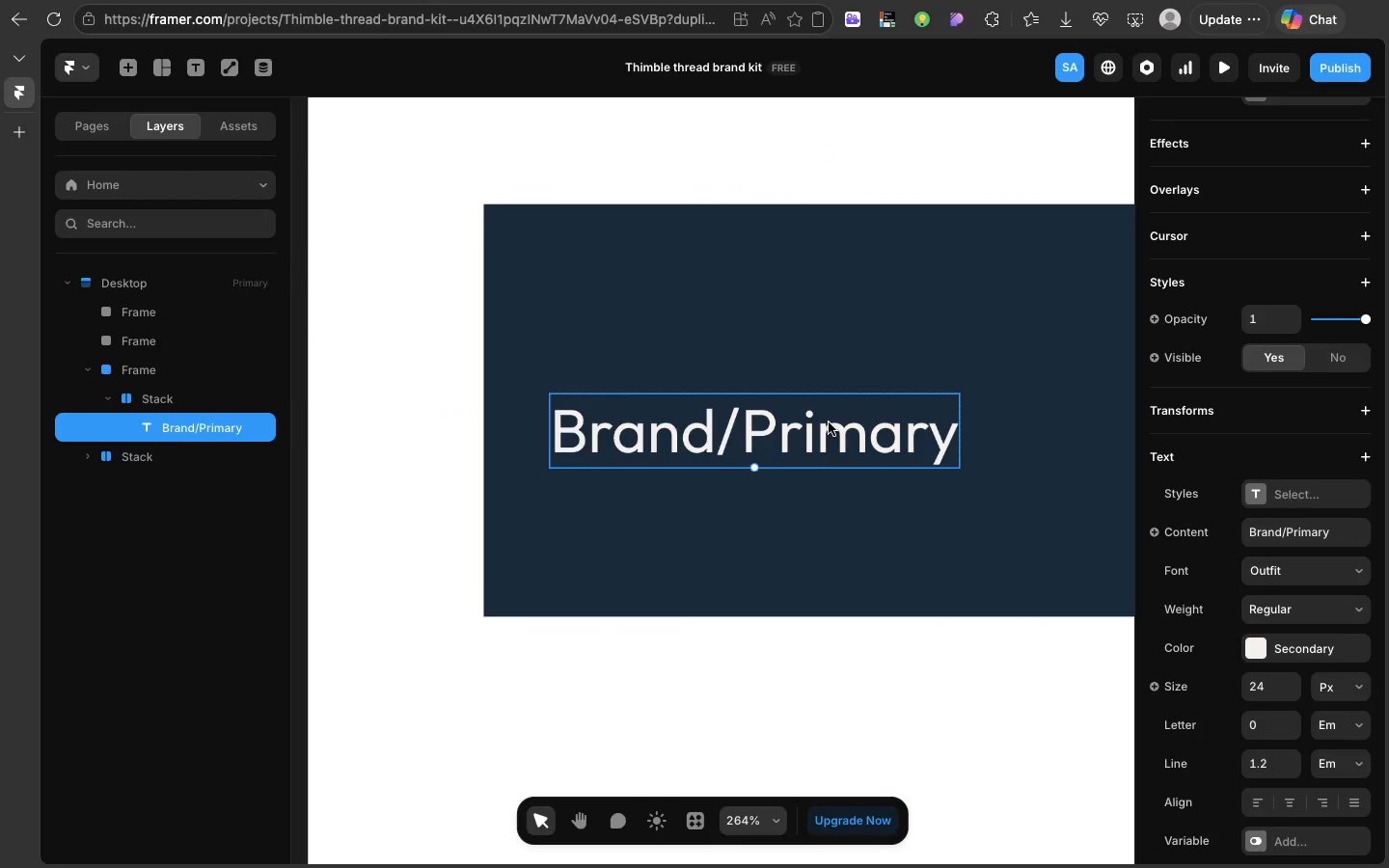 
left_click_drag(start_coordinate=[829, 422], to_coordinate=[808, 443])
 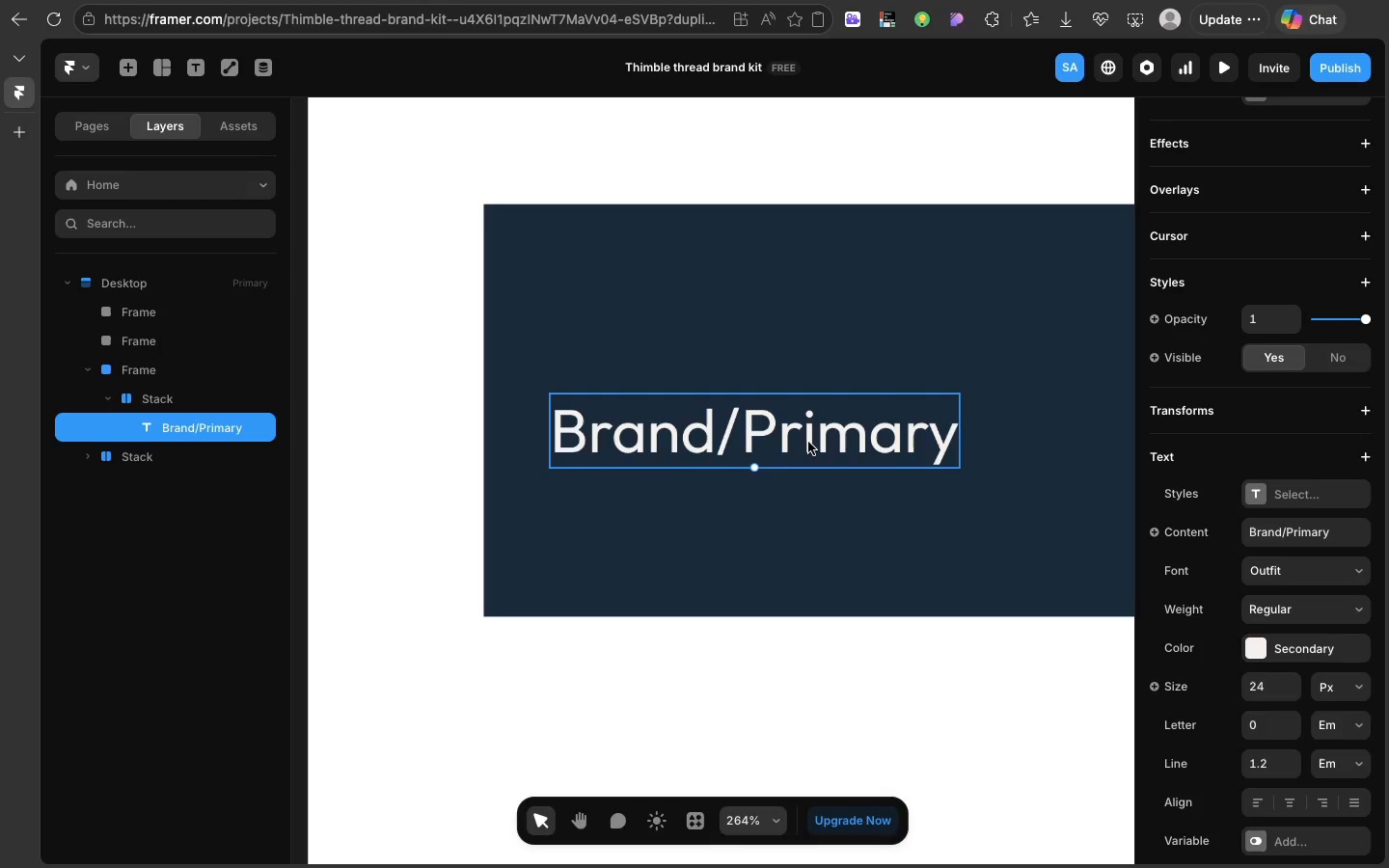 
key(Meta+D)
 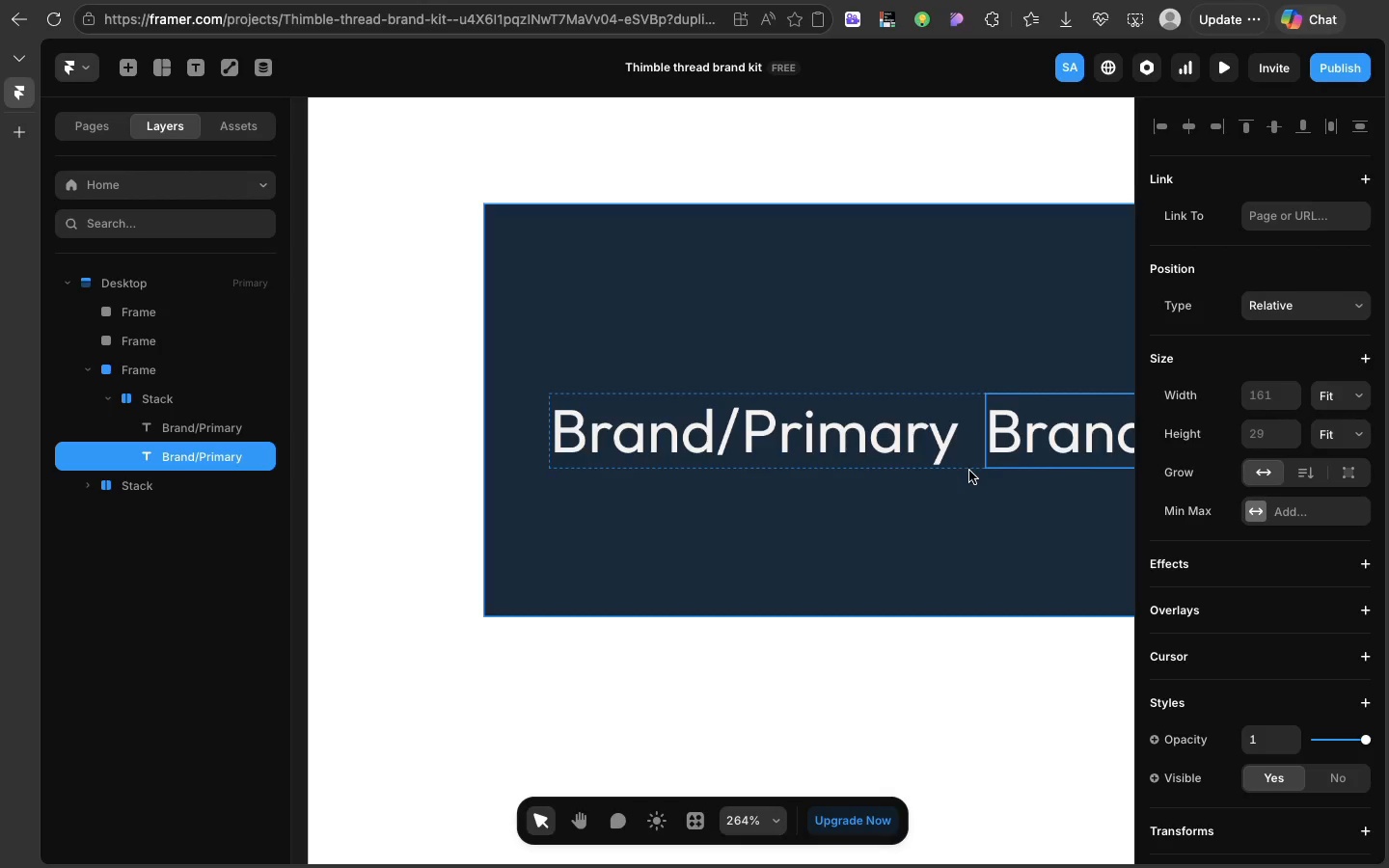 
wait(5.02)
 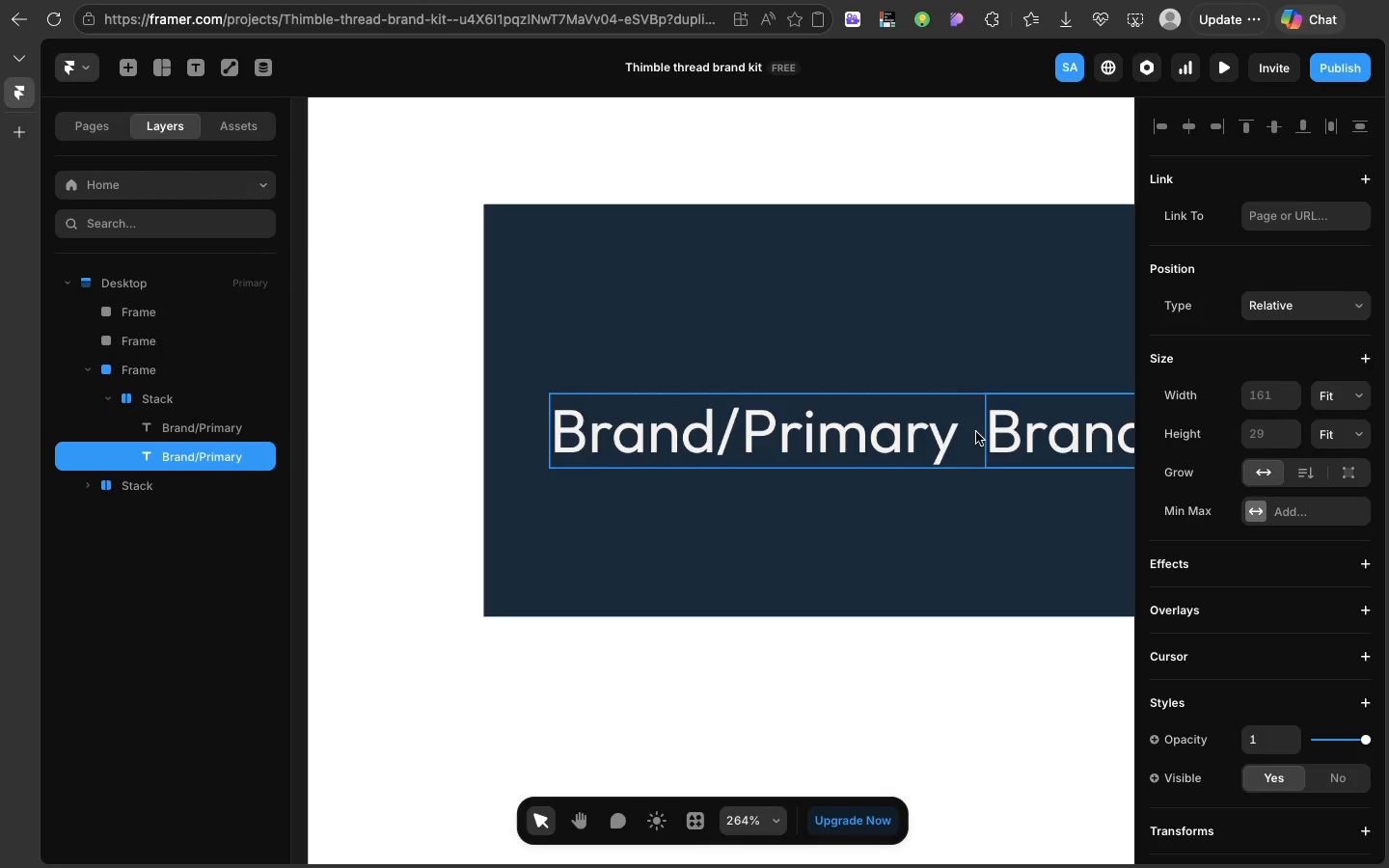 
left_click([976, 446])
 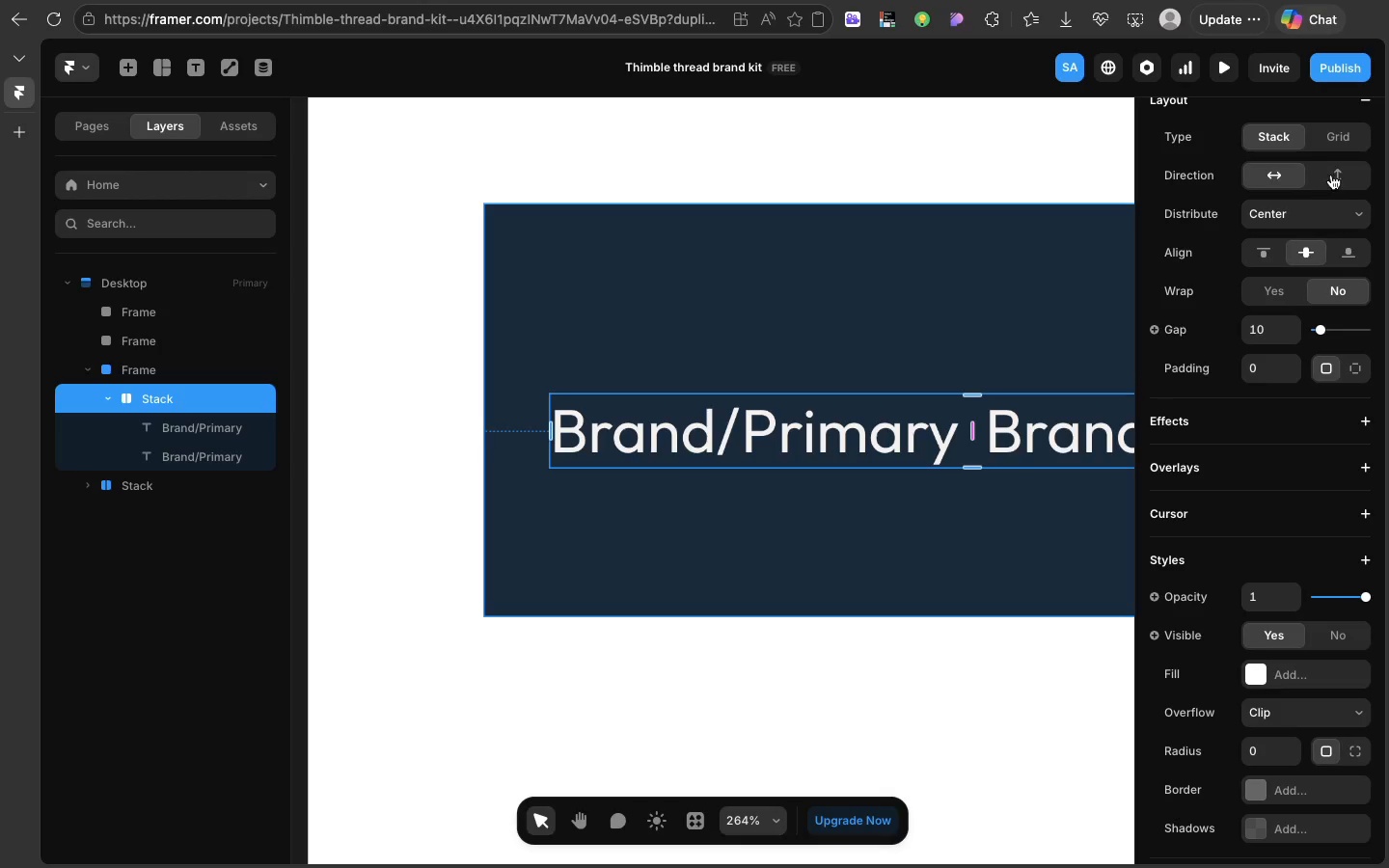 
left_click([1340, 172])
 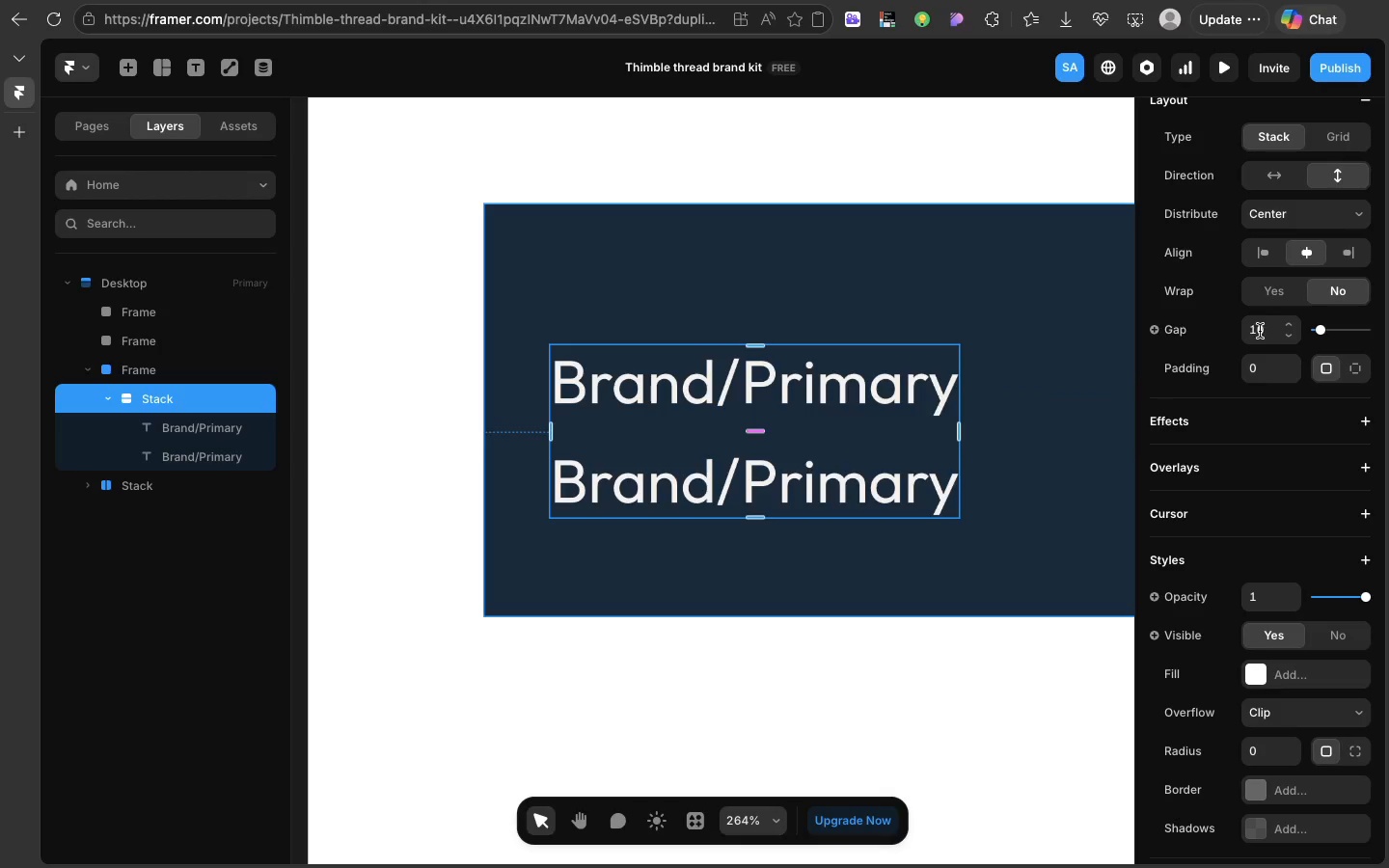 
left_click([1261, 339])
 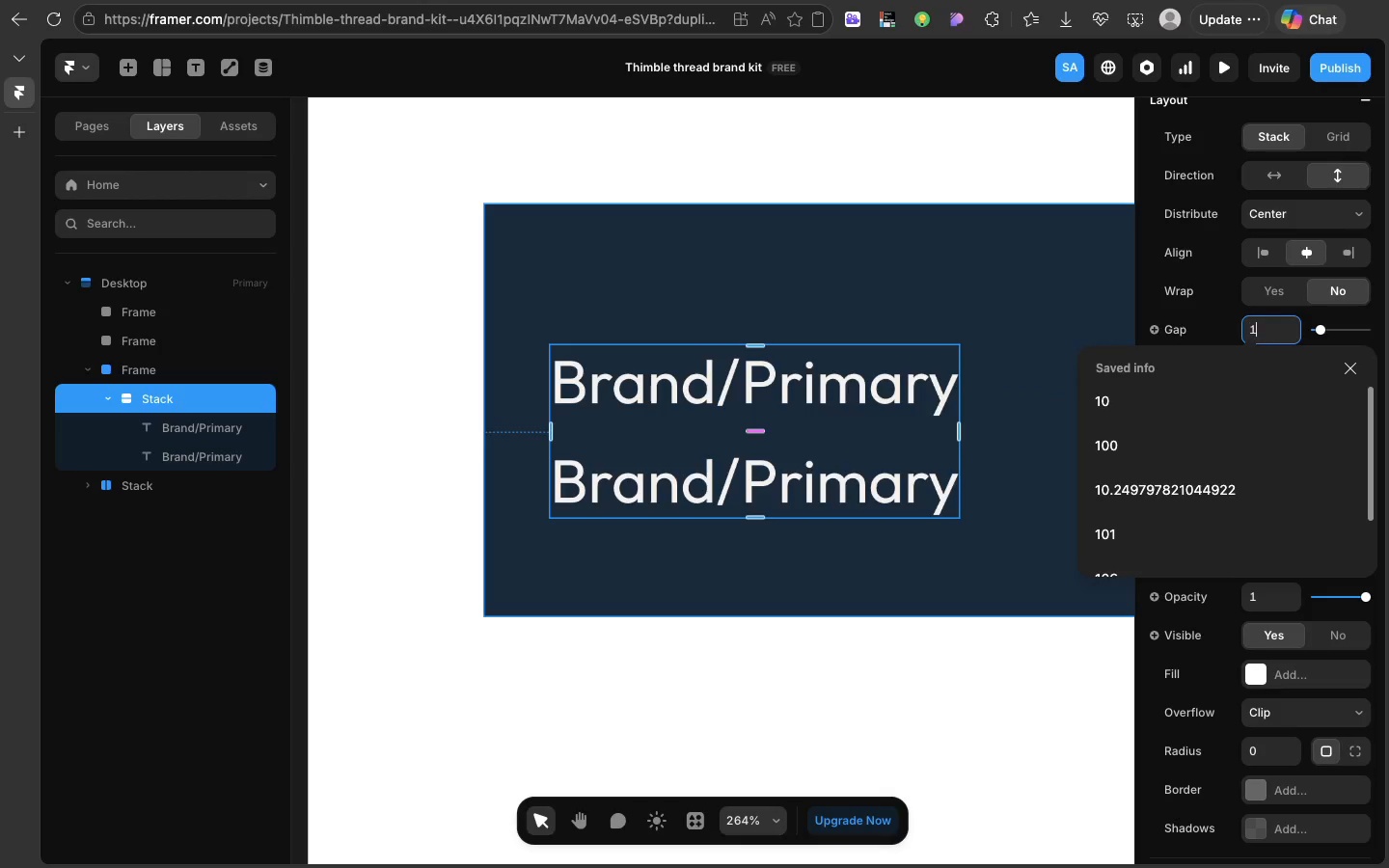 
type(16)
 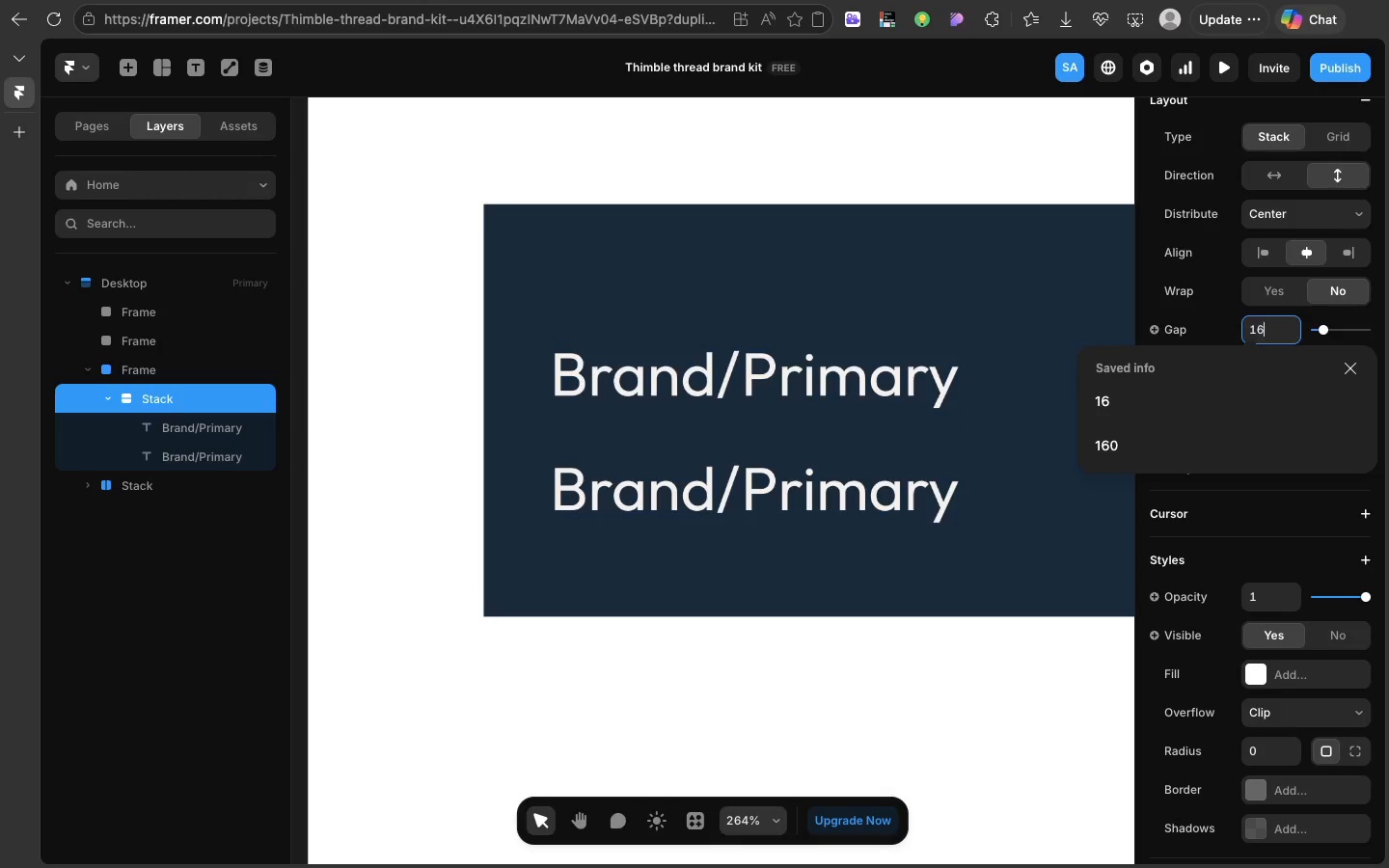 
key(Enter)
 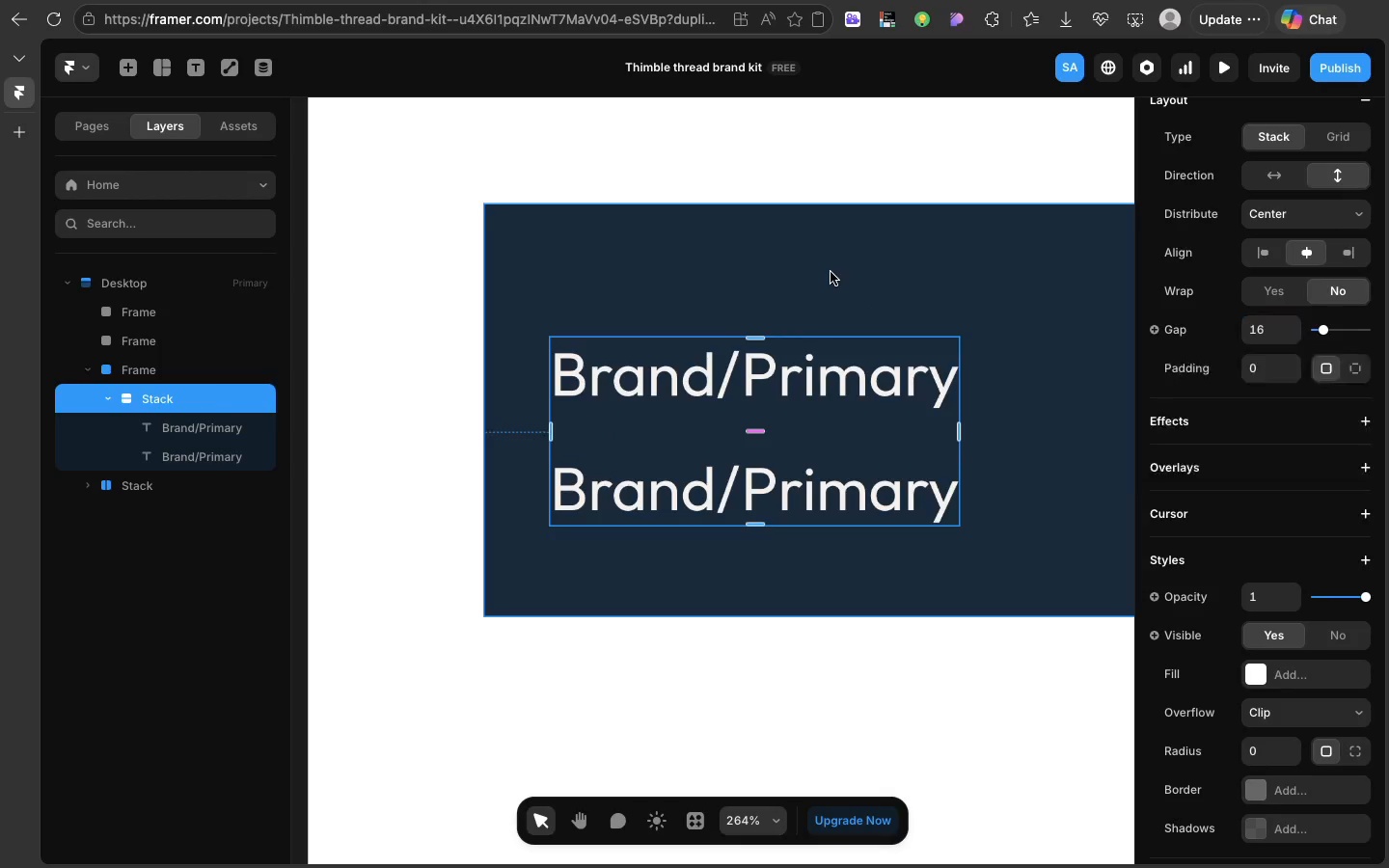 
left_click([831, 272])
 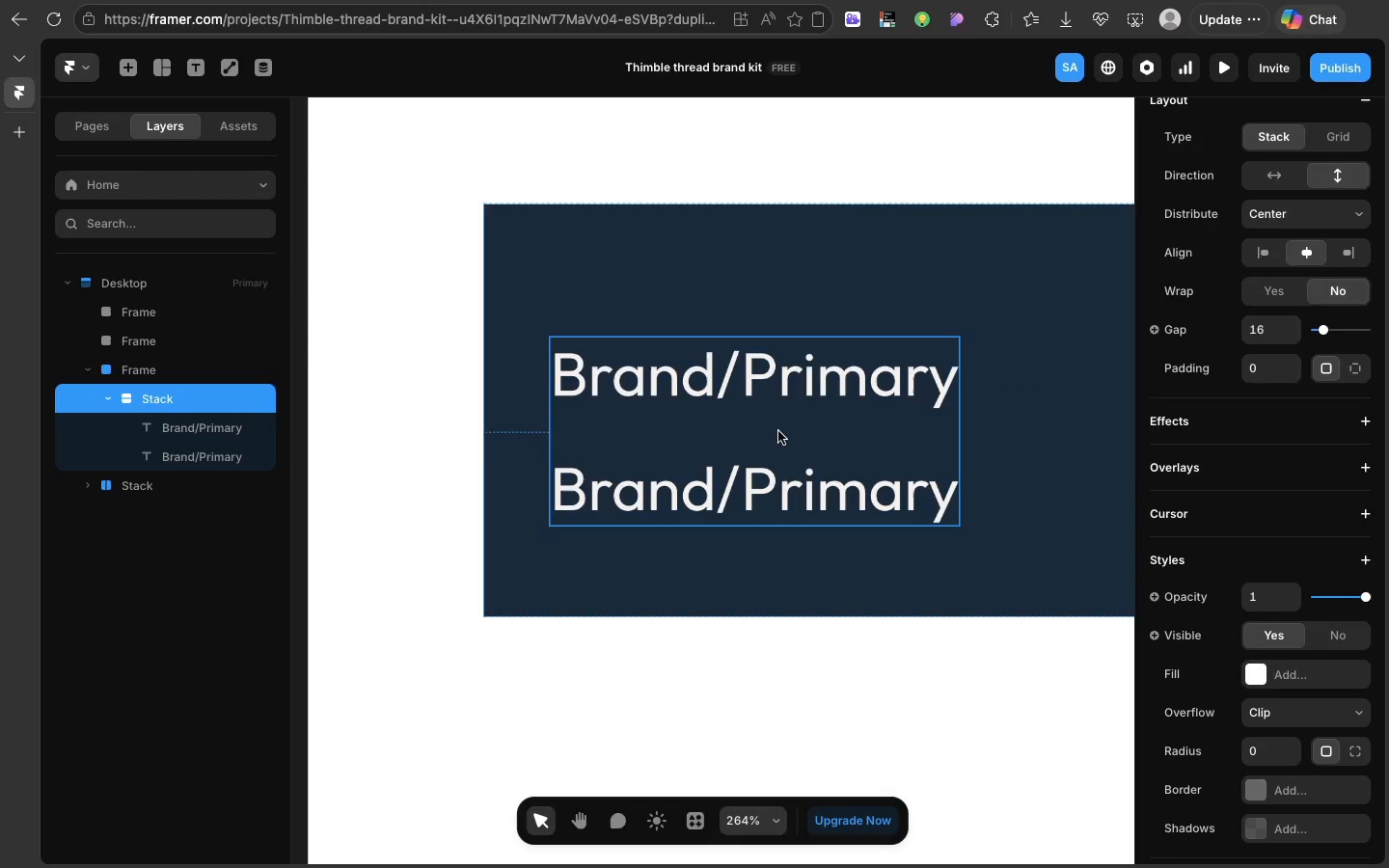 
left_click_drag(start_coordinate=[778, 431], to_coordinate=[748, 499])
 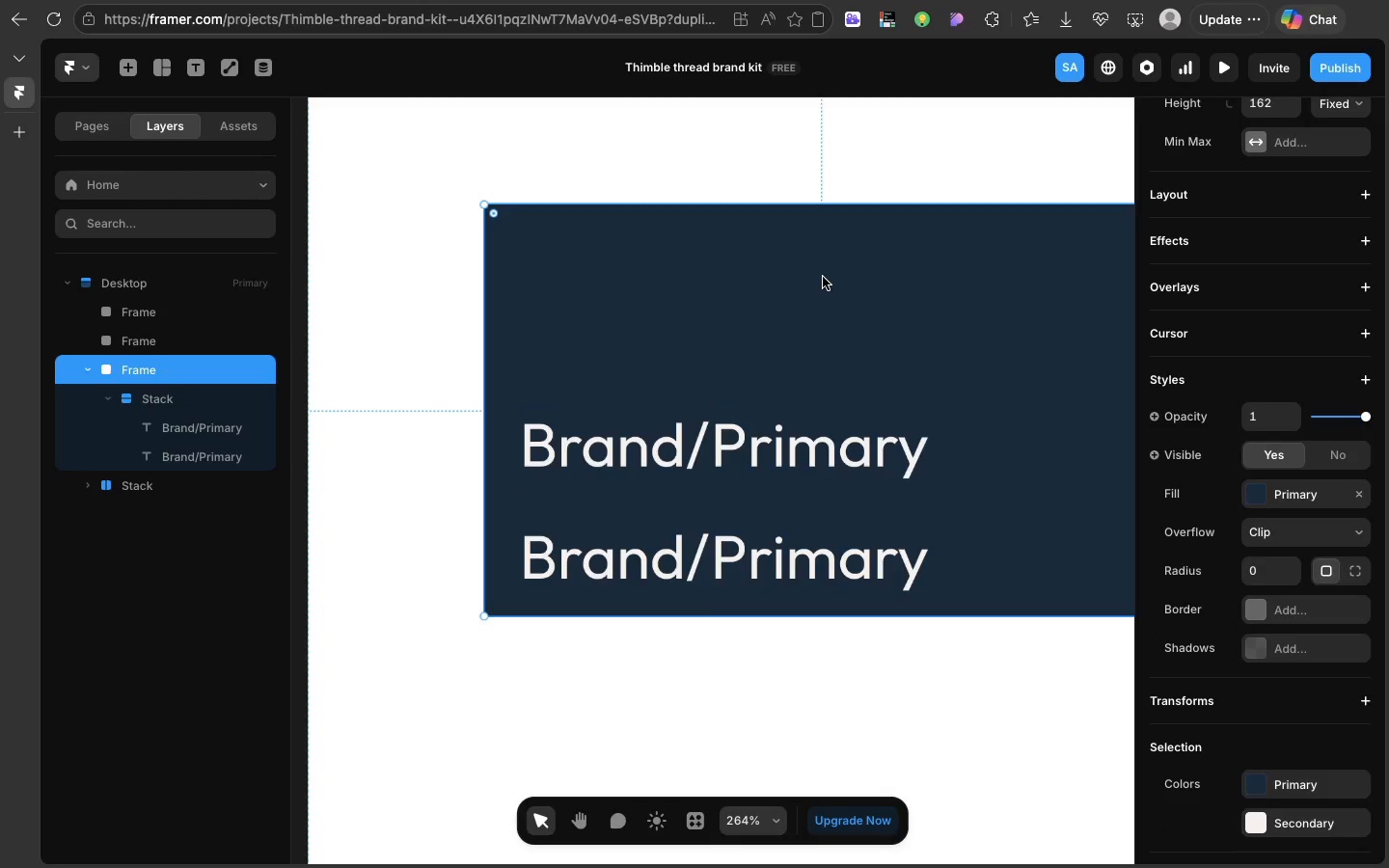 
left_click([823, 277])
 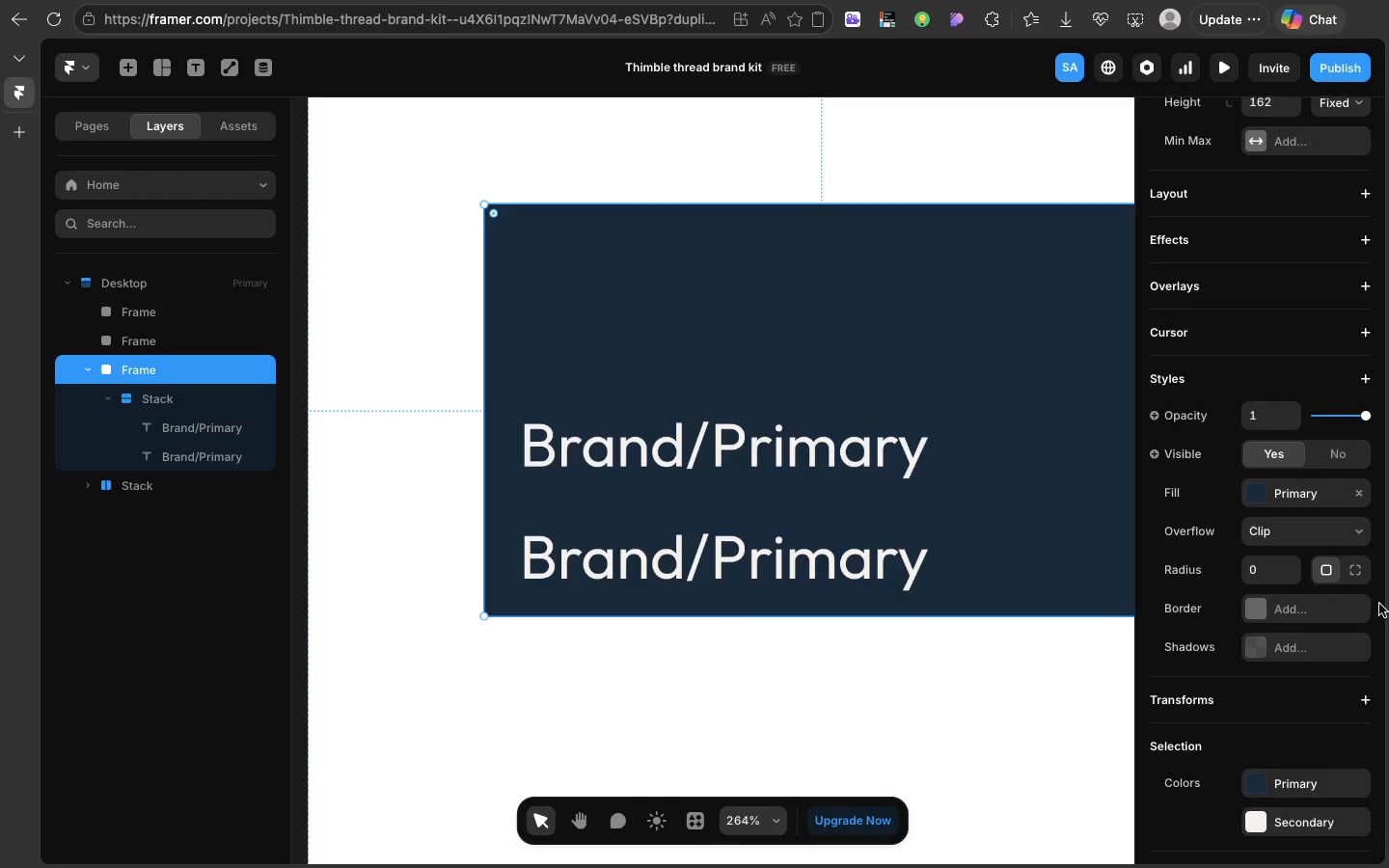 
scroll: coordinate [1381, 637], scroll_direction: up, amount: 54.0
 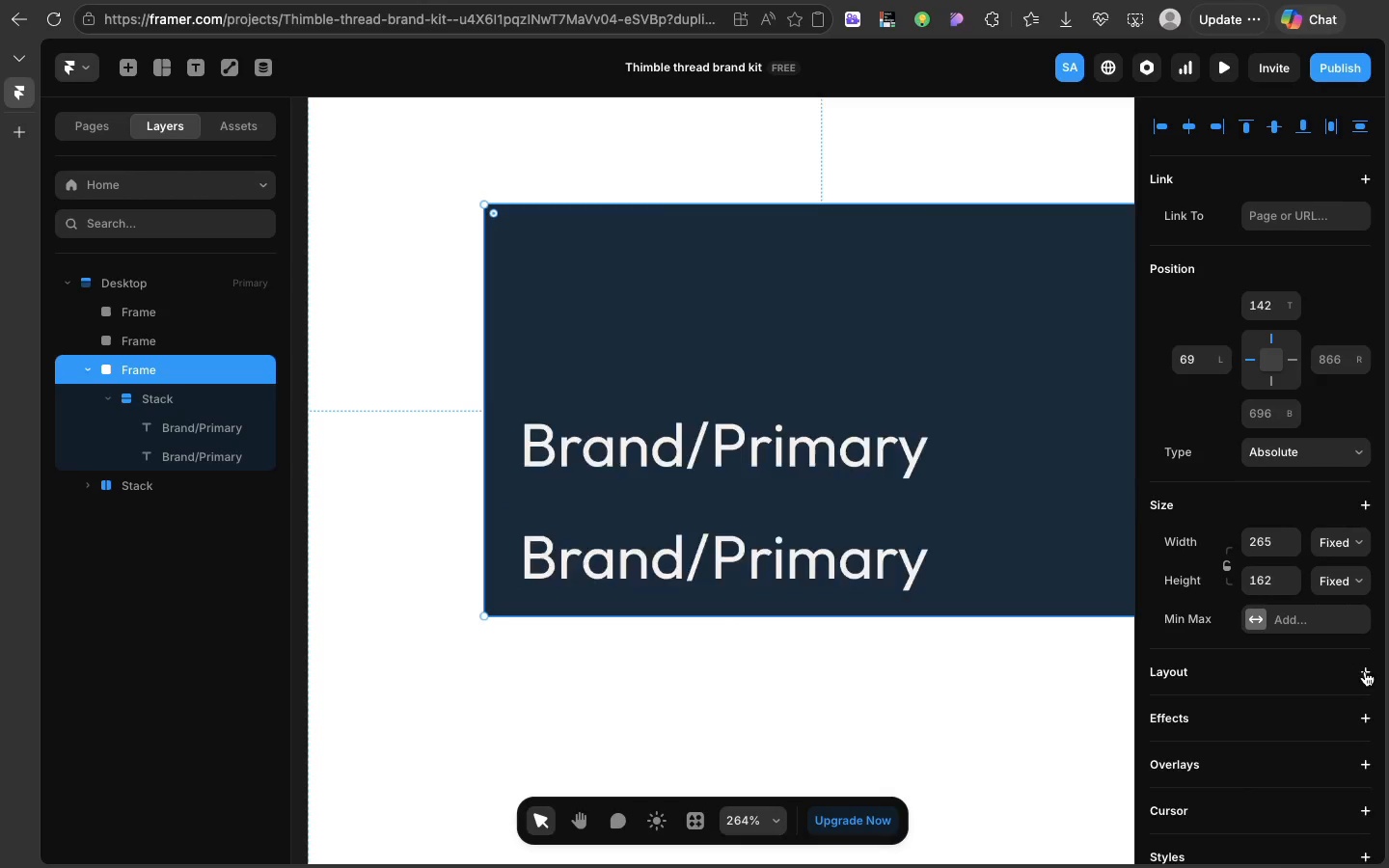 
left_click([1365, 671])
 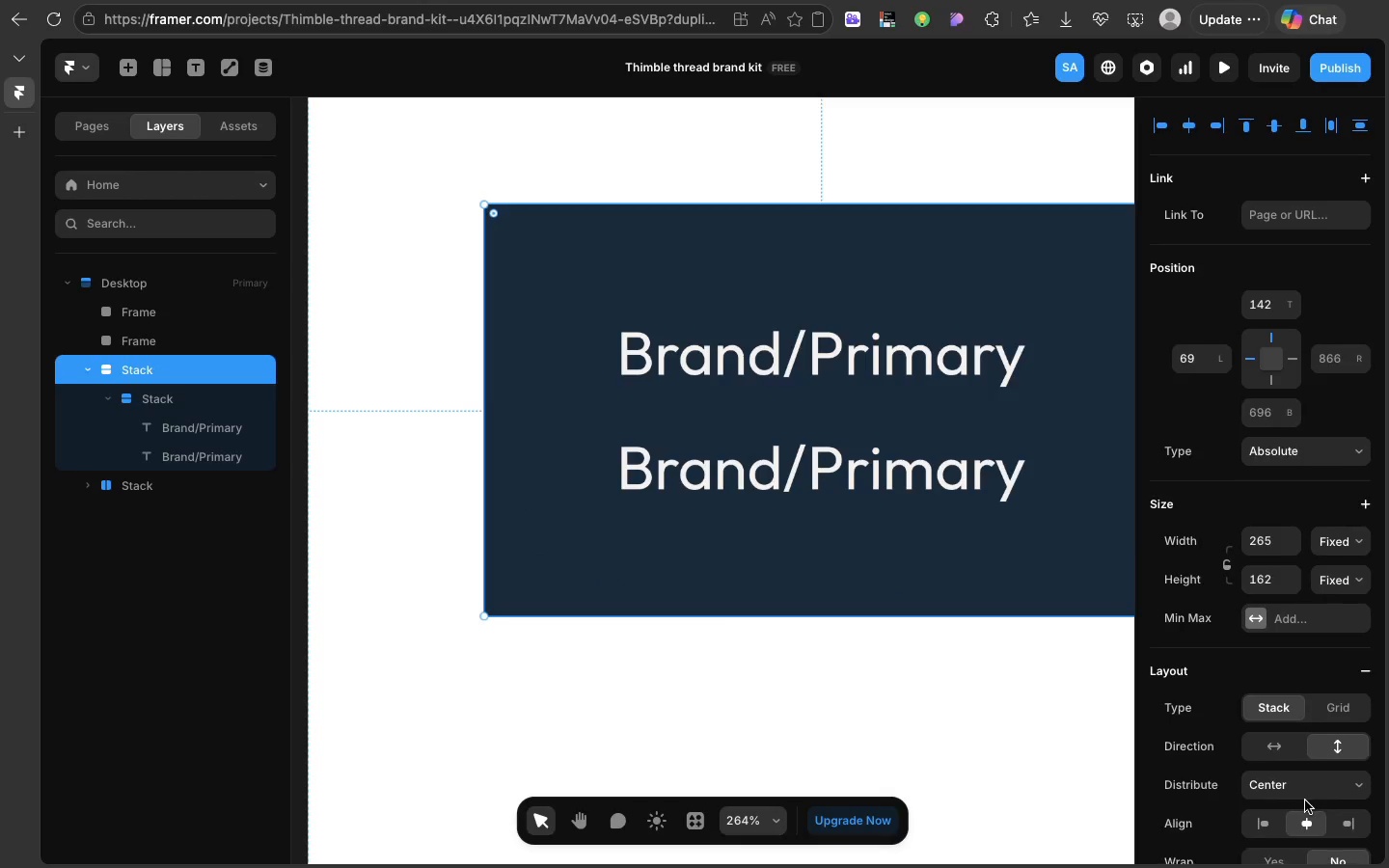 
scroll: coordinate [1305, 800], scroll_direction: down, amount: 7.0
 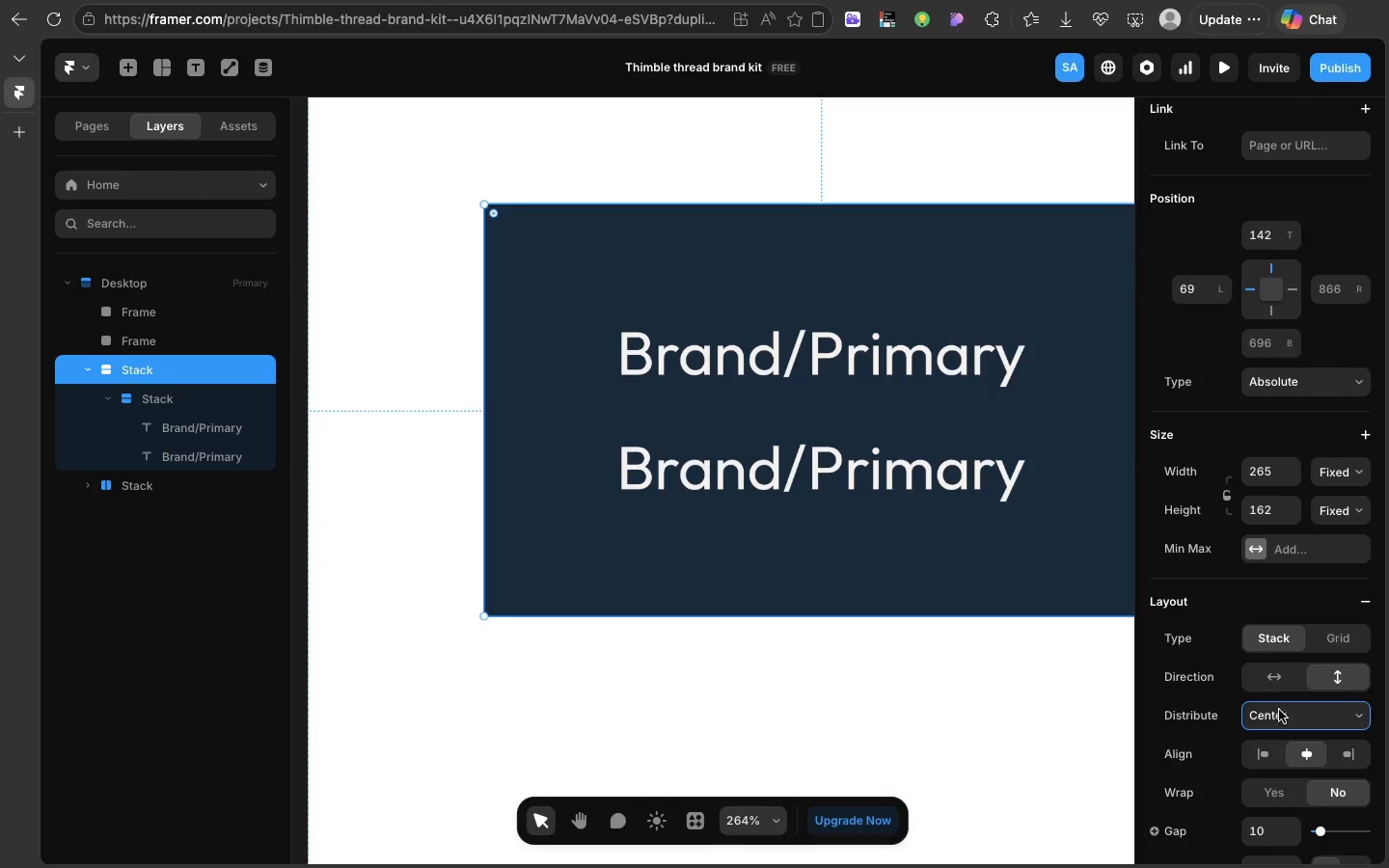 
left_click([1279, 710])
 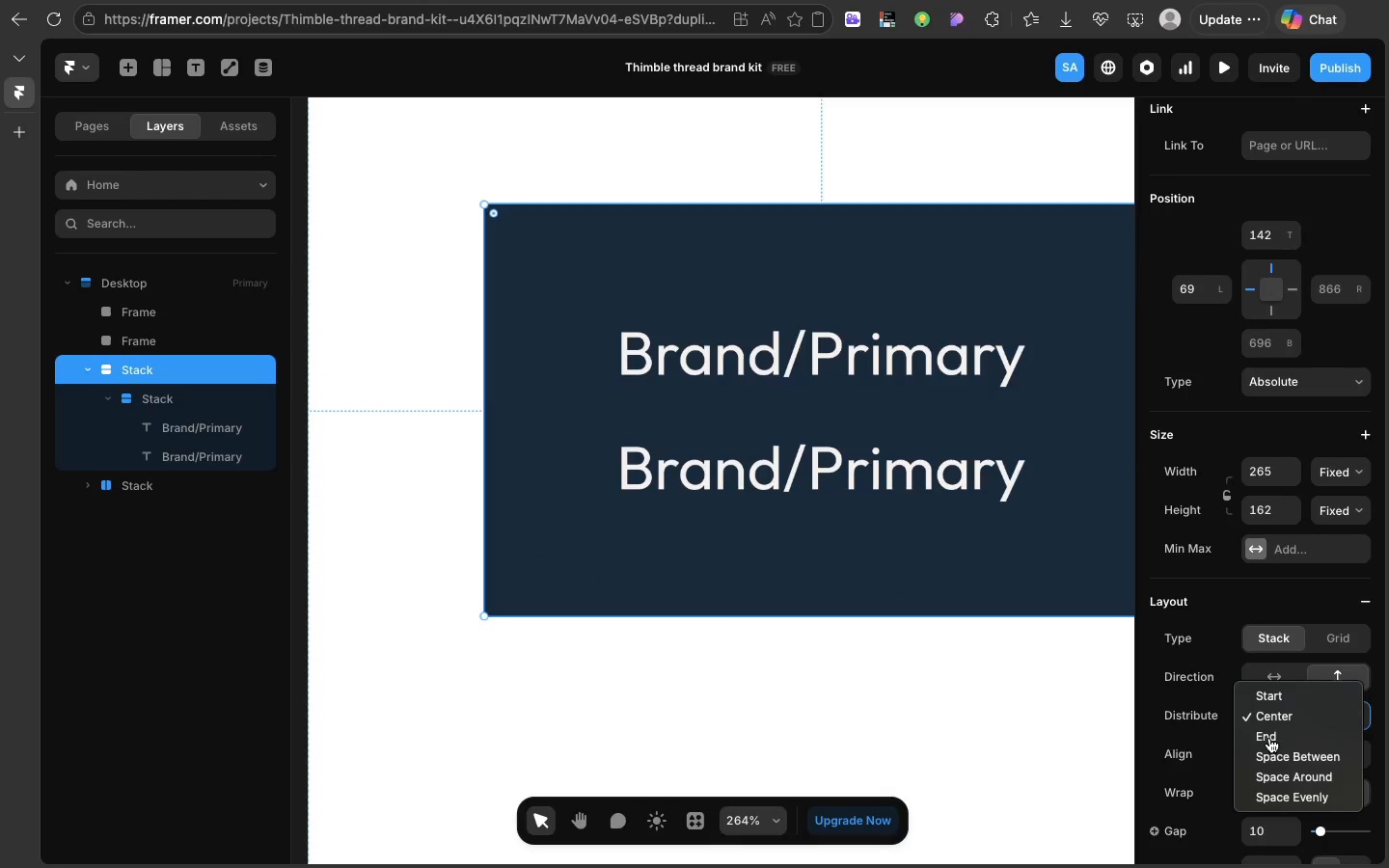 
left_click([1269, 738])
 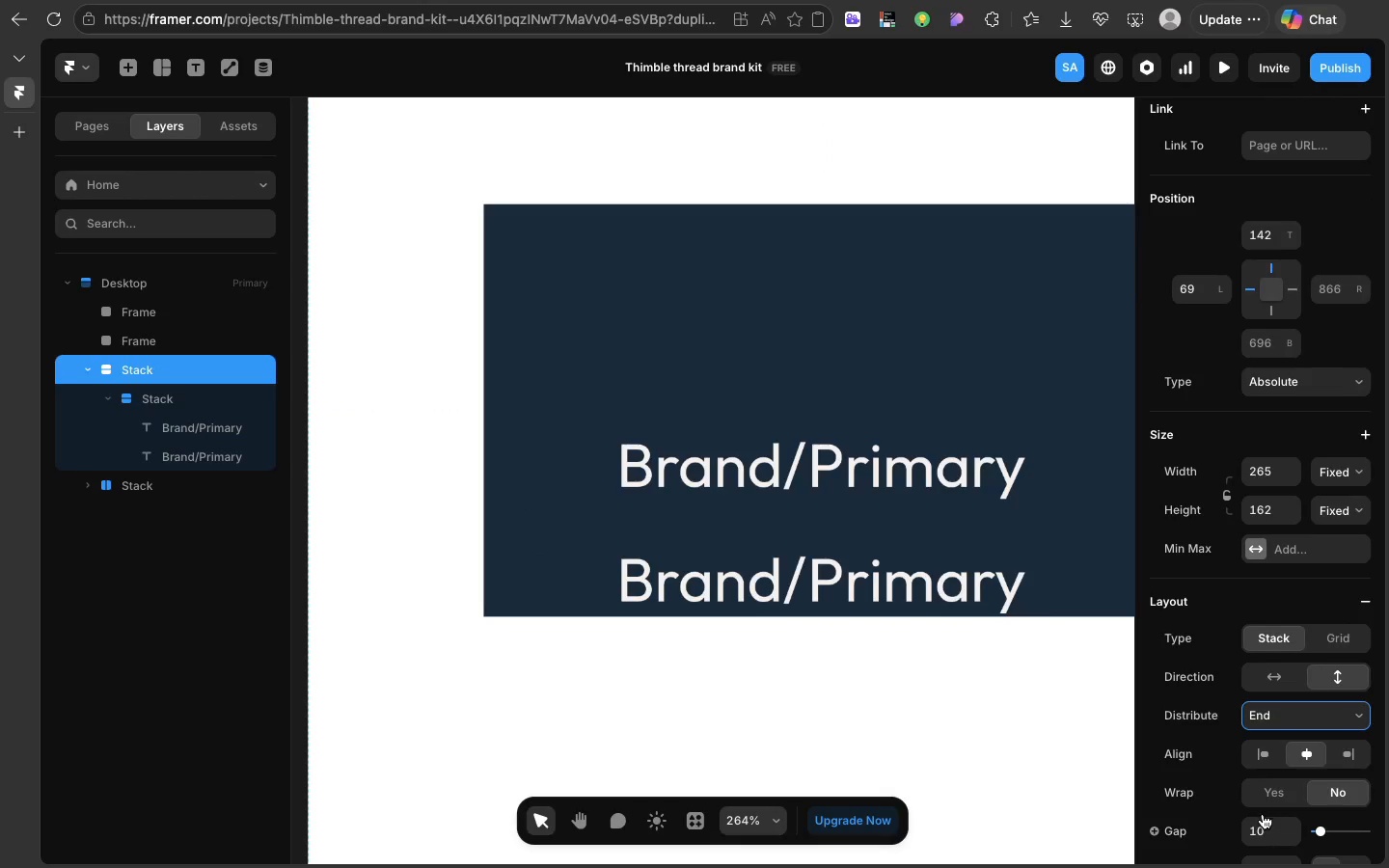 
scroll: coordinate [1263, 814], scroll_direction: down, amount: 14.0
 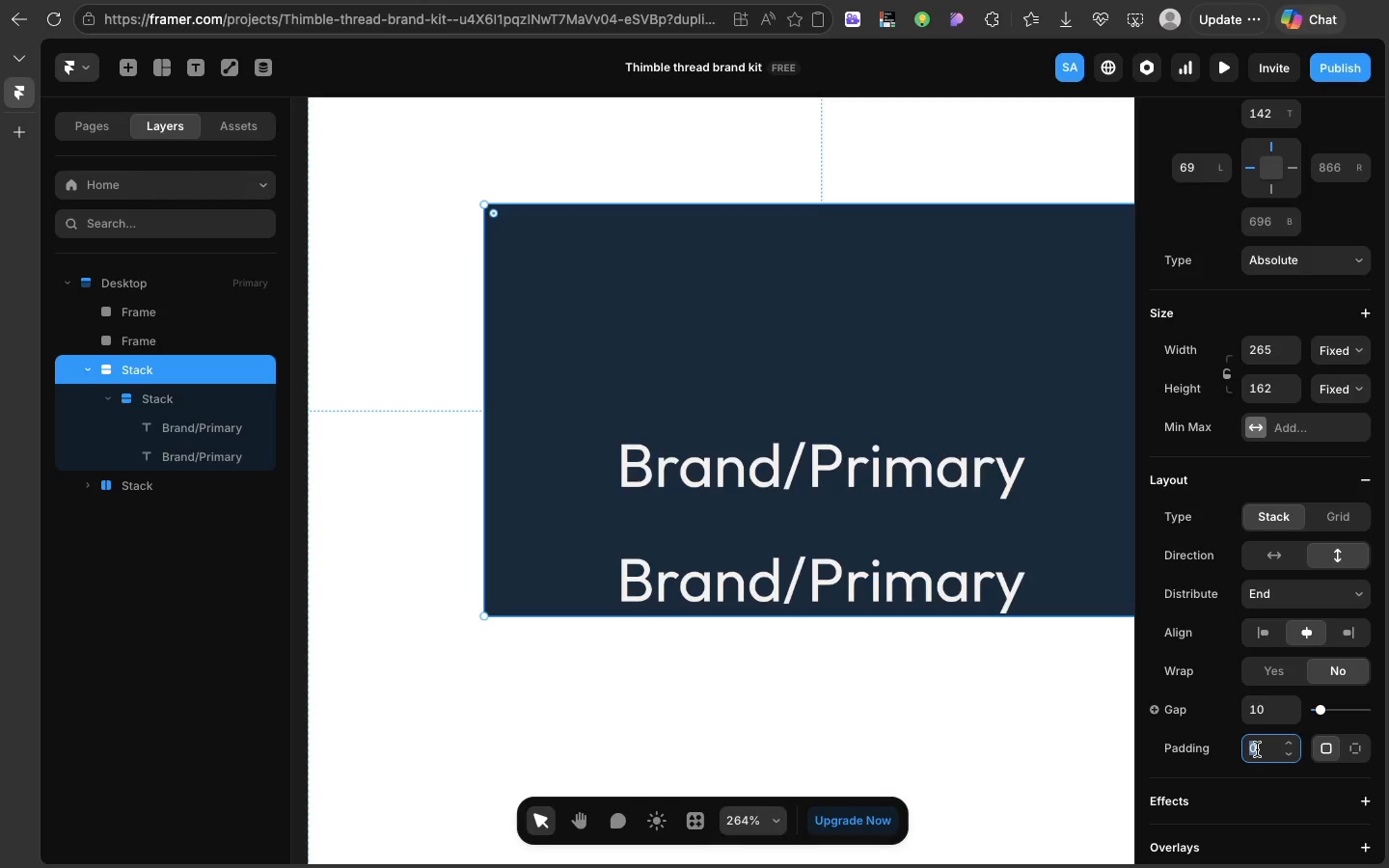 
left_click([1257, 749])
 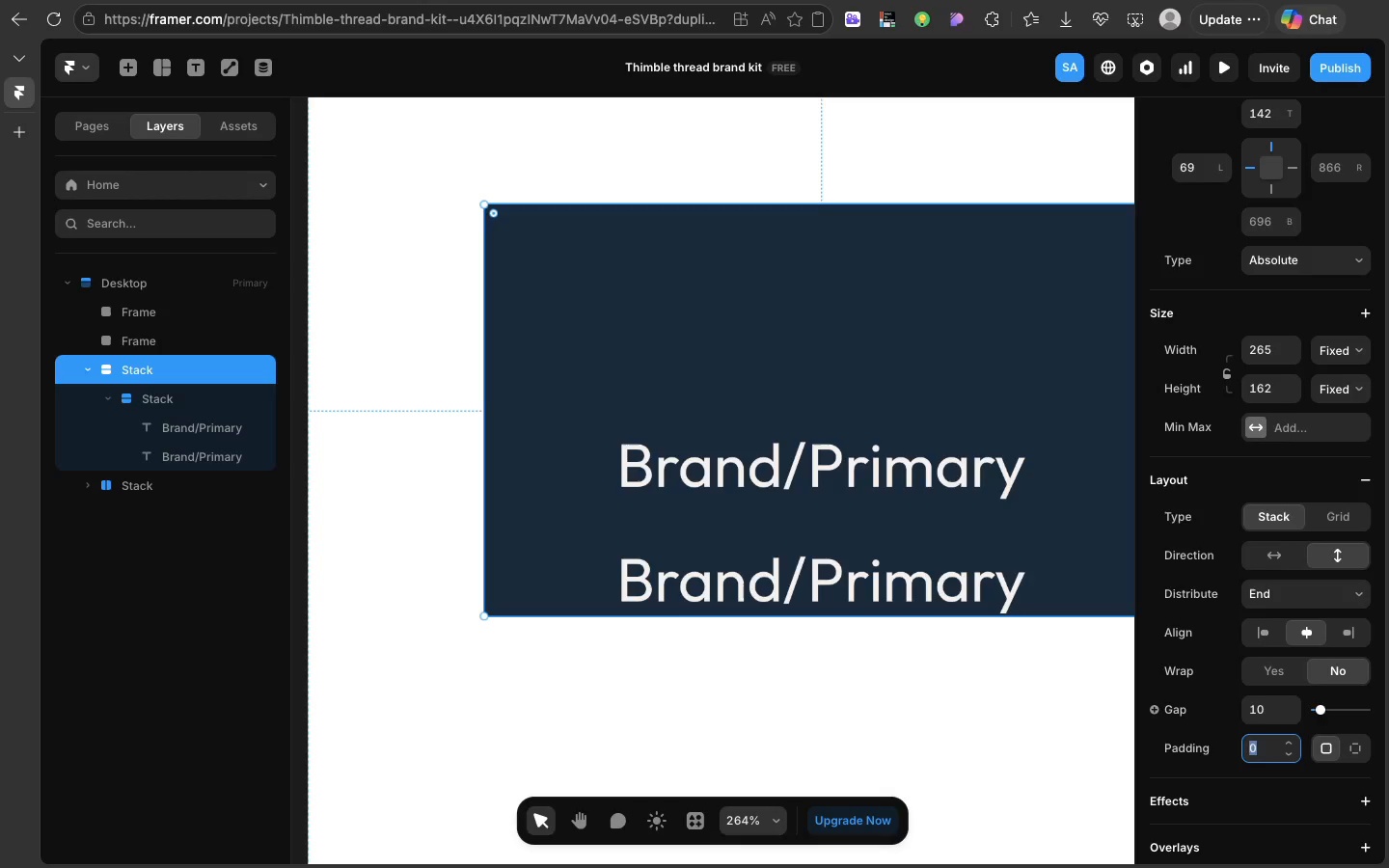 
type(24)
 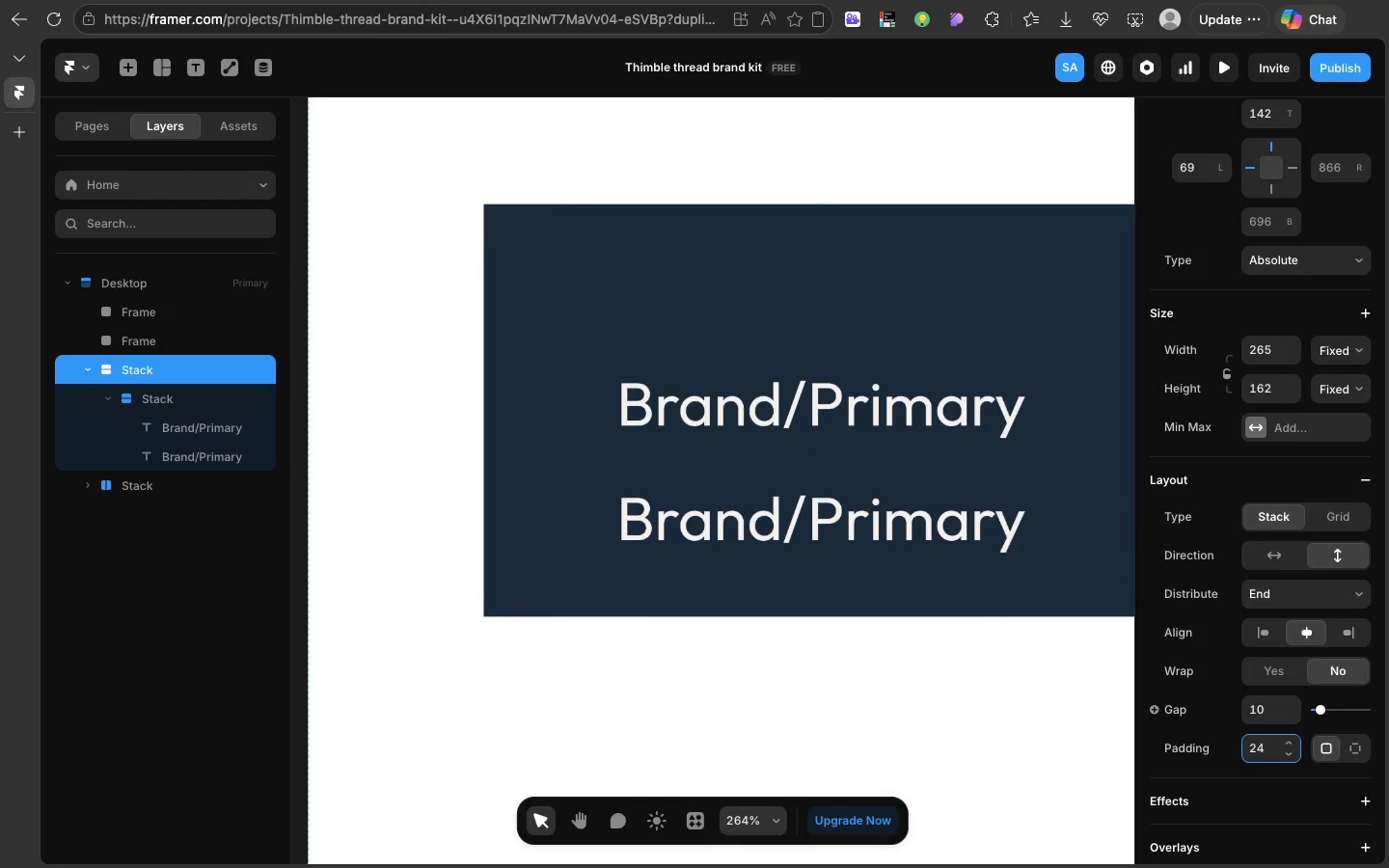 
key(Enter)
 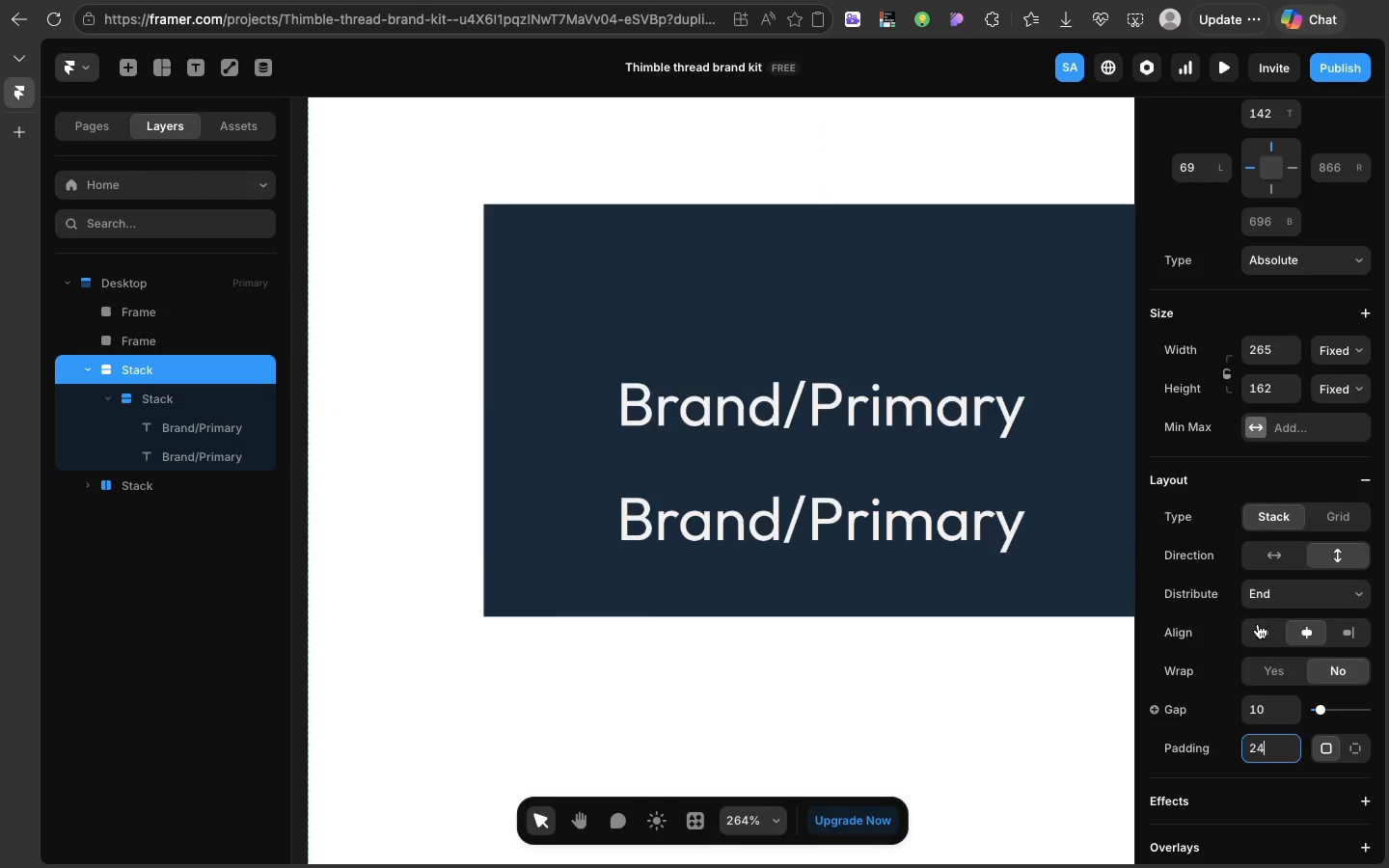 
left_click([1258, 624])
 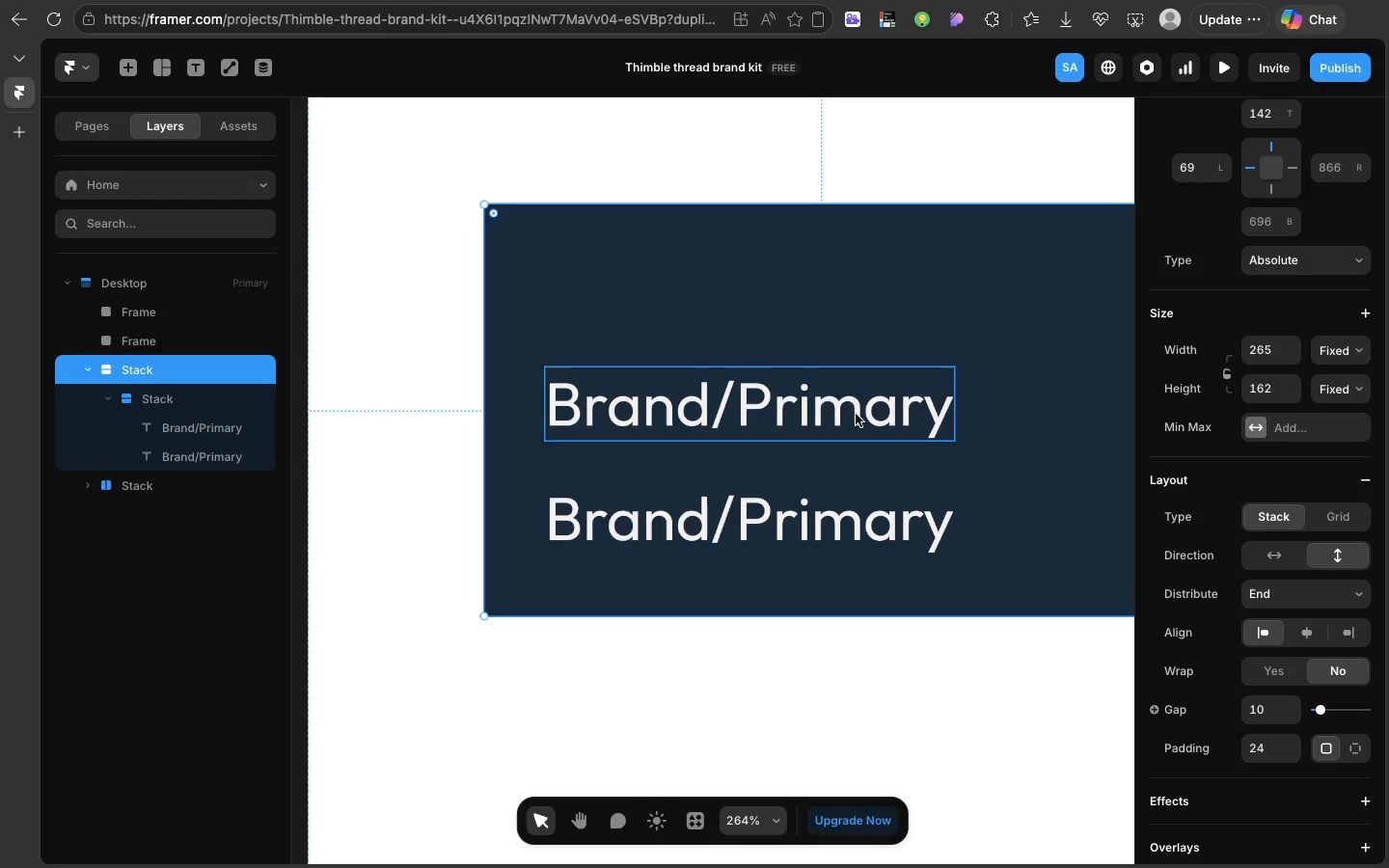 
wait(11.57)
 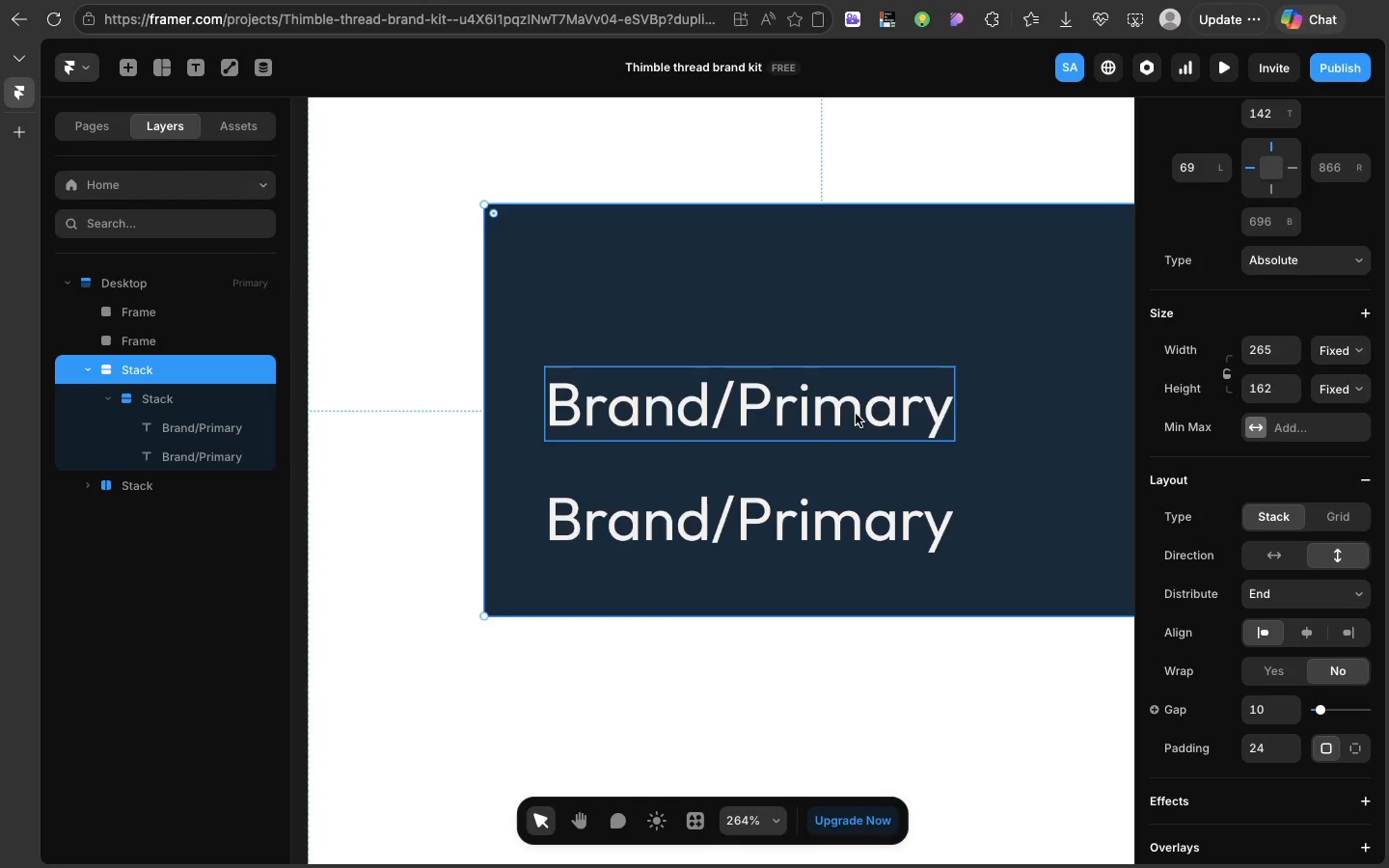 
double_click([841, 521])
 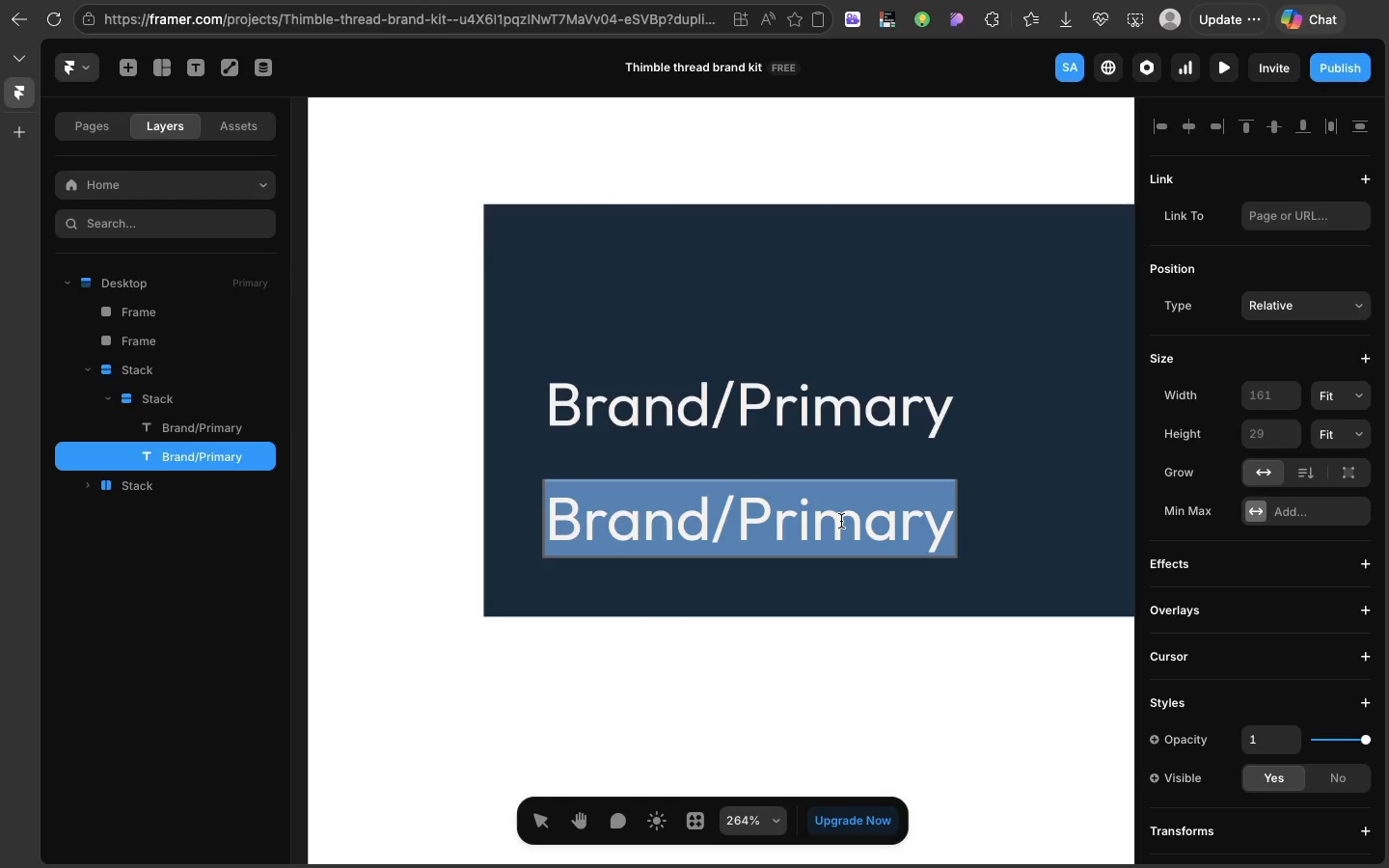 
triple_click([841, 521])
 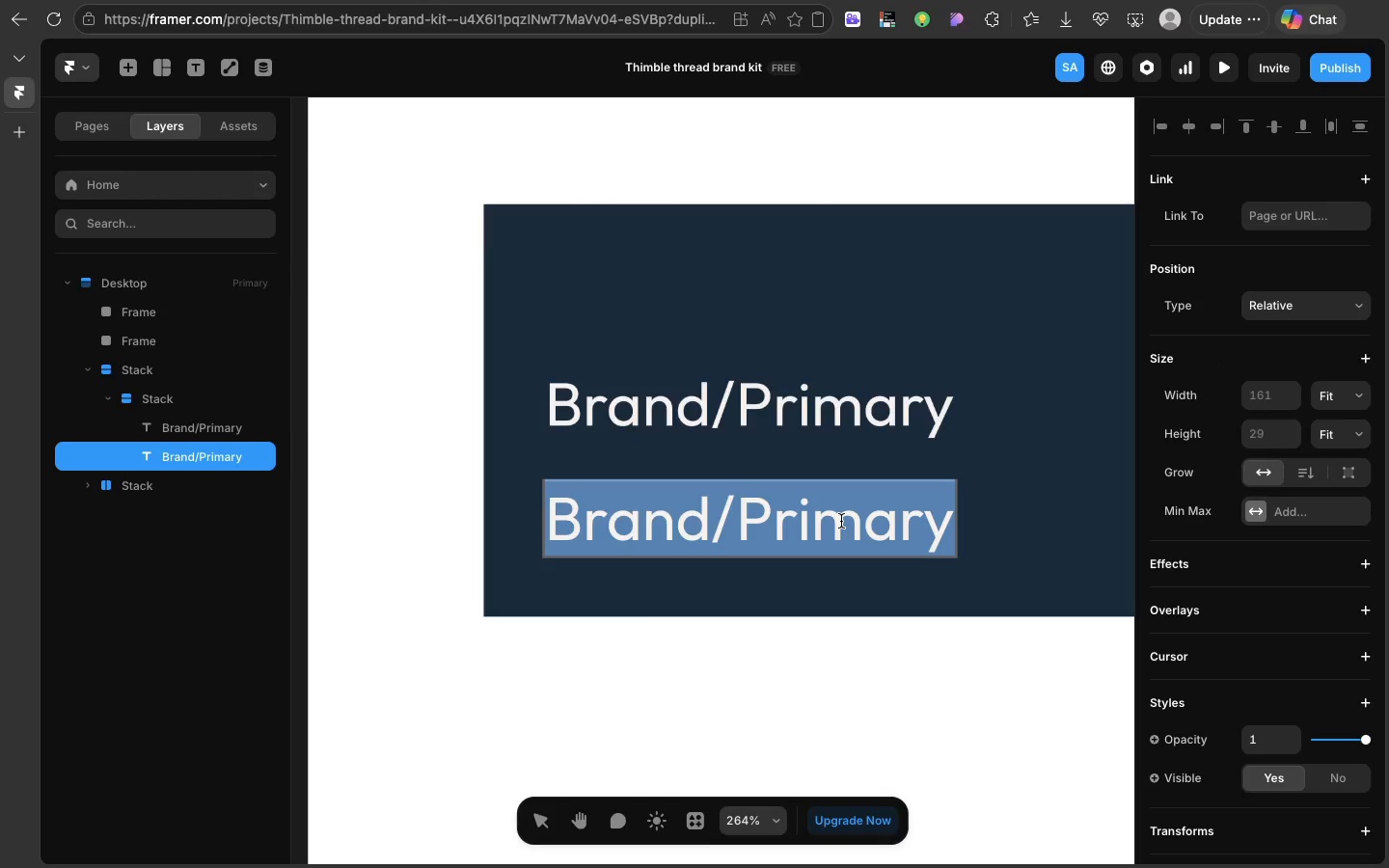 
triple_click([841, 521])
 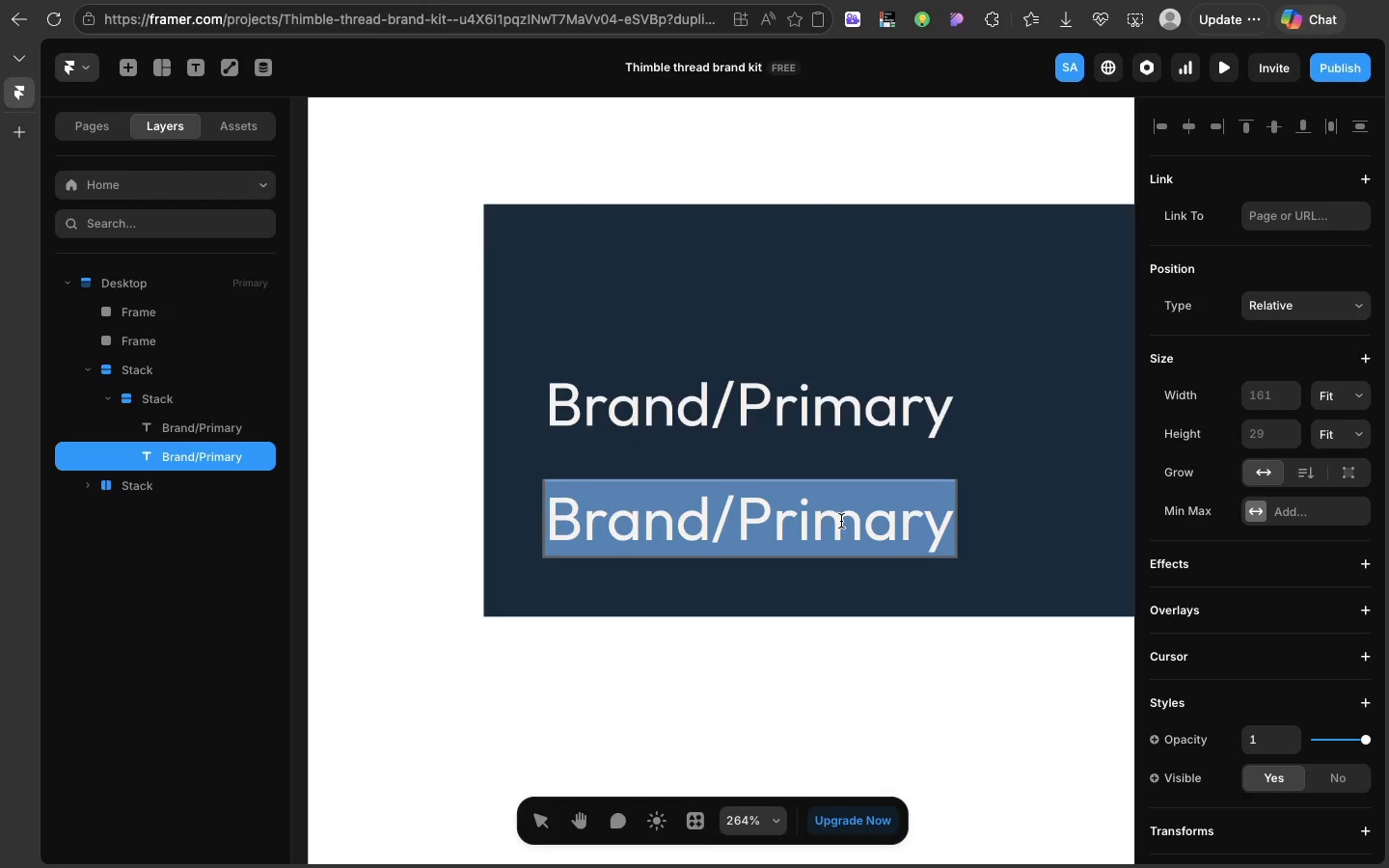 
type(1A2B3C)
 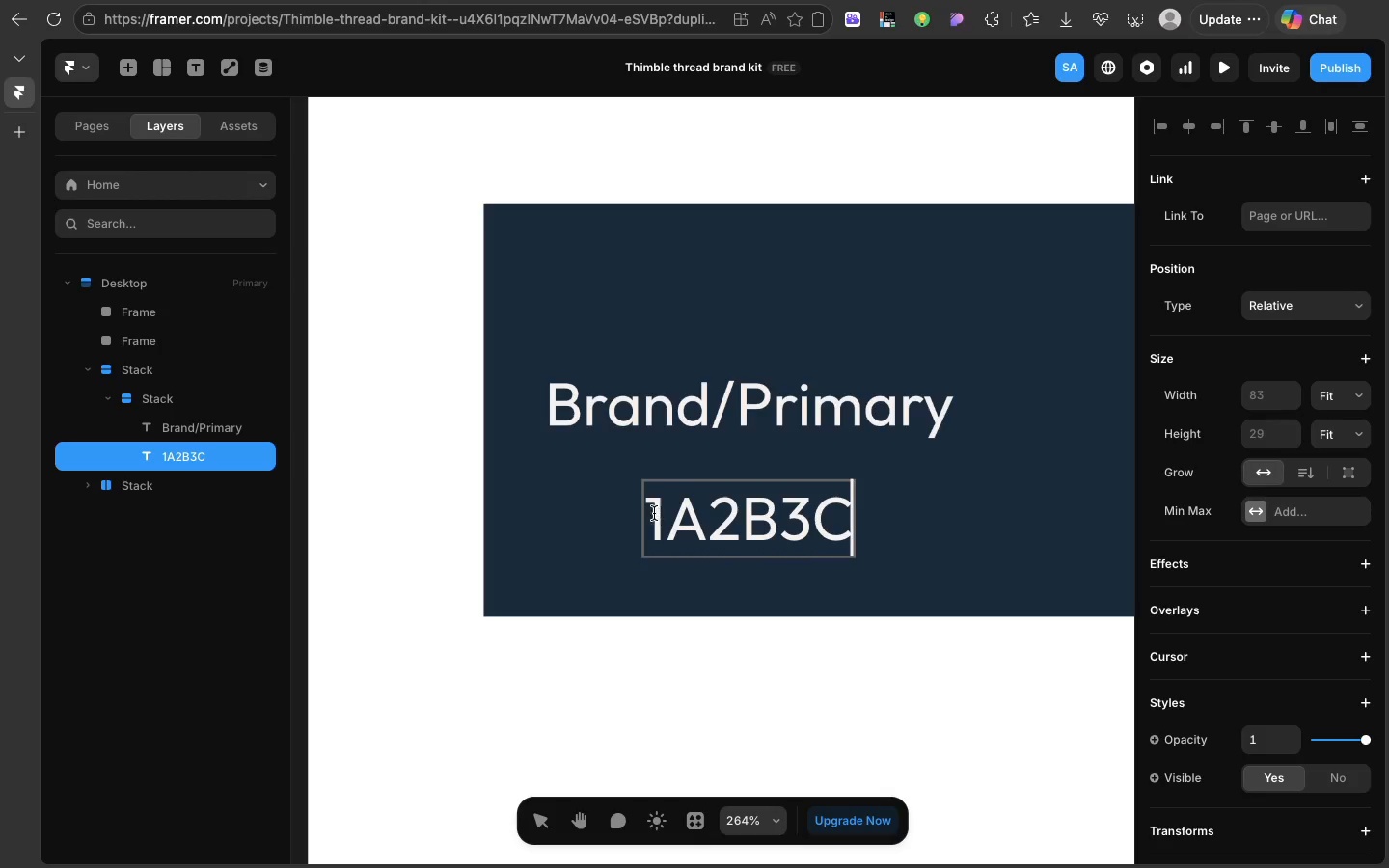 
left_click([654, 513])
 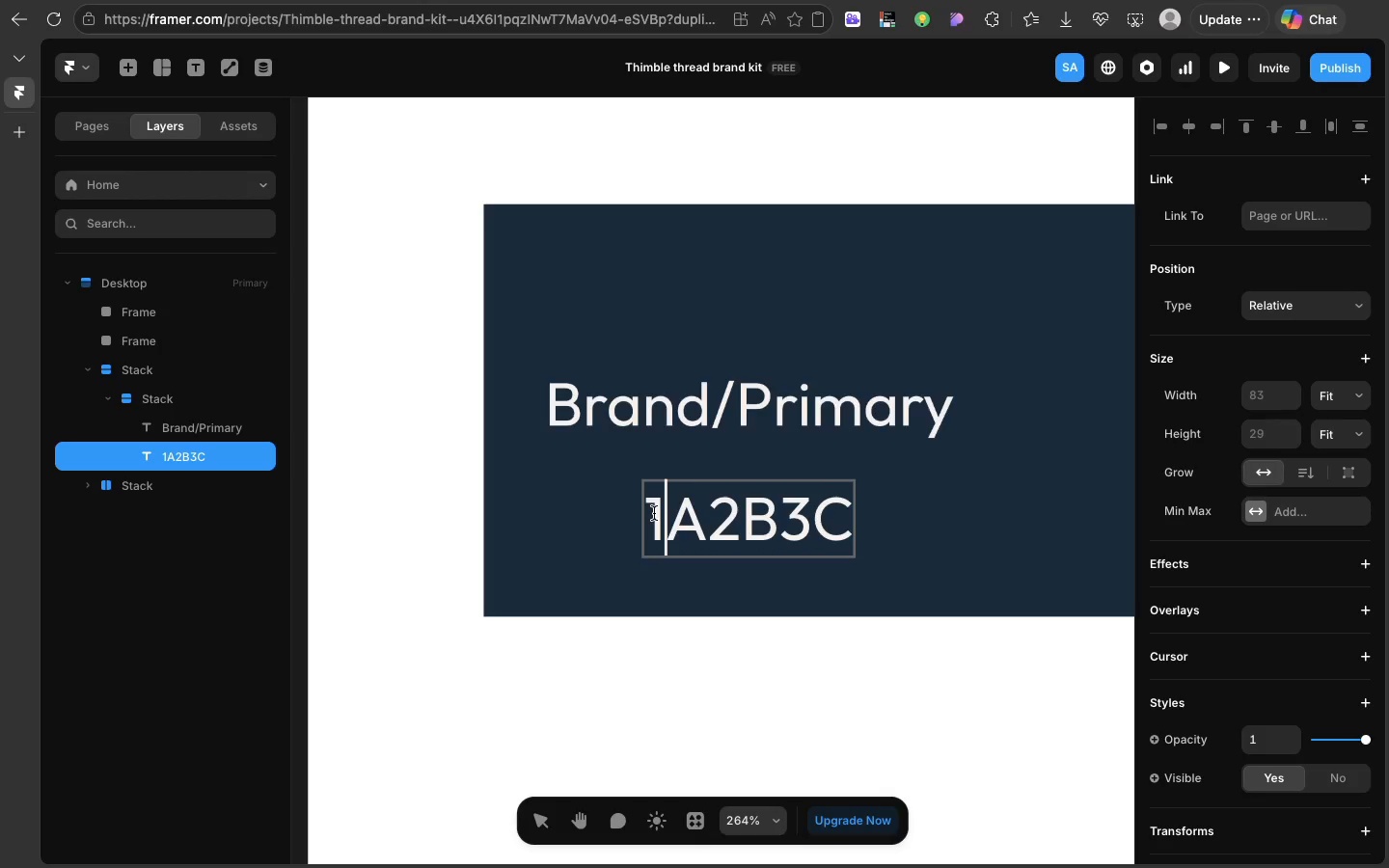 
left_click([654, 513])
 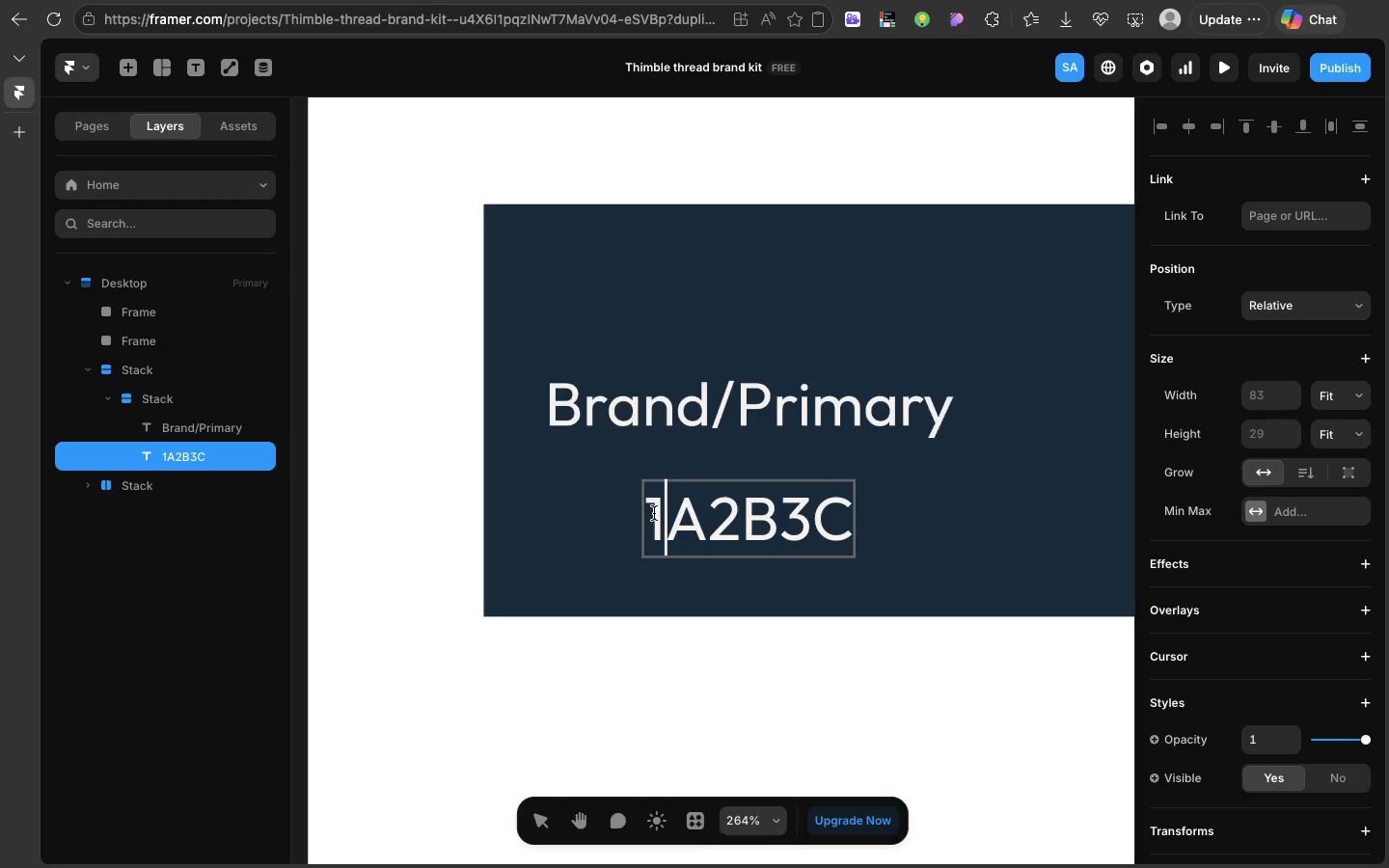 
left_click([654, 513])
 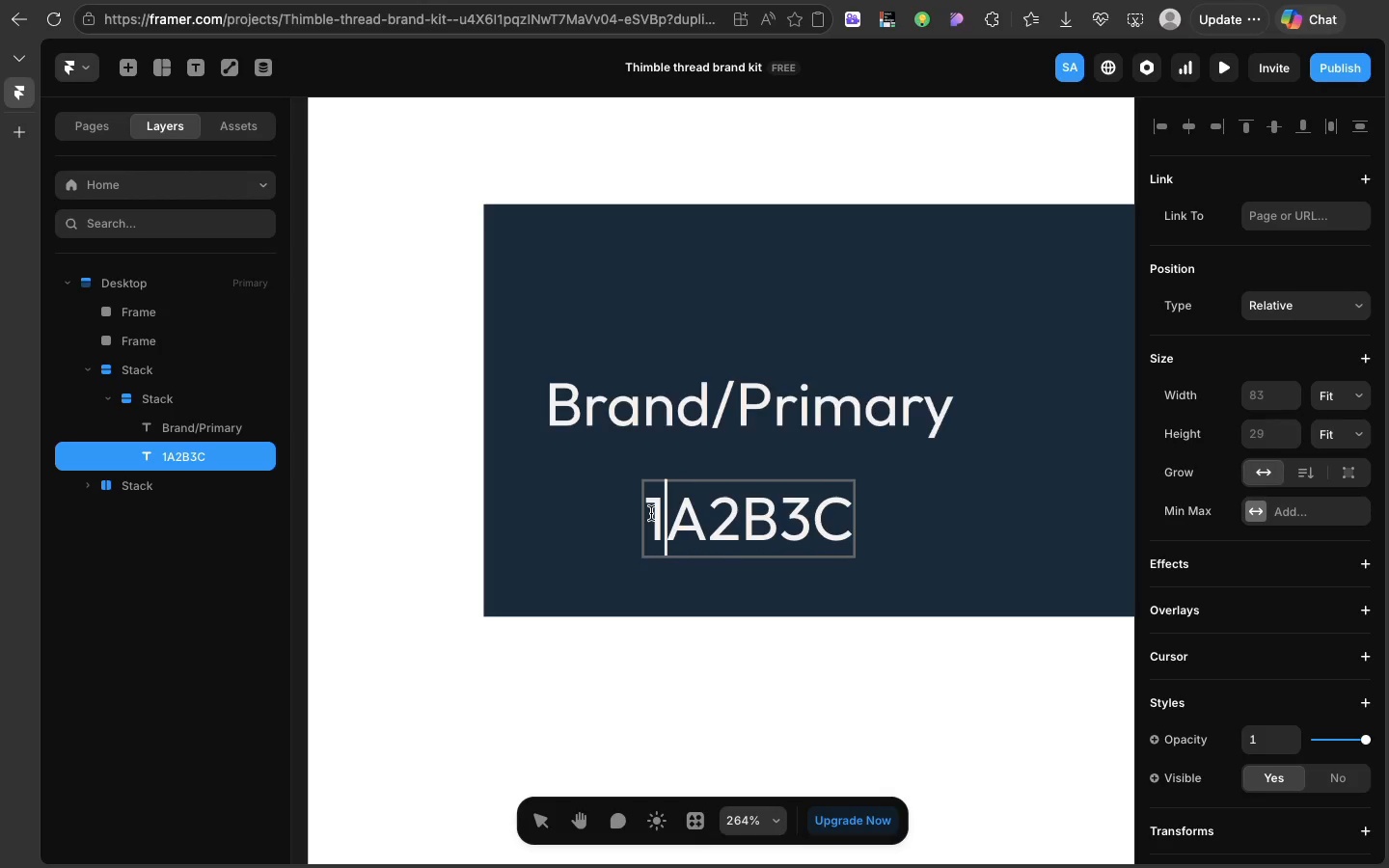 
left_click([651, 513])
 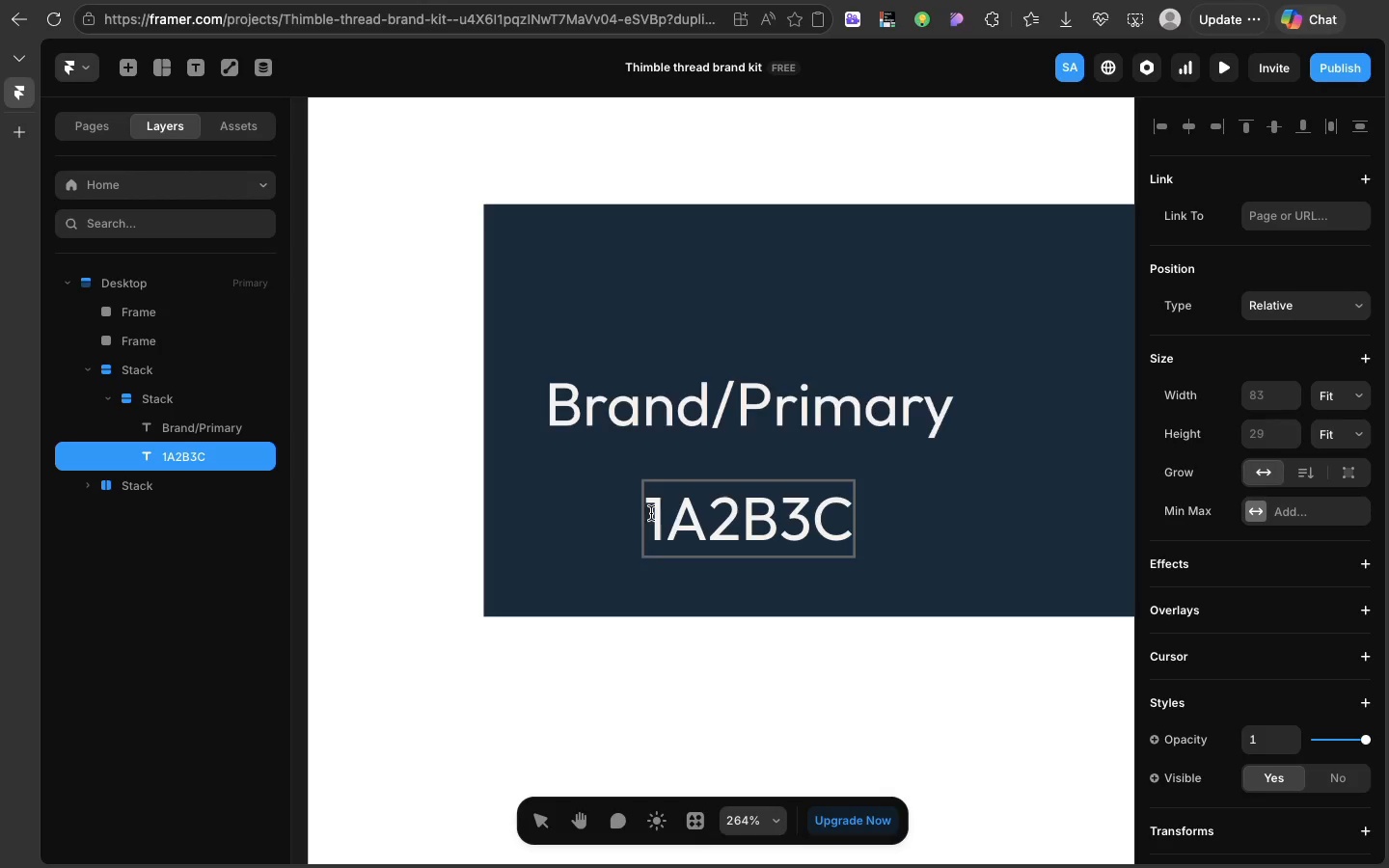 
key(Shift+3)
 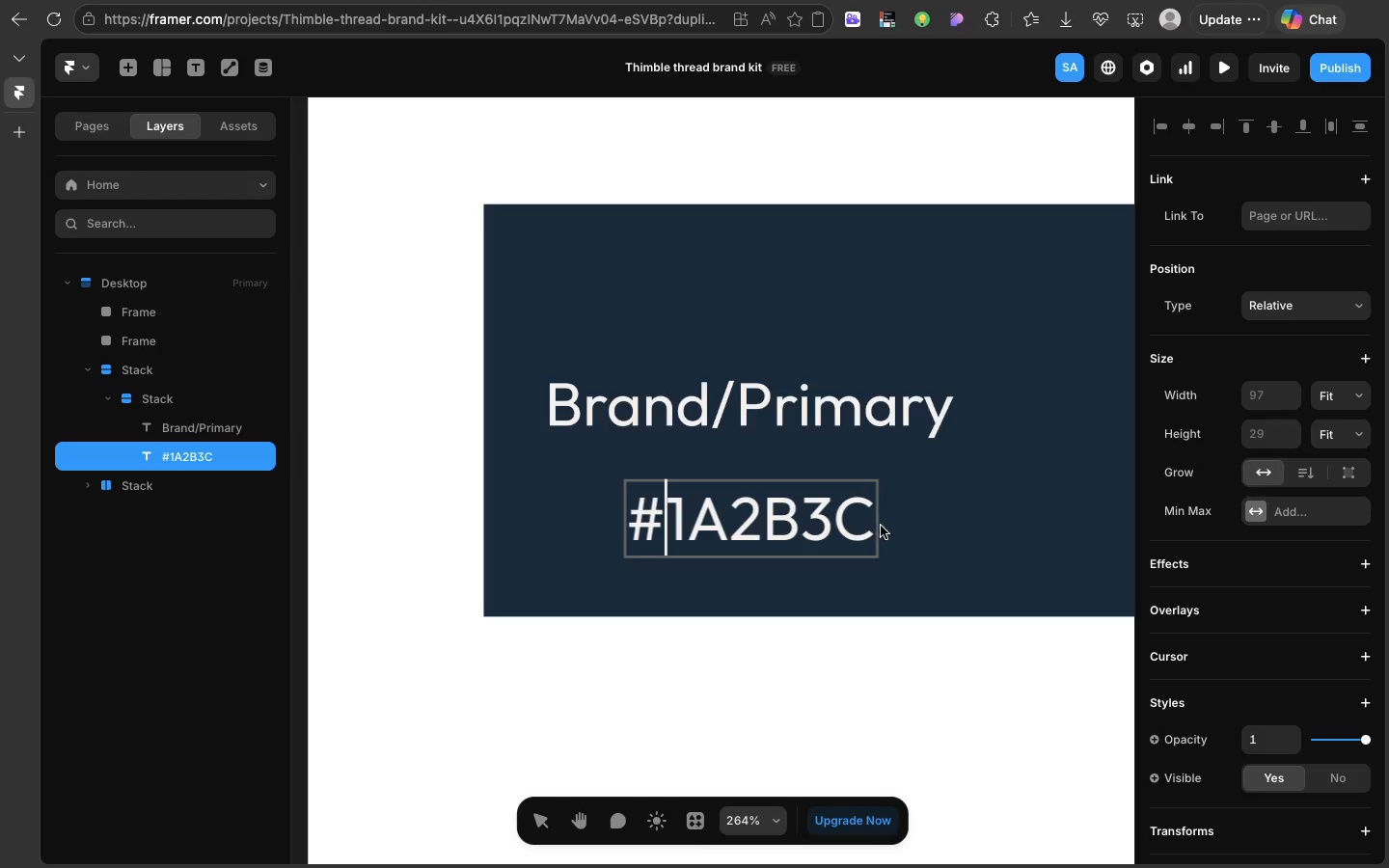 
left_click([881, 526])
 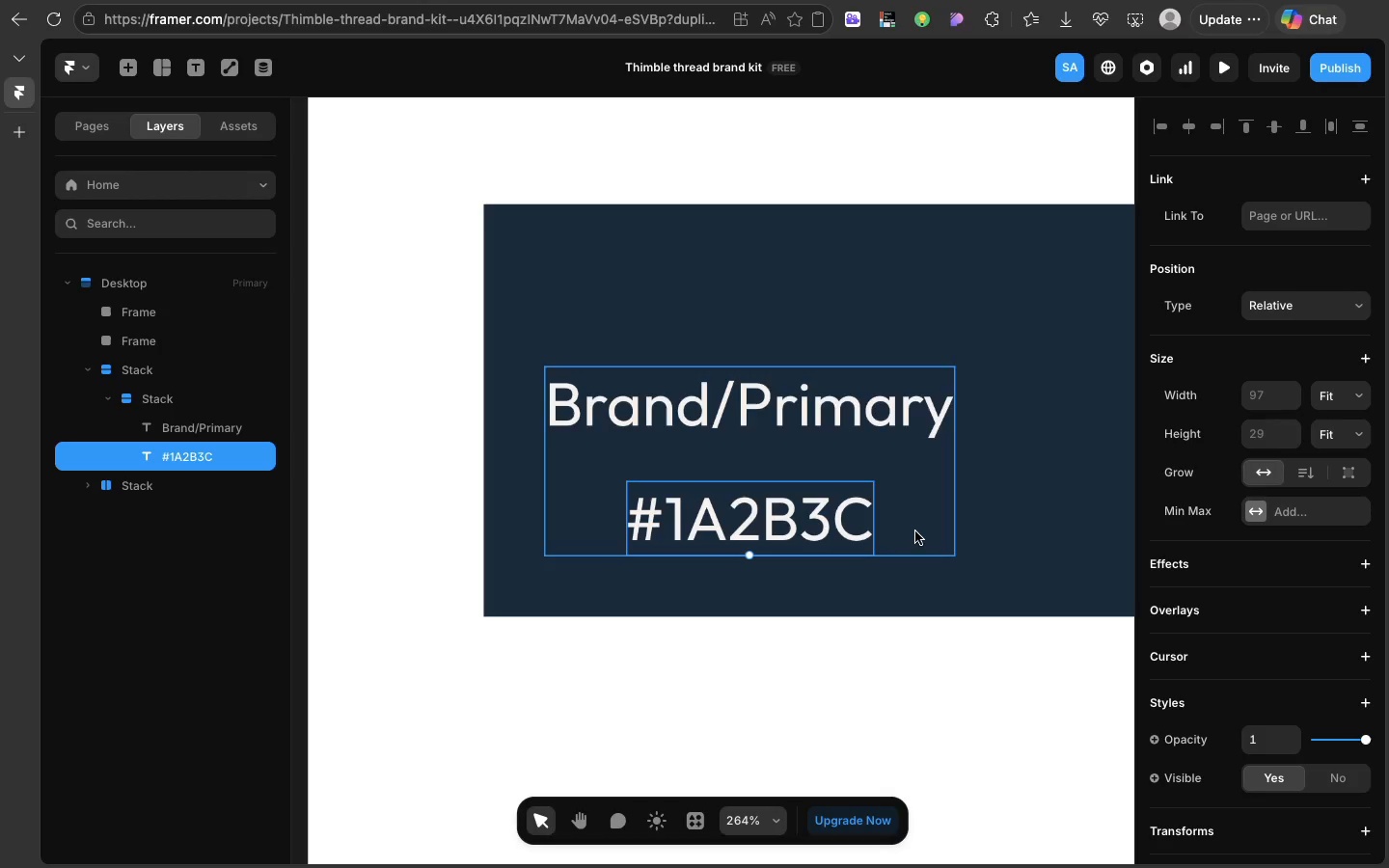 
wait(6.73)
 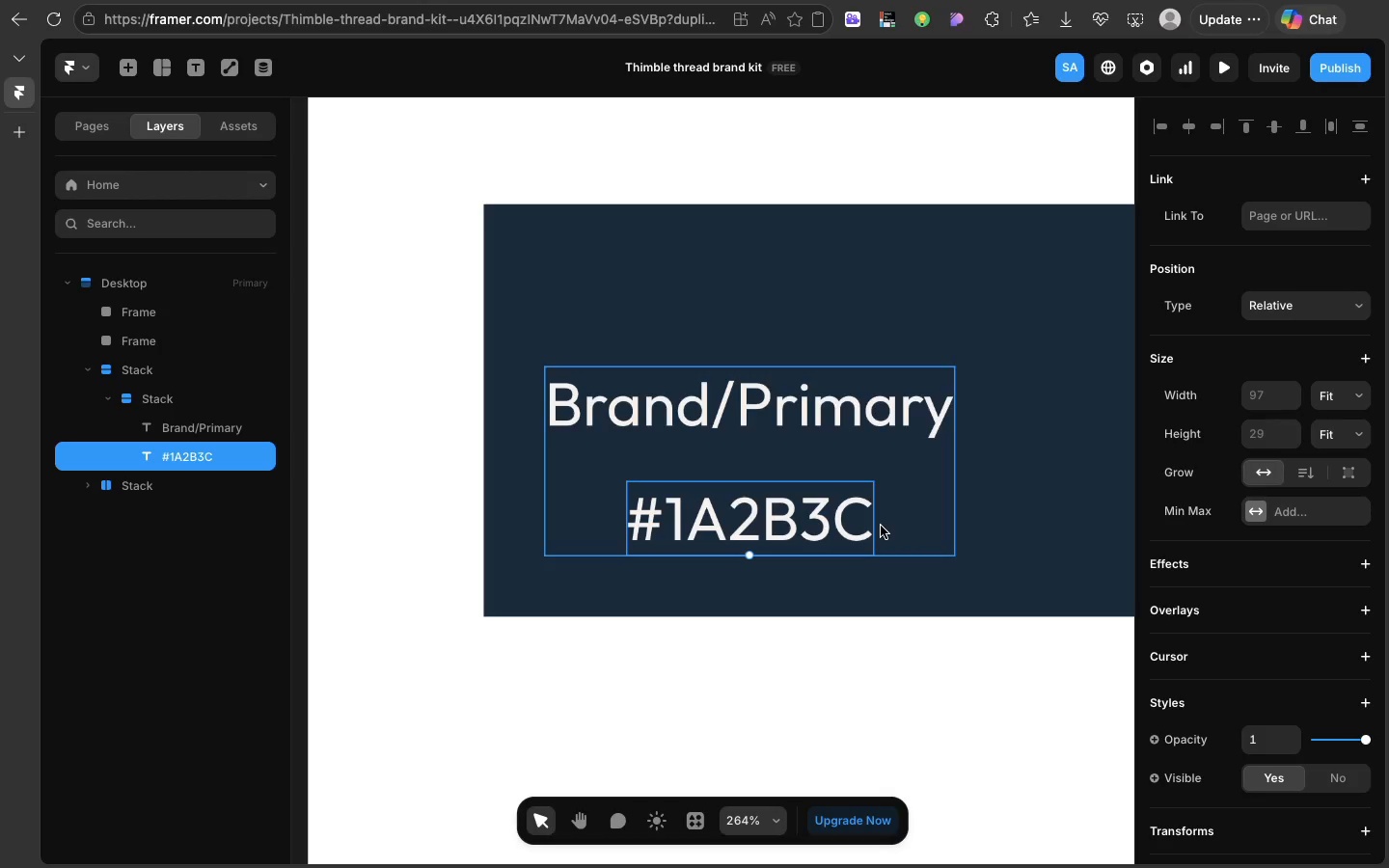 
left_click([906, 481])
 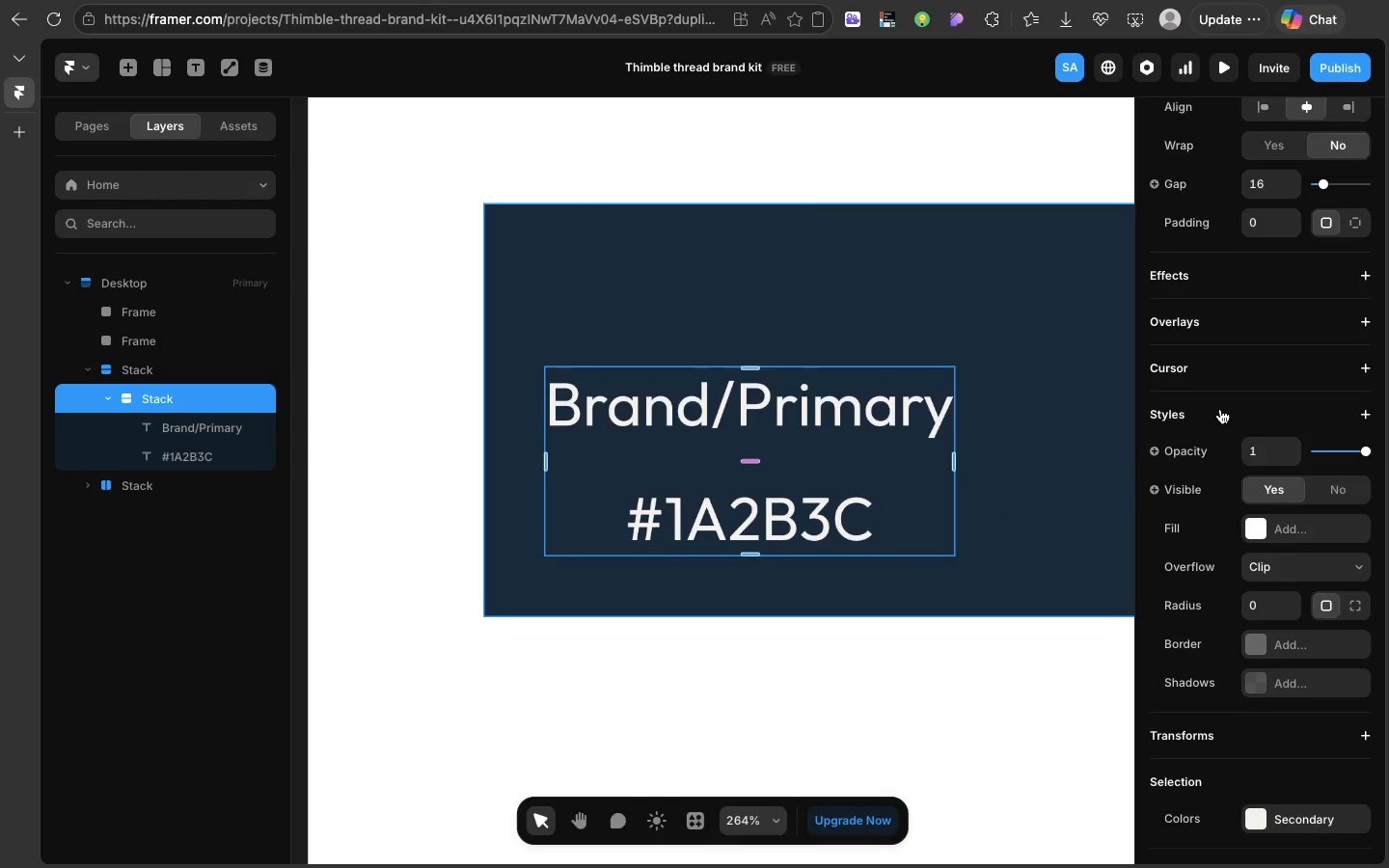 
scroll: coordinate [1220, 409], scroll_direction: up, amount: 15.0
 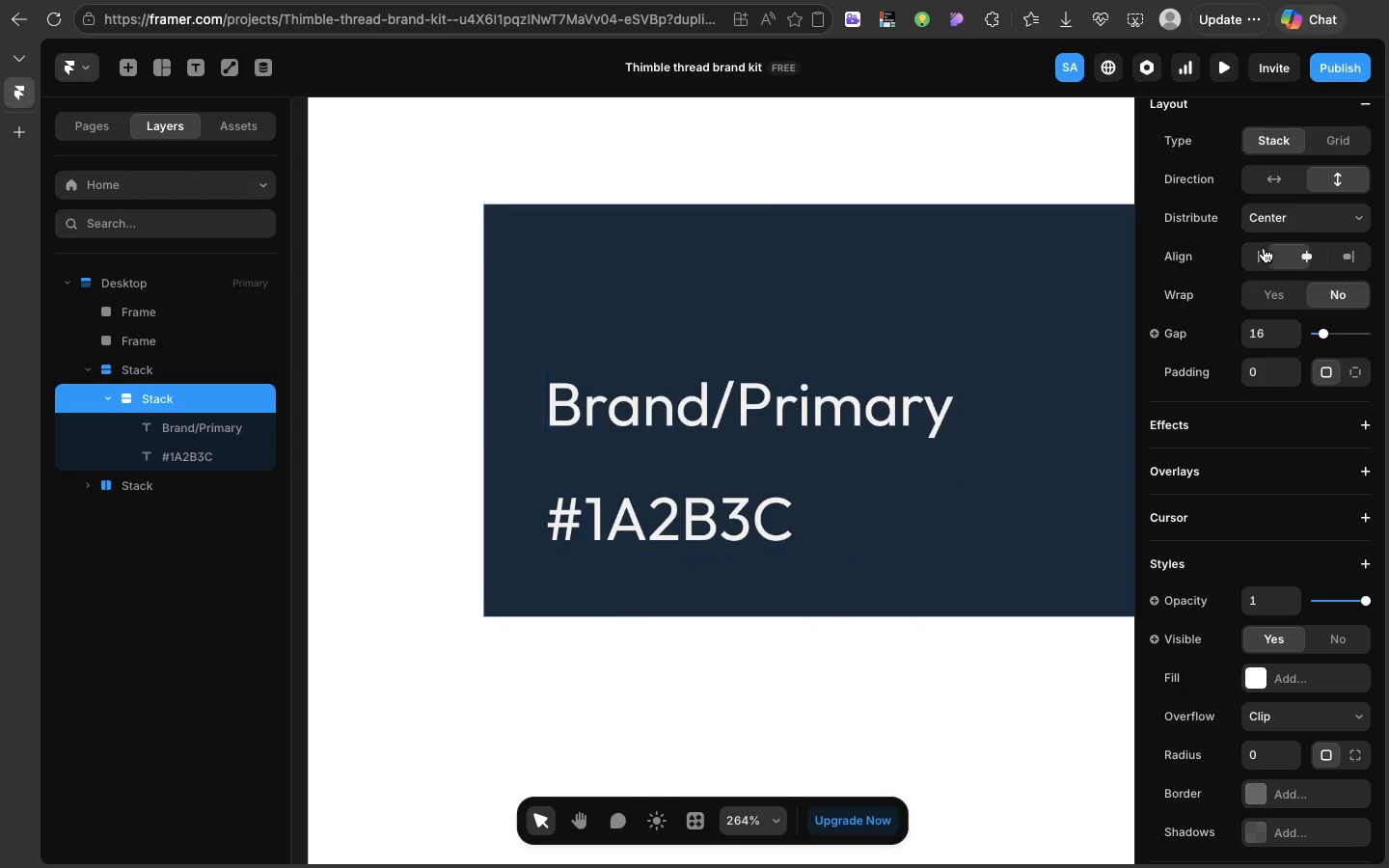 
left_click([1264, 248])
 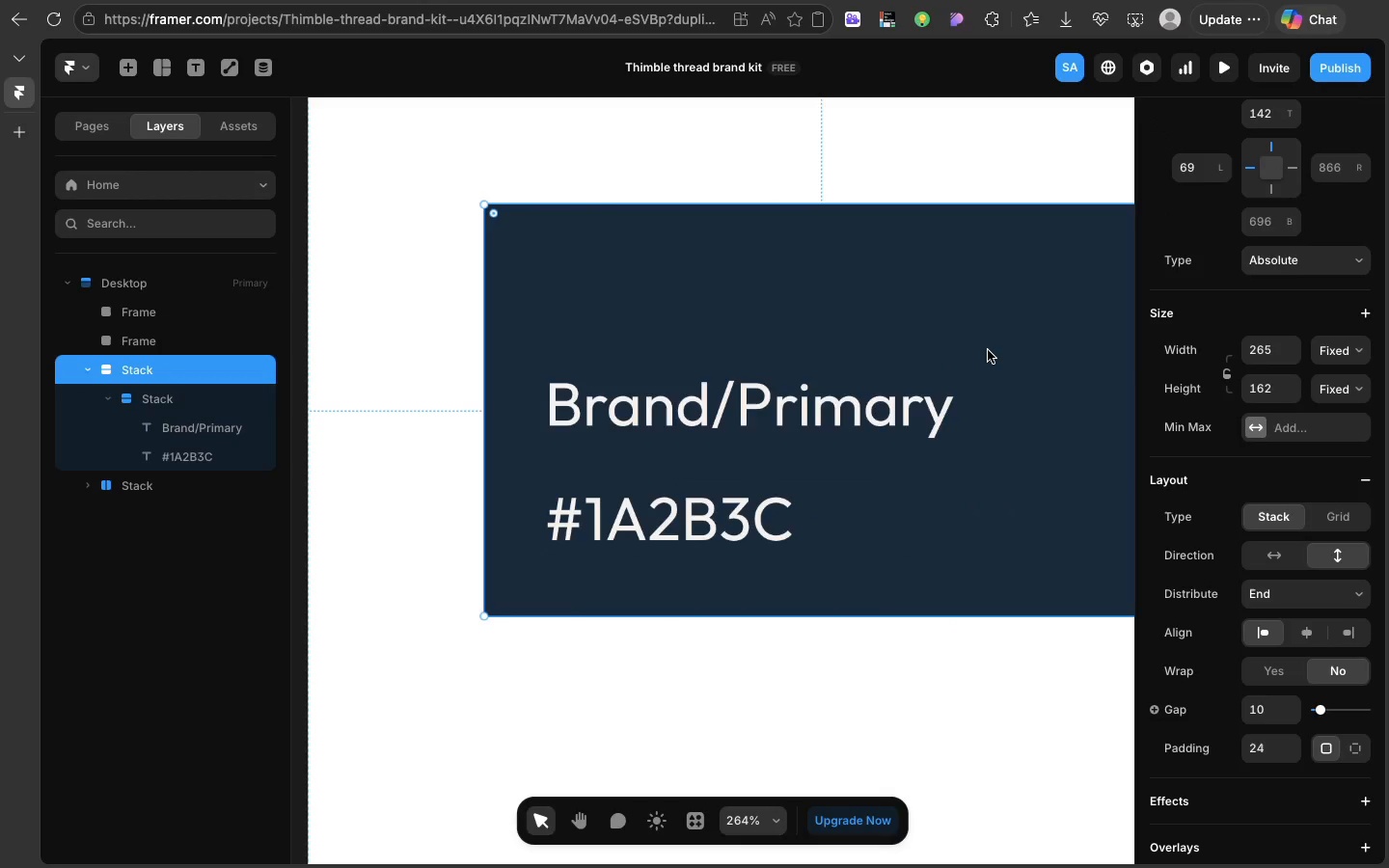 
left_click([988, 350])
 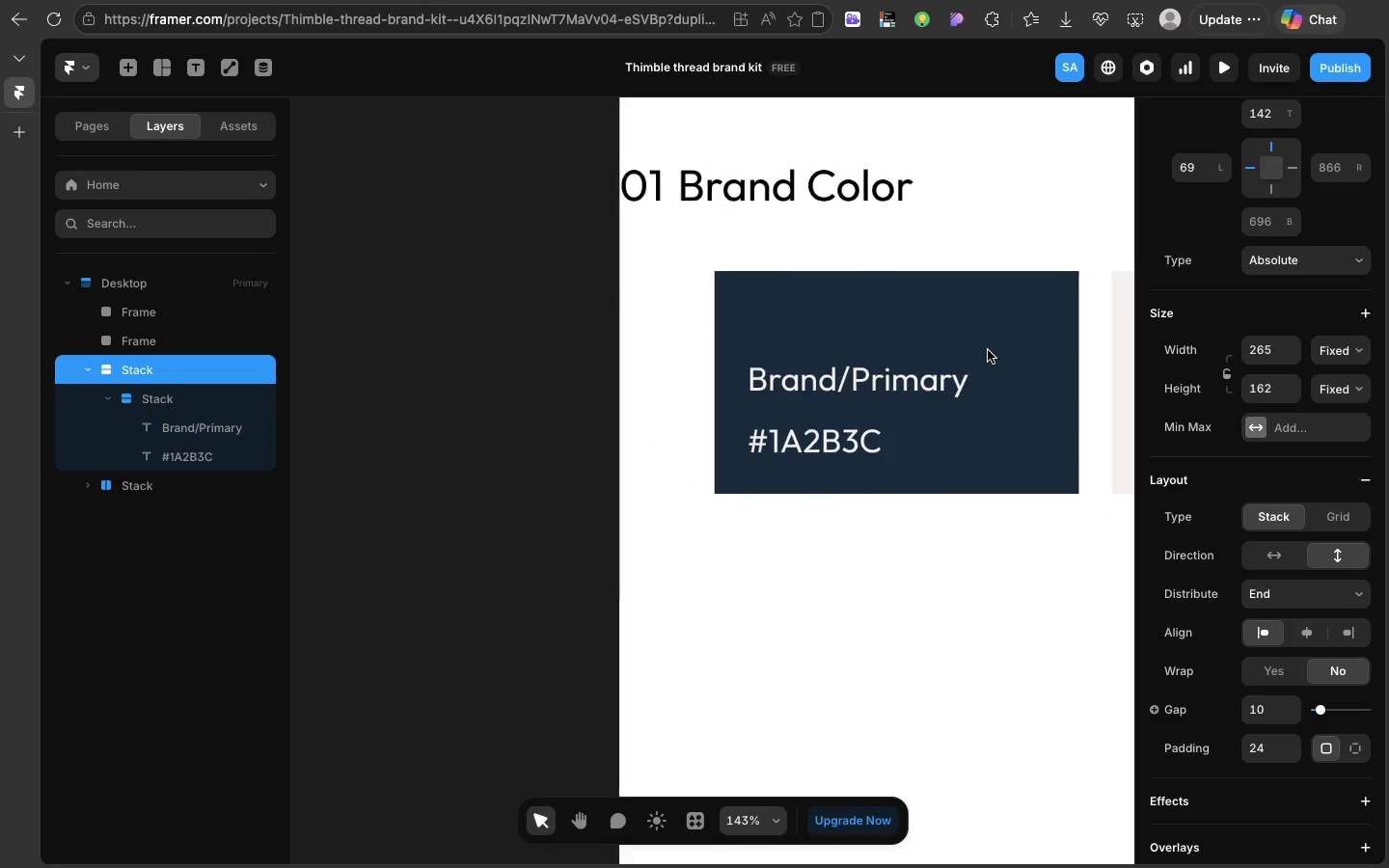 
scroll: coordinate [988, 350], scroll_direction: down, amount: 24.0
 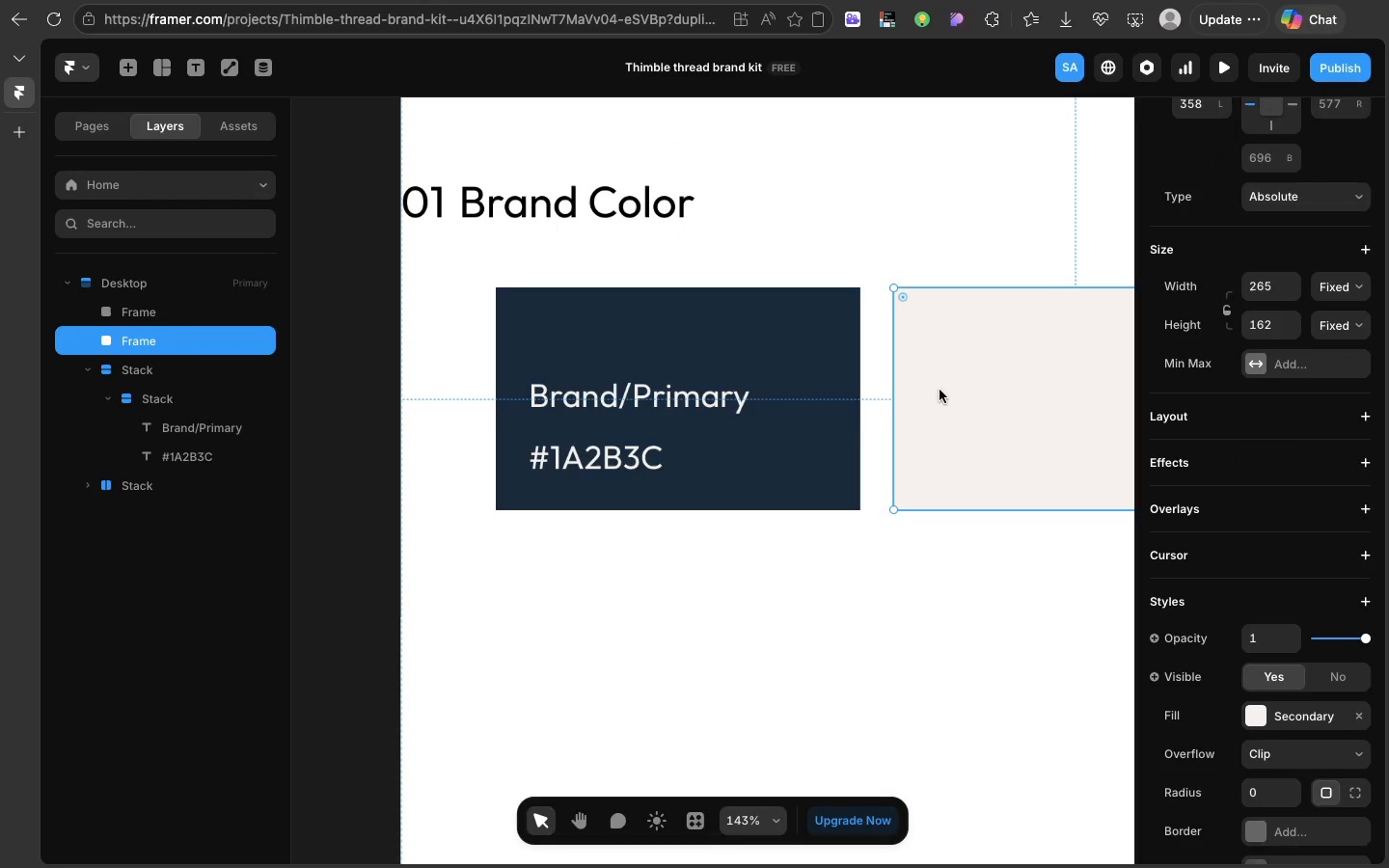 
left_click([940, 390])
 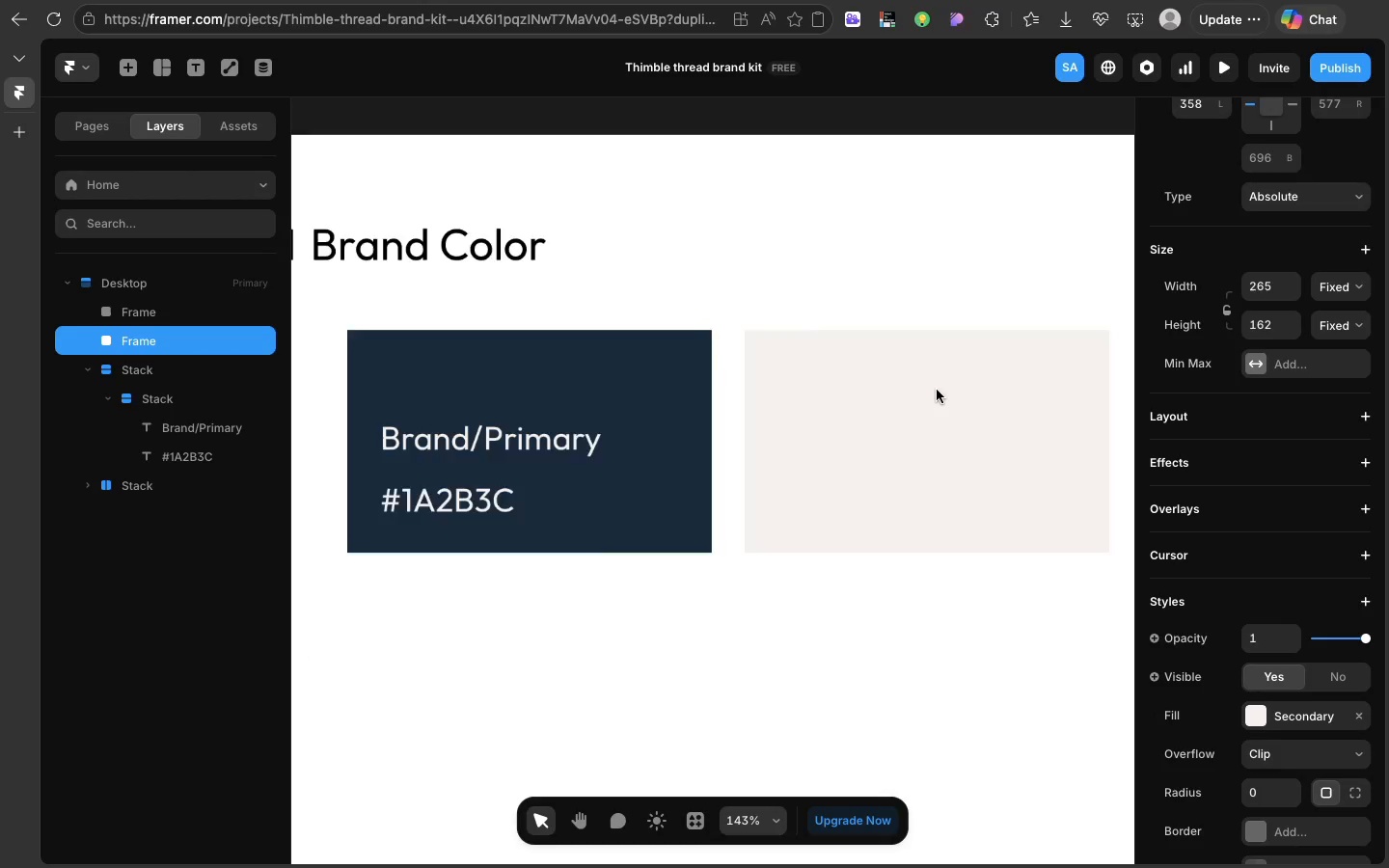 
scroll: coordinate [937, 390], scroll_direction: down, amount: 11.0
 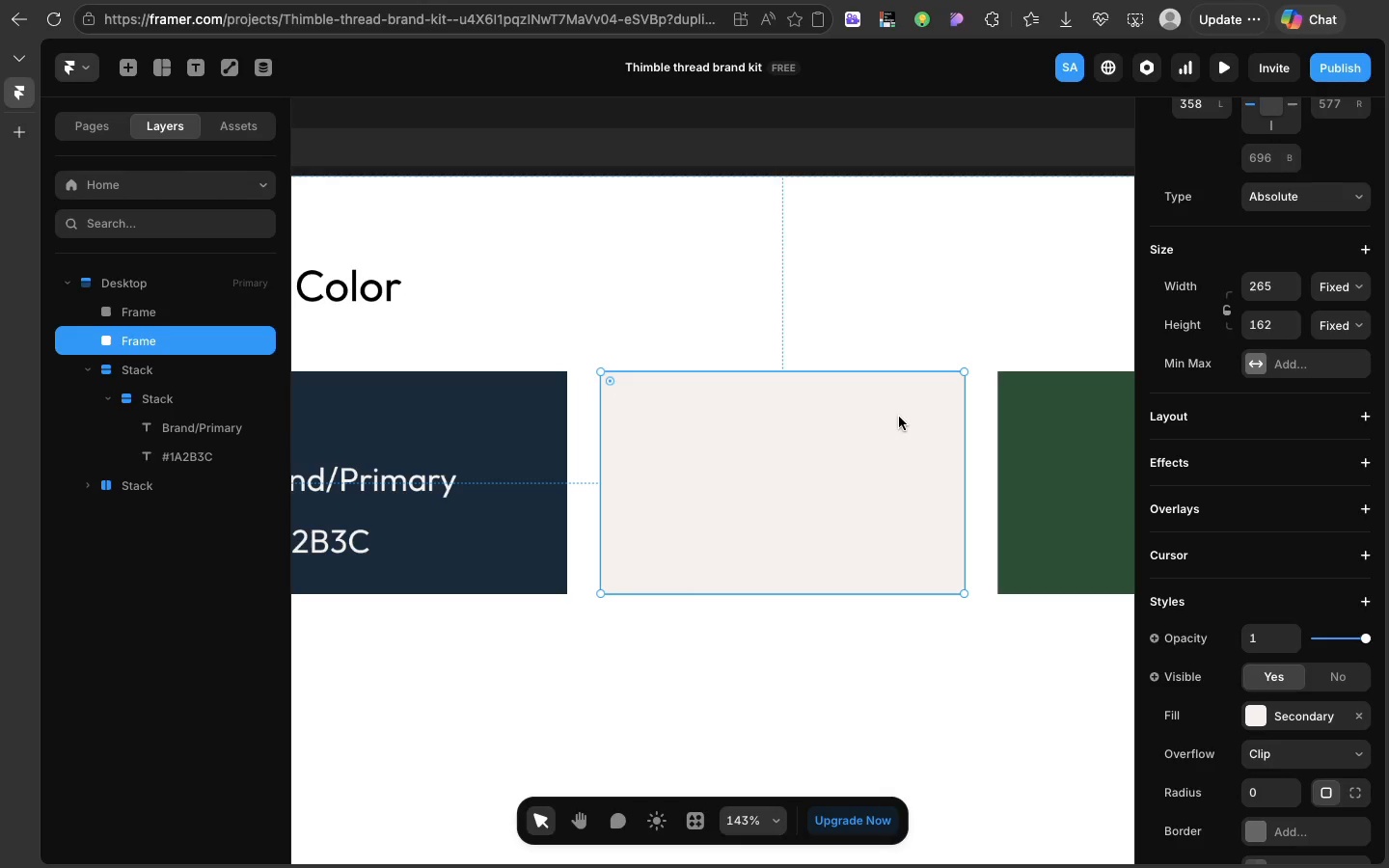 
key(Backspace)
 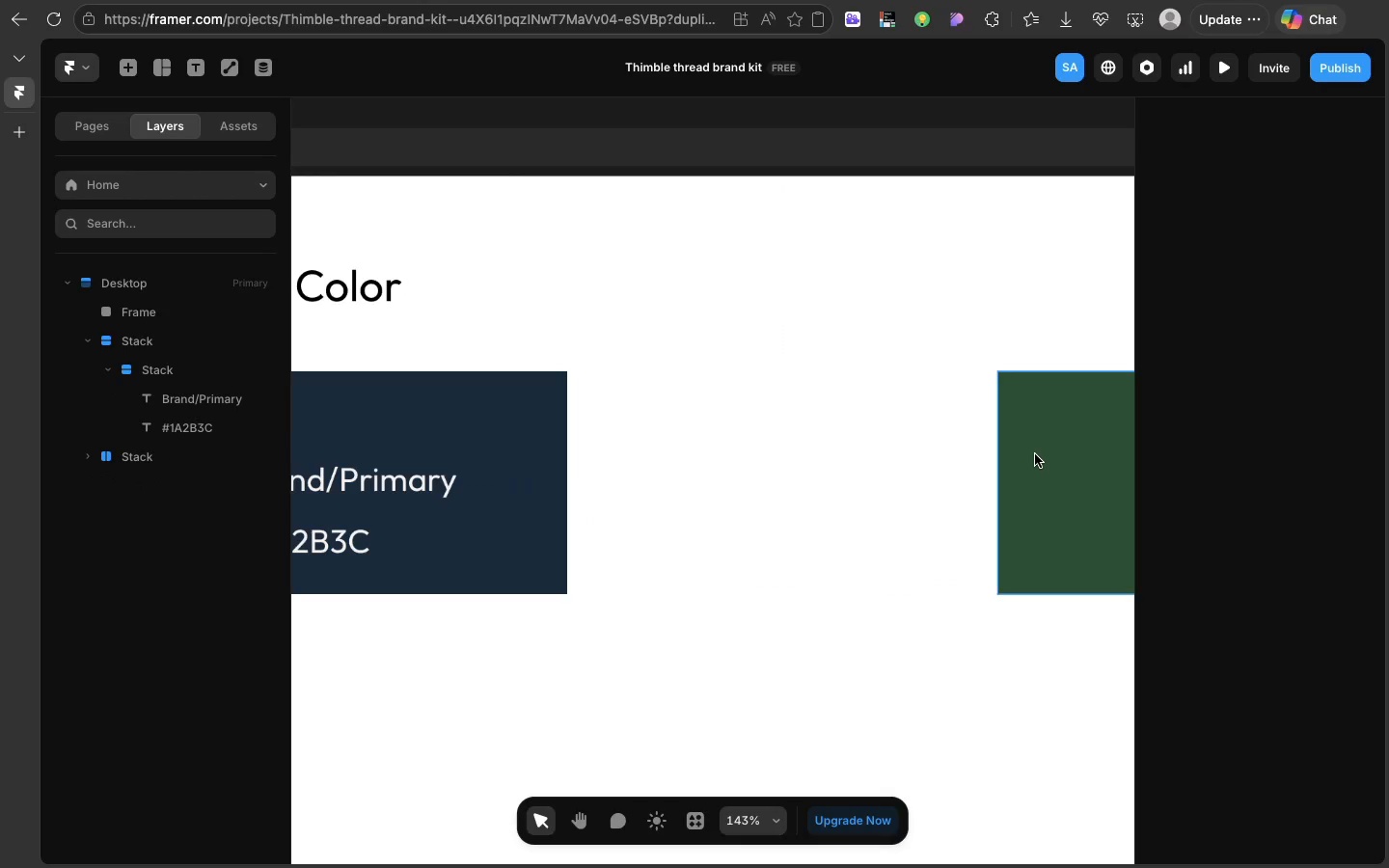 
left_click([1035, 454])
 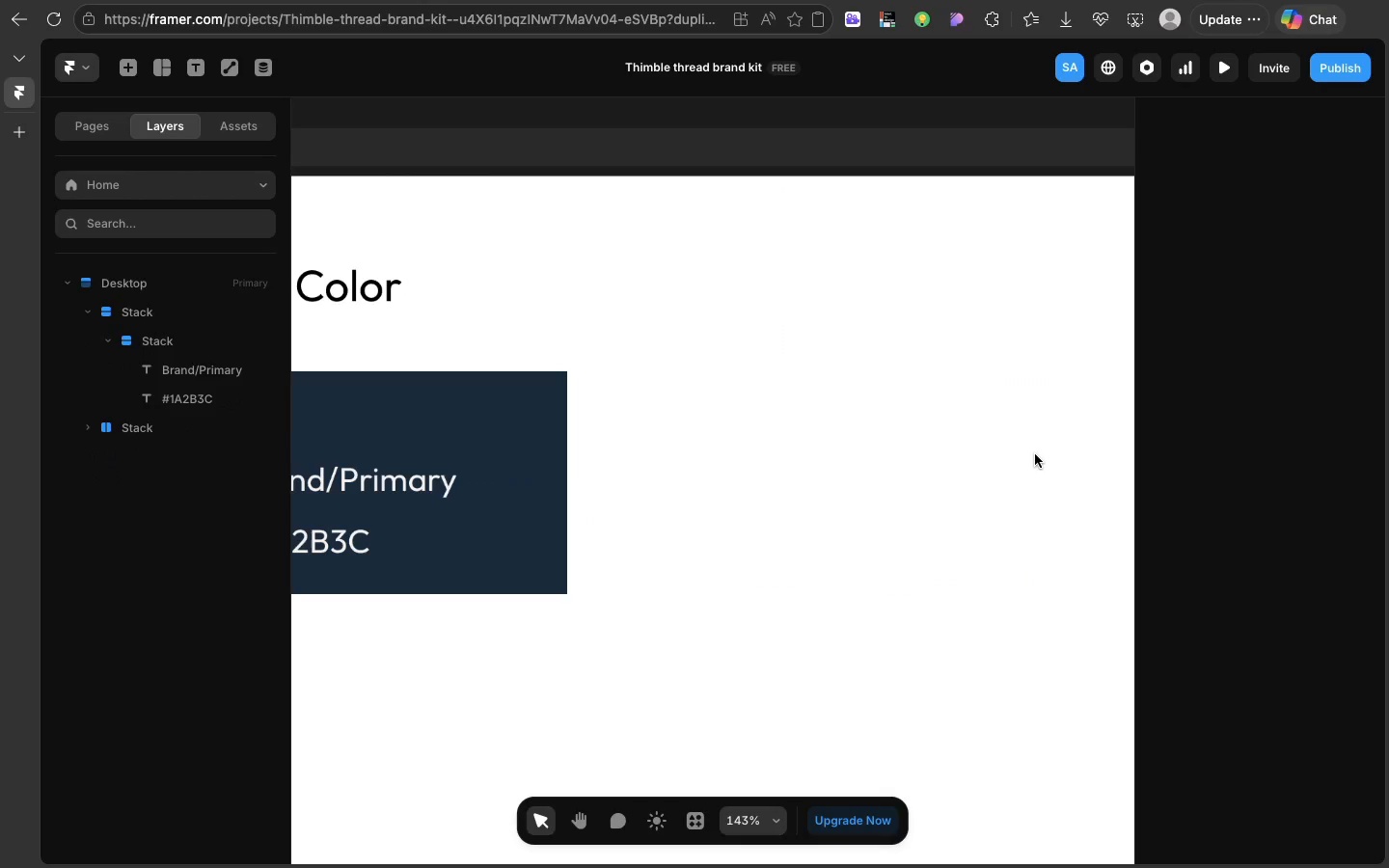 
key(Backspace)
 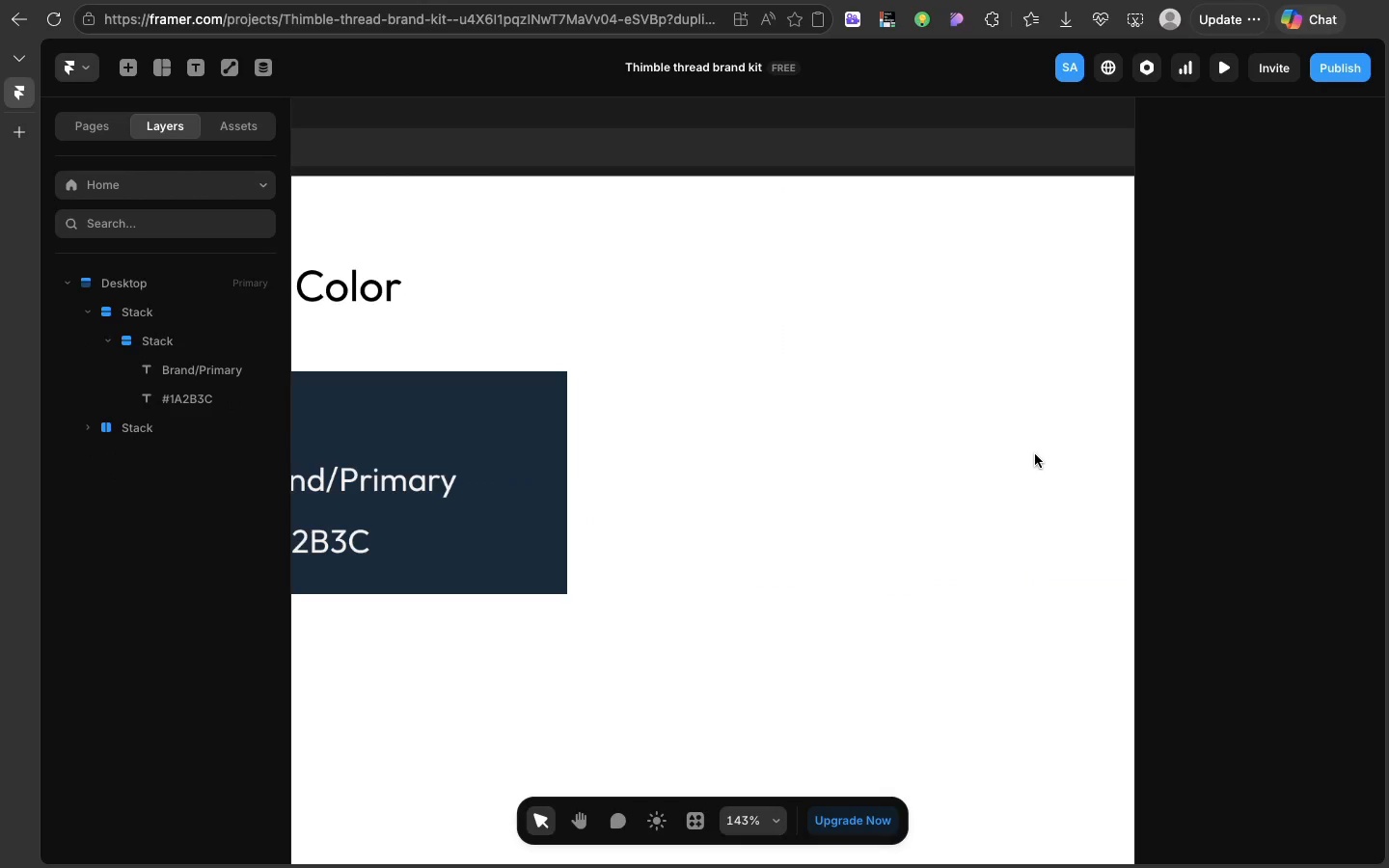 
scroll: coordinate [1035, 454], scroll_direction: down, amount: 9.0
 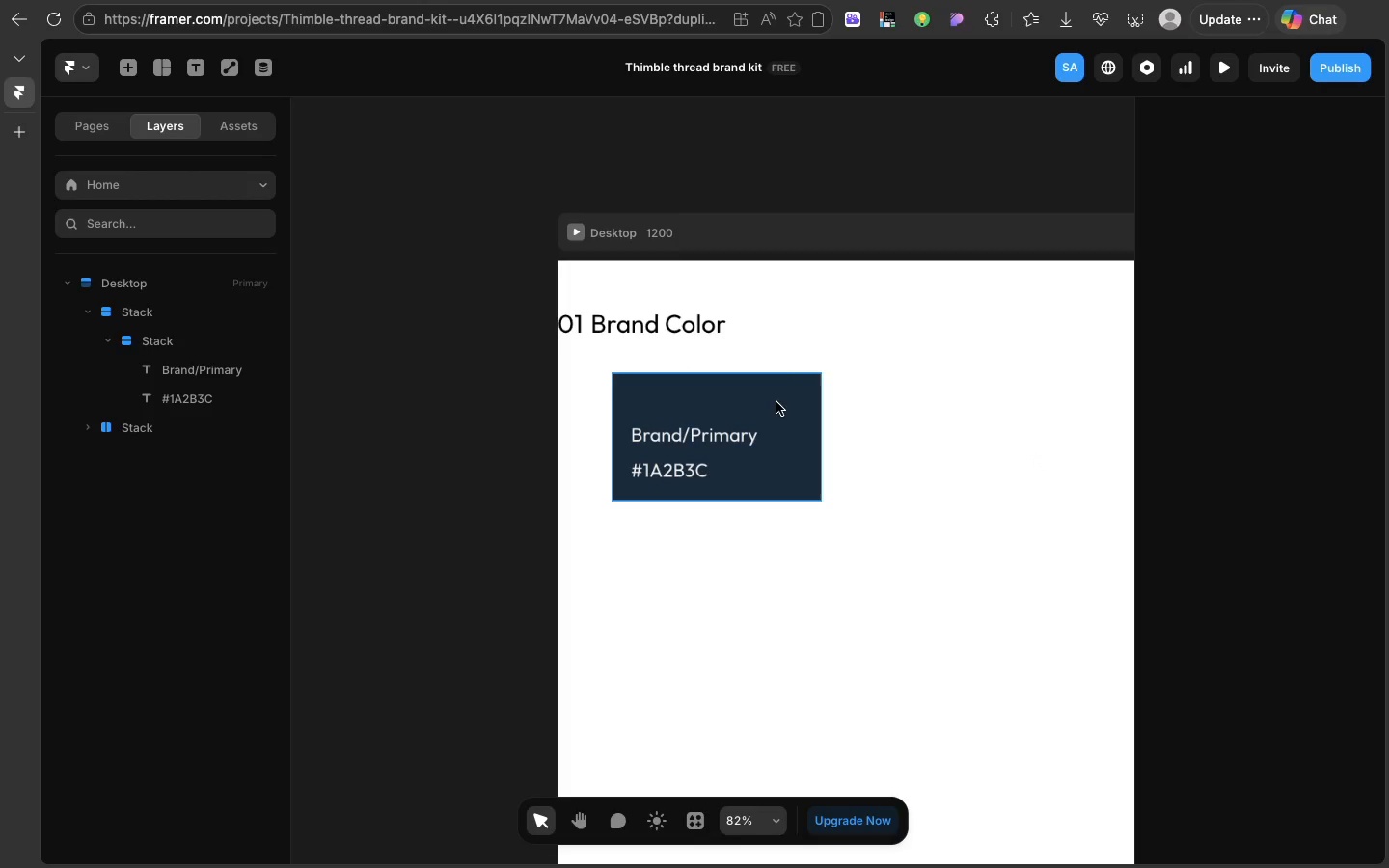 
left_click([779, 403])
 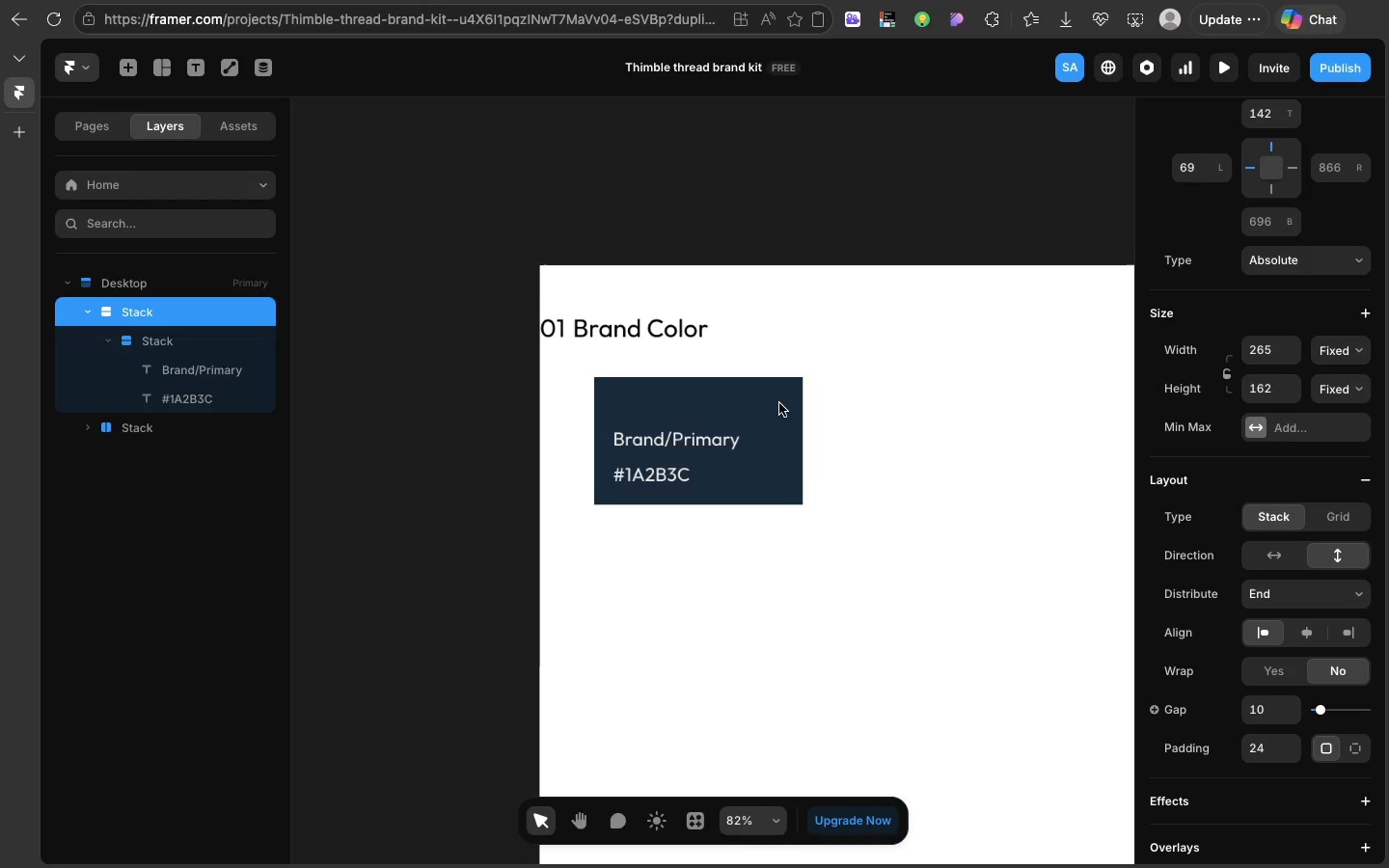 
scroll: coordinate [779, 403], scroll_direction: down, amount: 23.0
 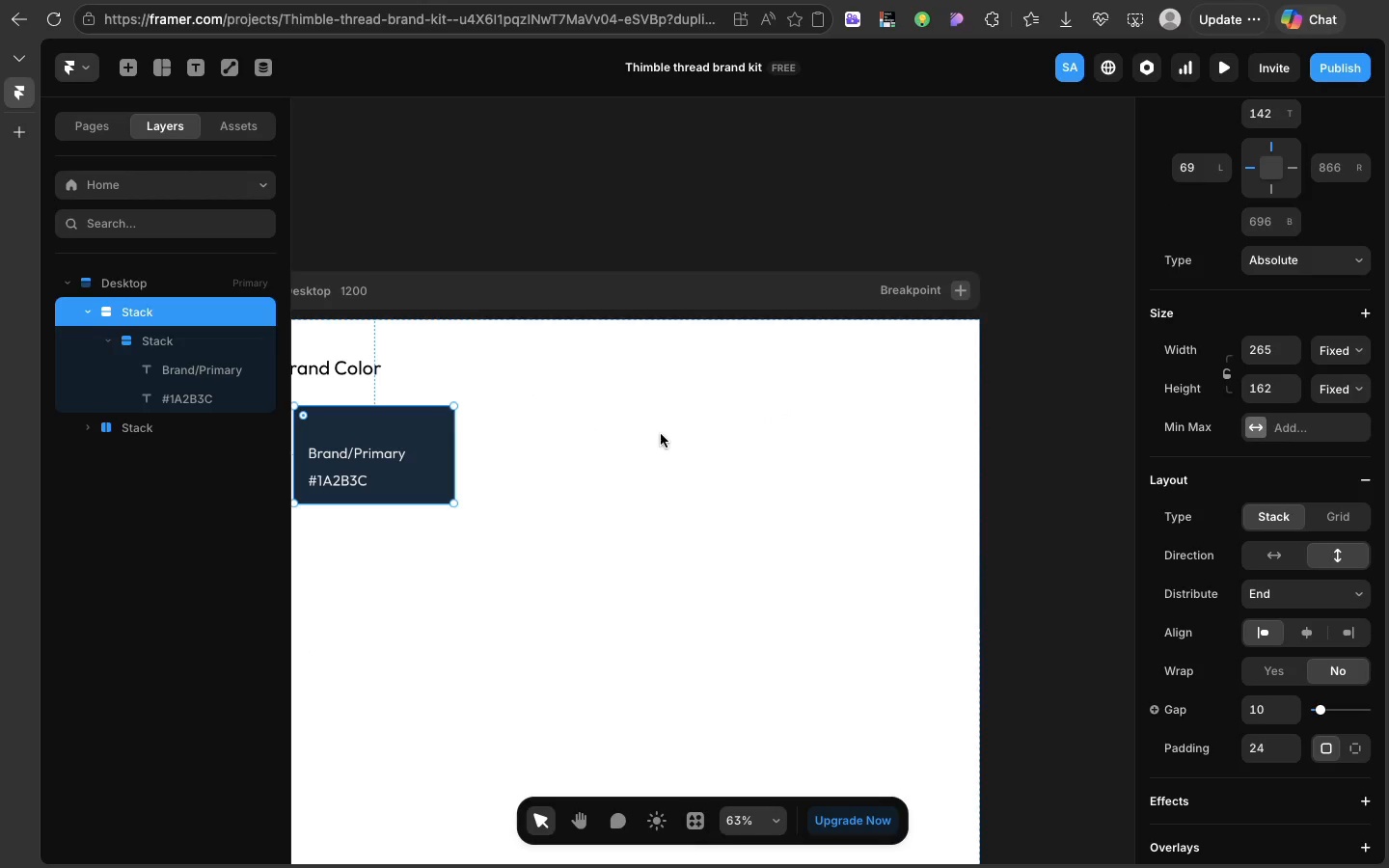 
scroll: coordinate [661, 434], scroll_direction: up, amount: 24.0
 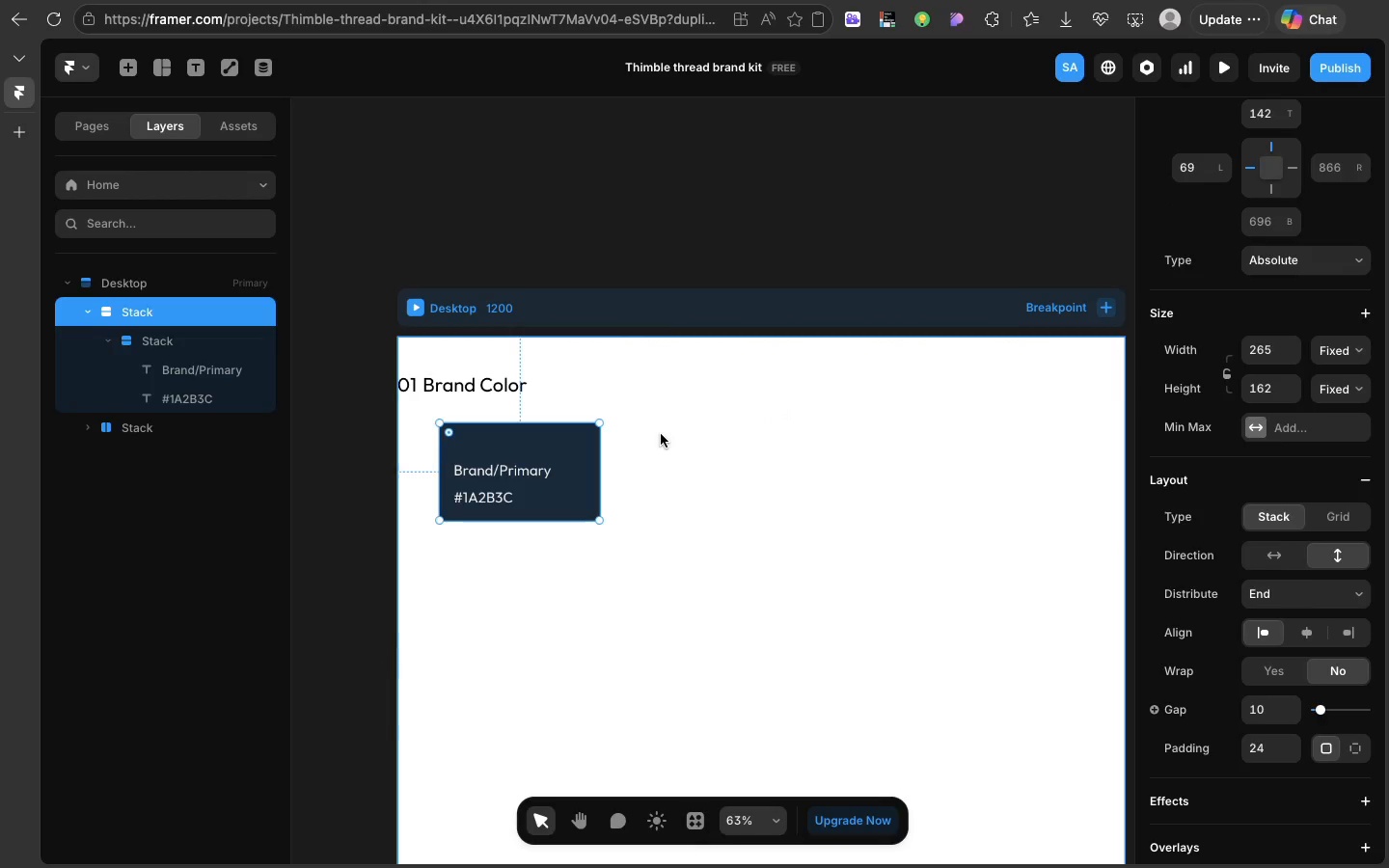 
key(Meta+D)
 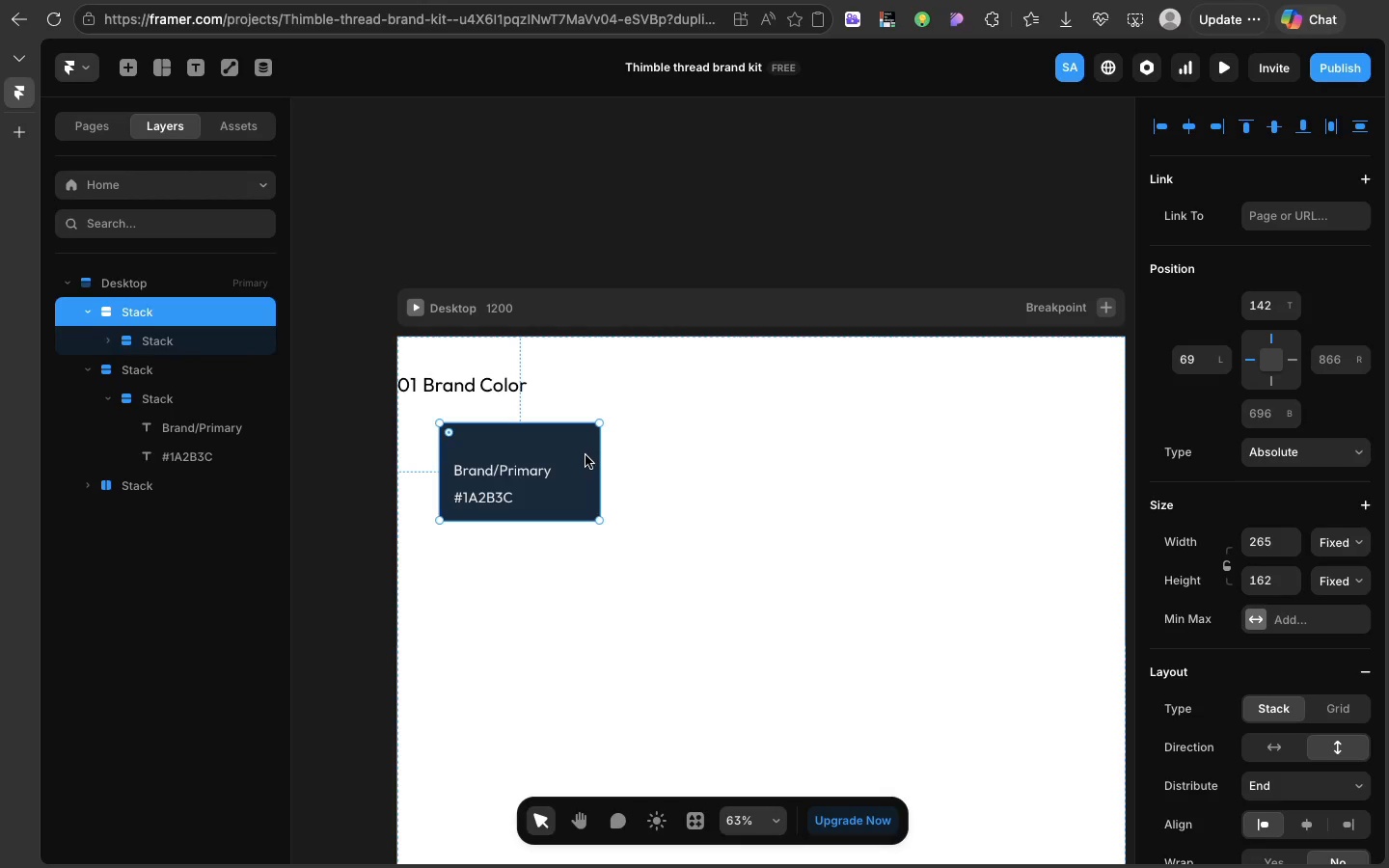 
wait(6.2)
 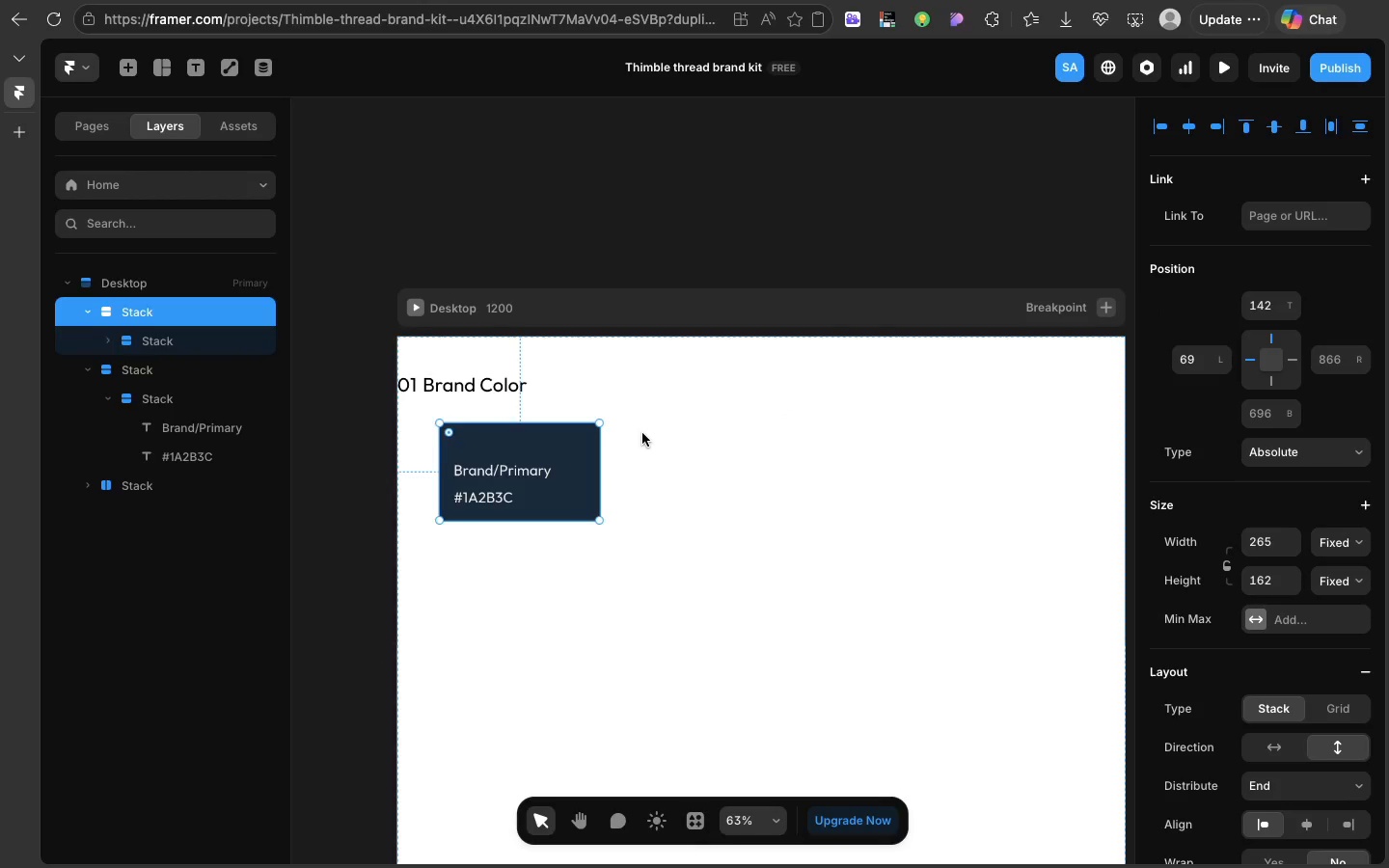 
left_click_drag(start_coordinate=[586, 455], to_coordinate=[792, 455])
 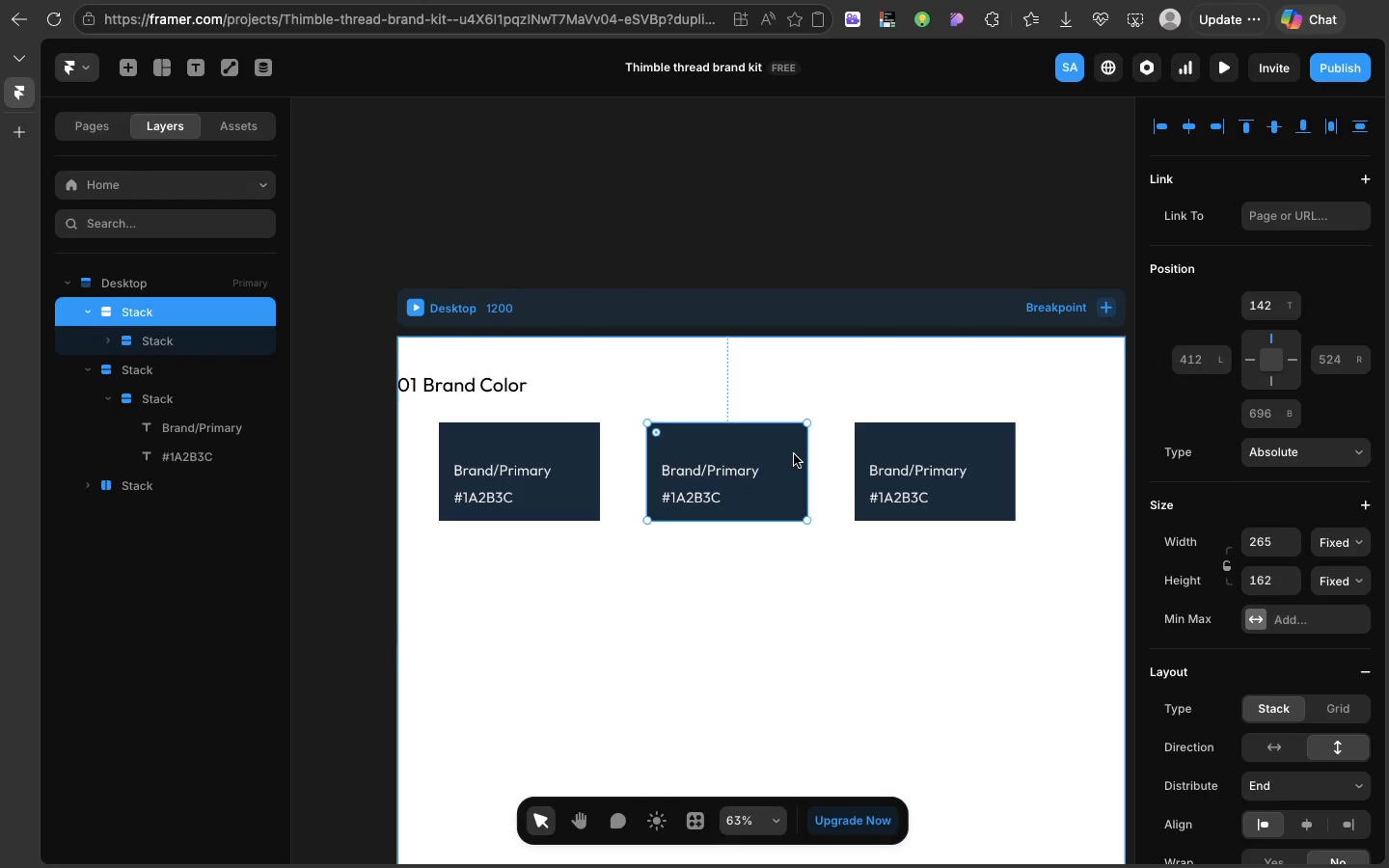 
key(Meta+D)
 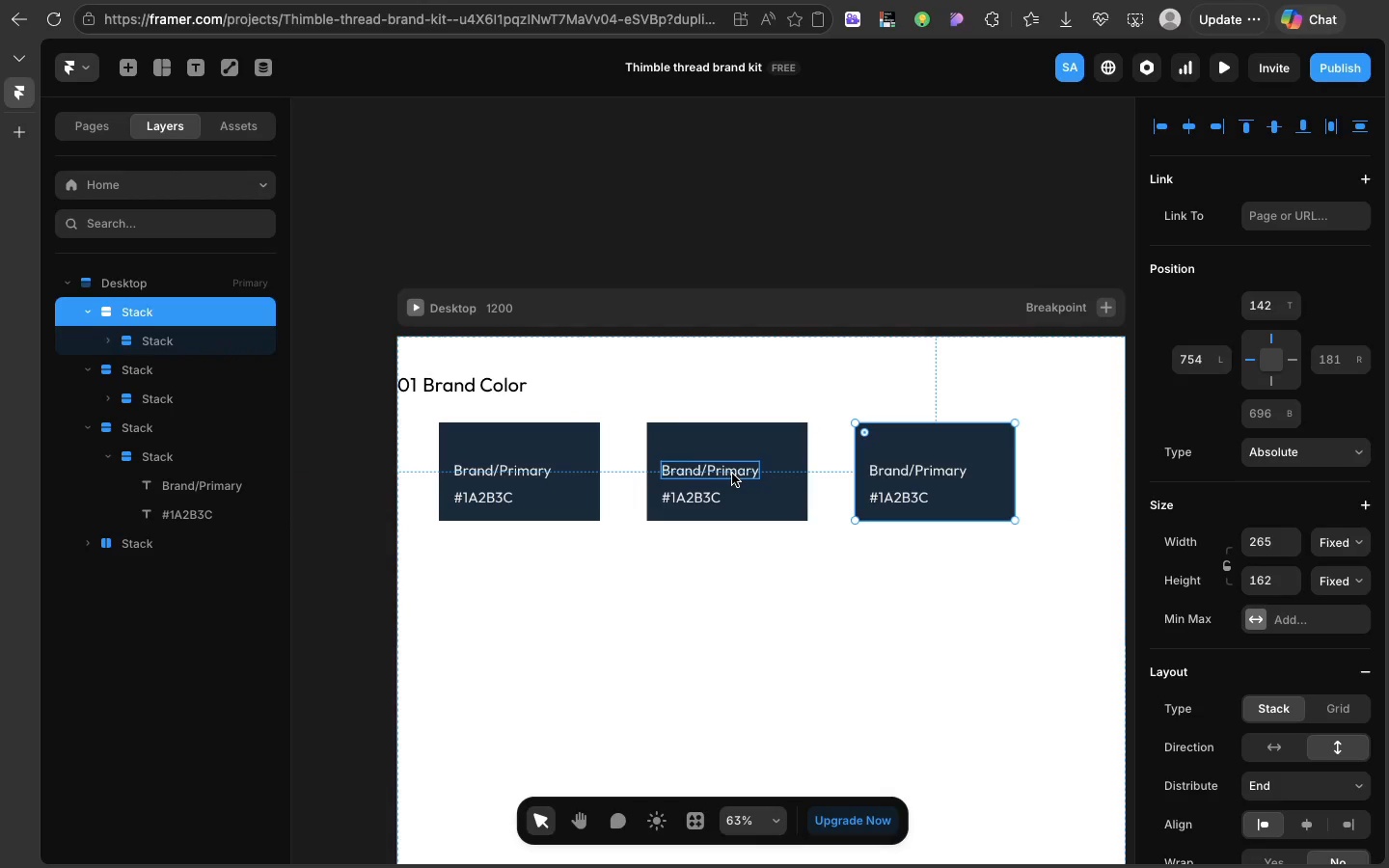 
double_click([732, 470])
 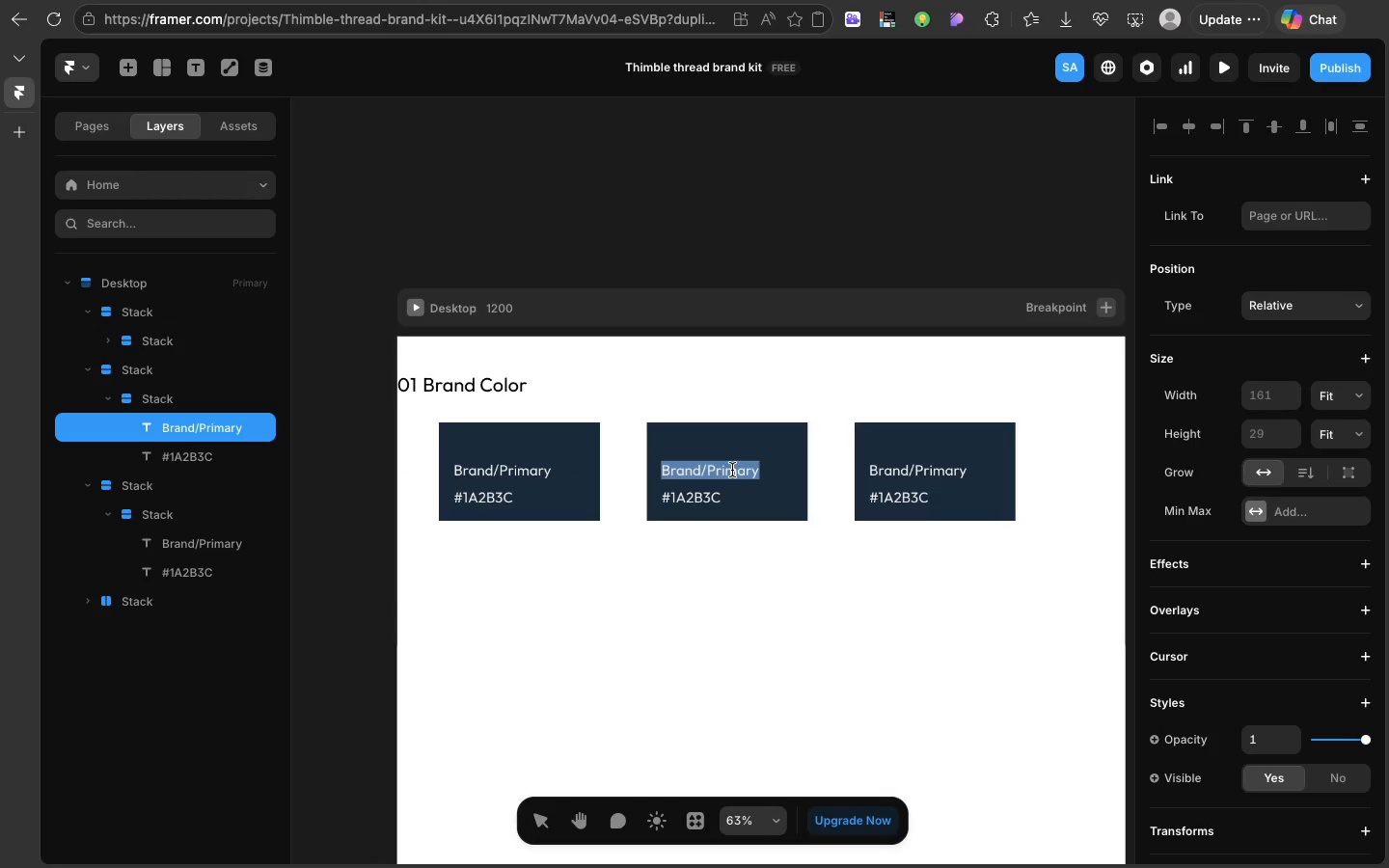 
triple_click([732, 470])
 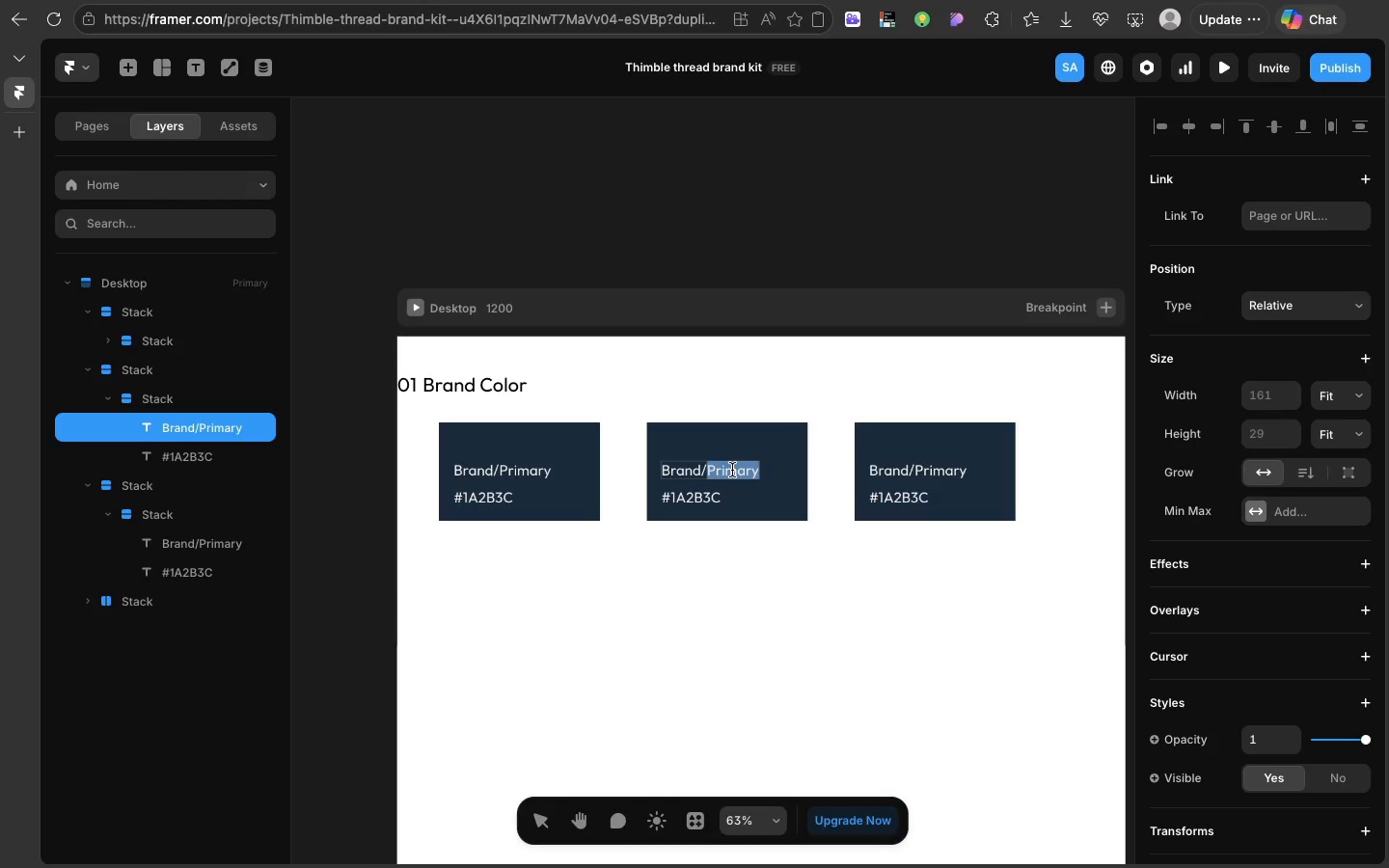 
double_click([732, 470])
 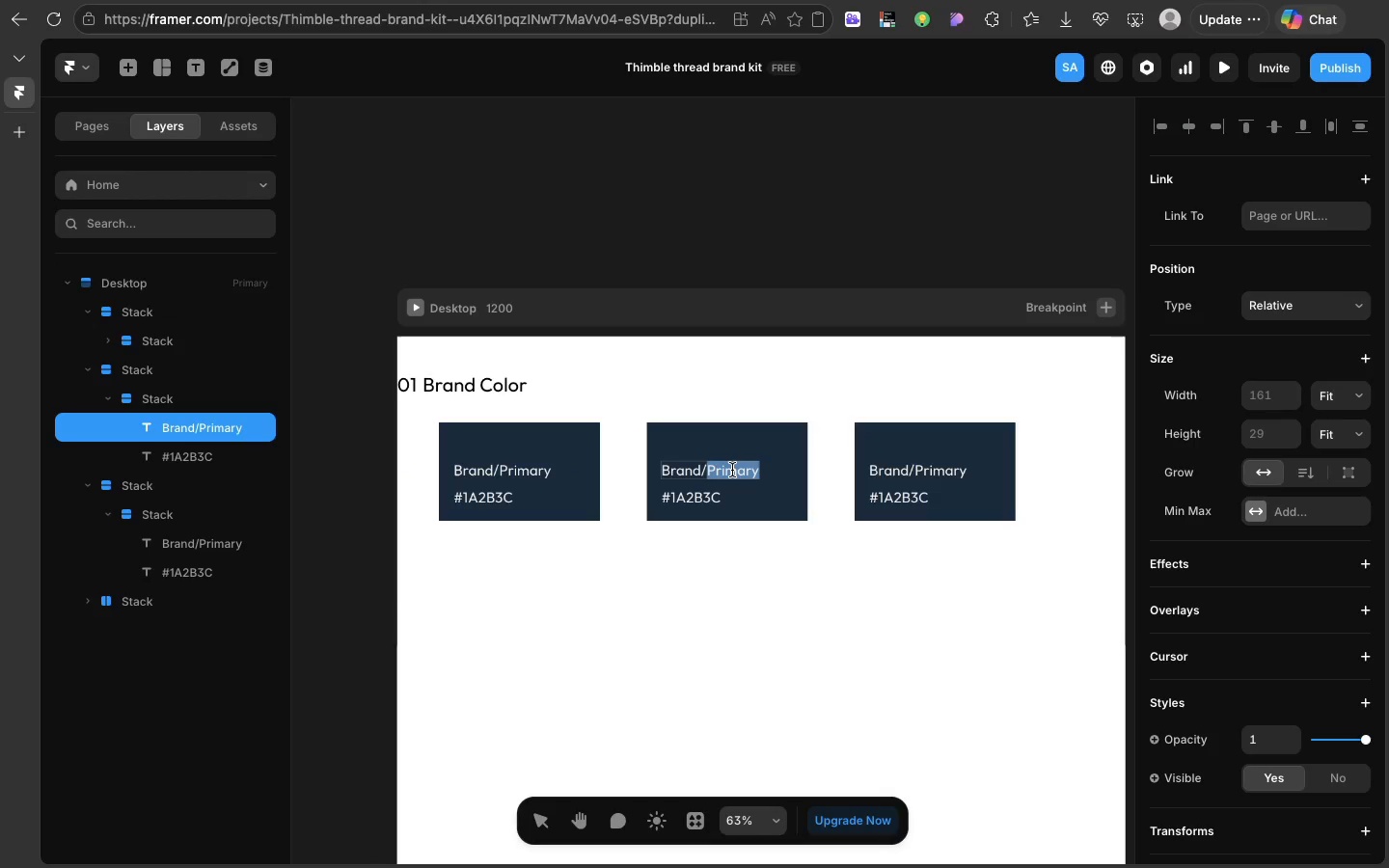 
type(Secondary)
 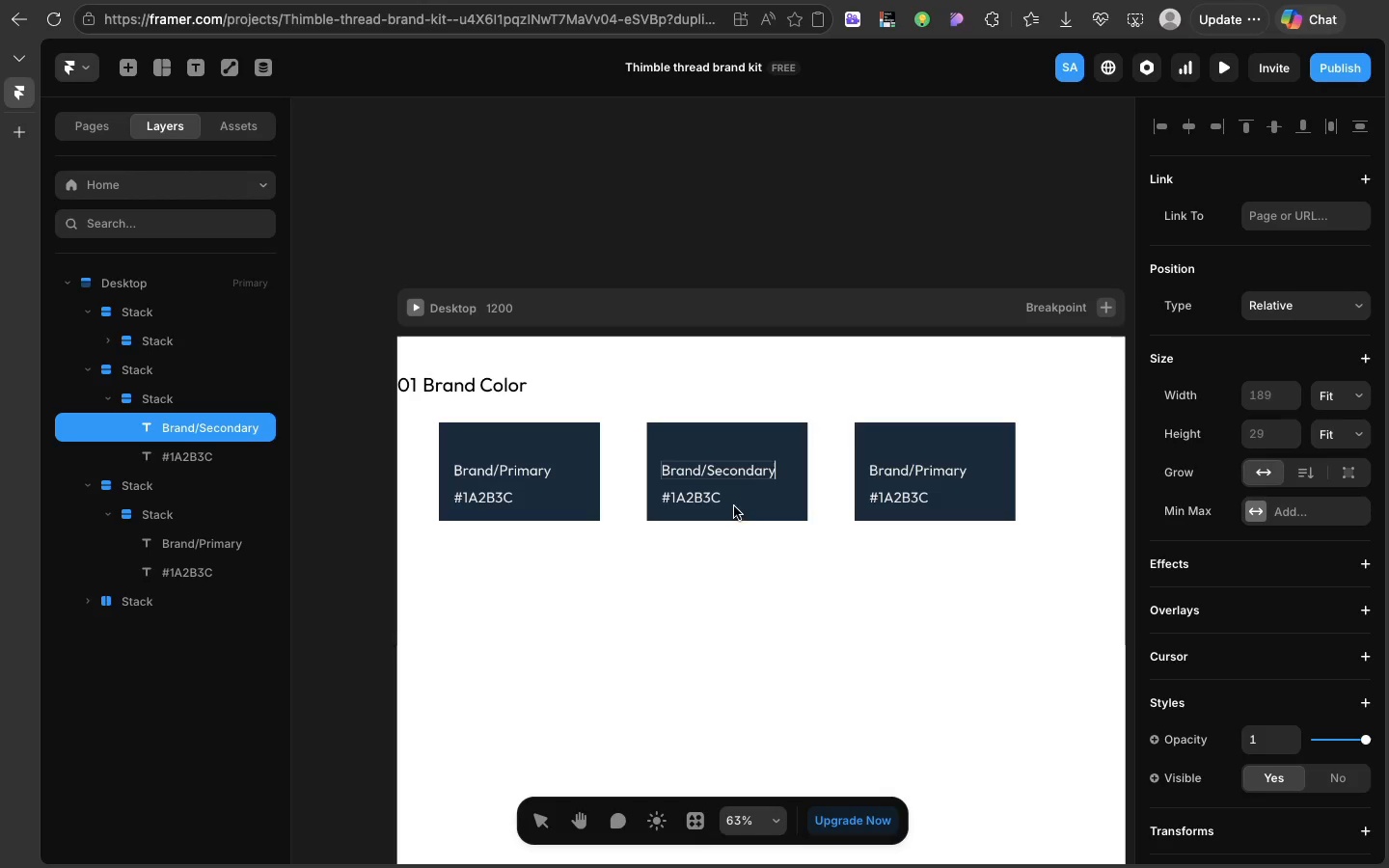 
wait(5.08)
 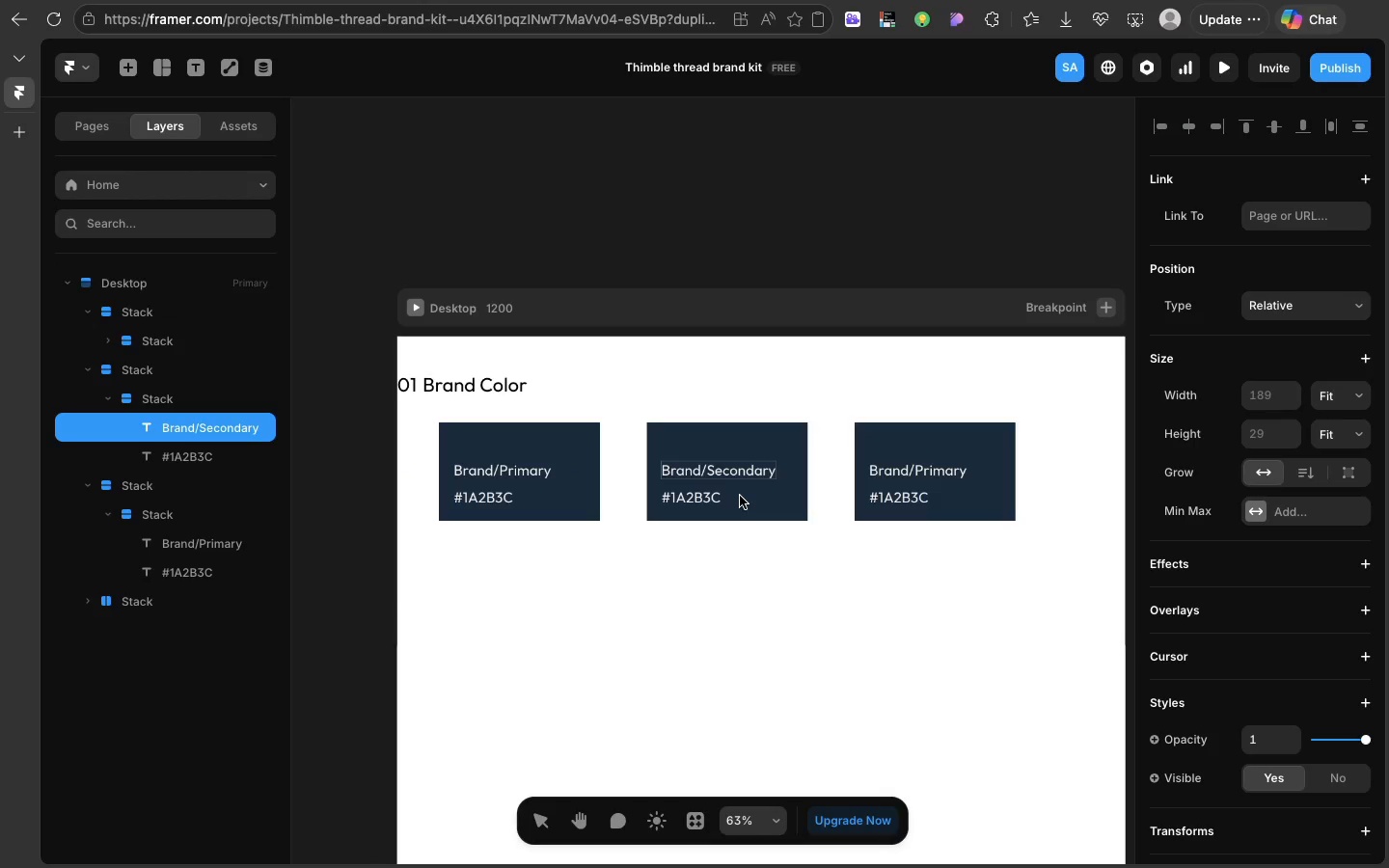 
double_click([701, 495])
 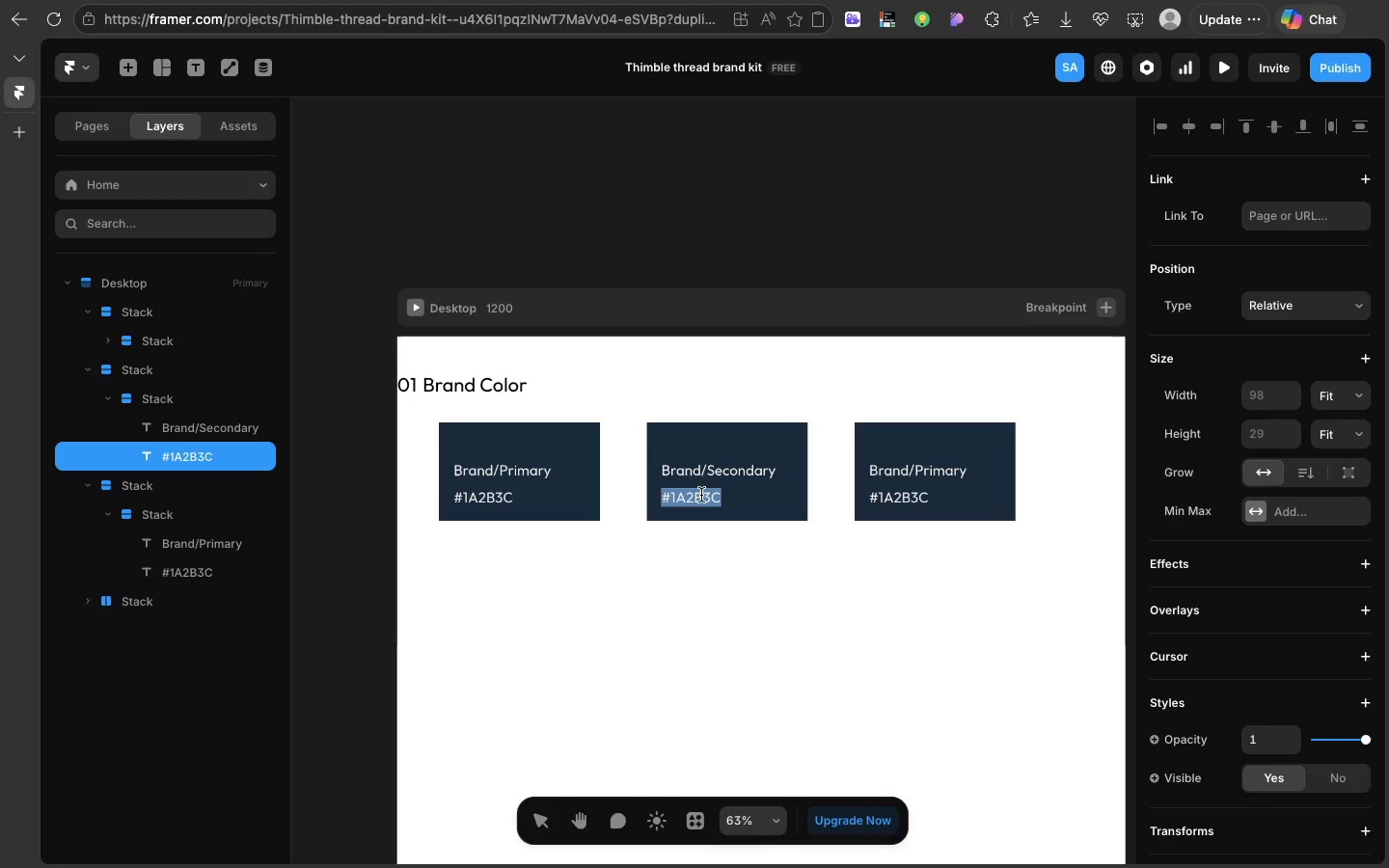 
triple_click([701, 495])
 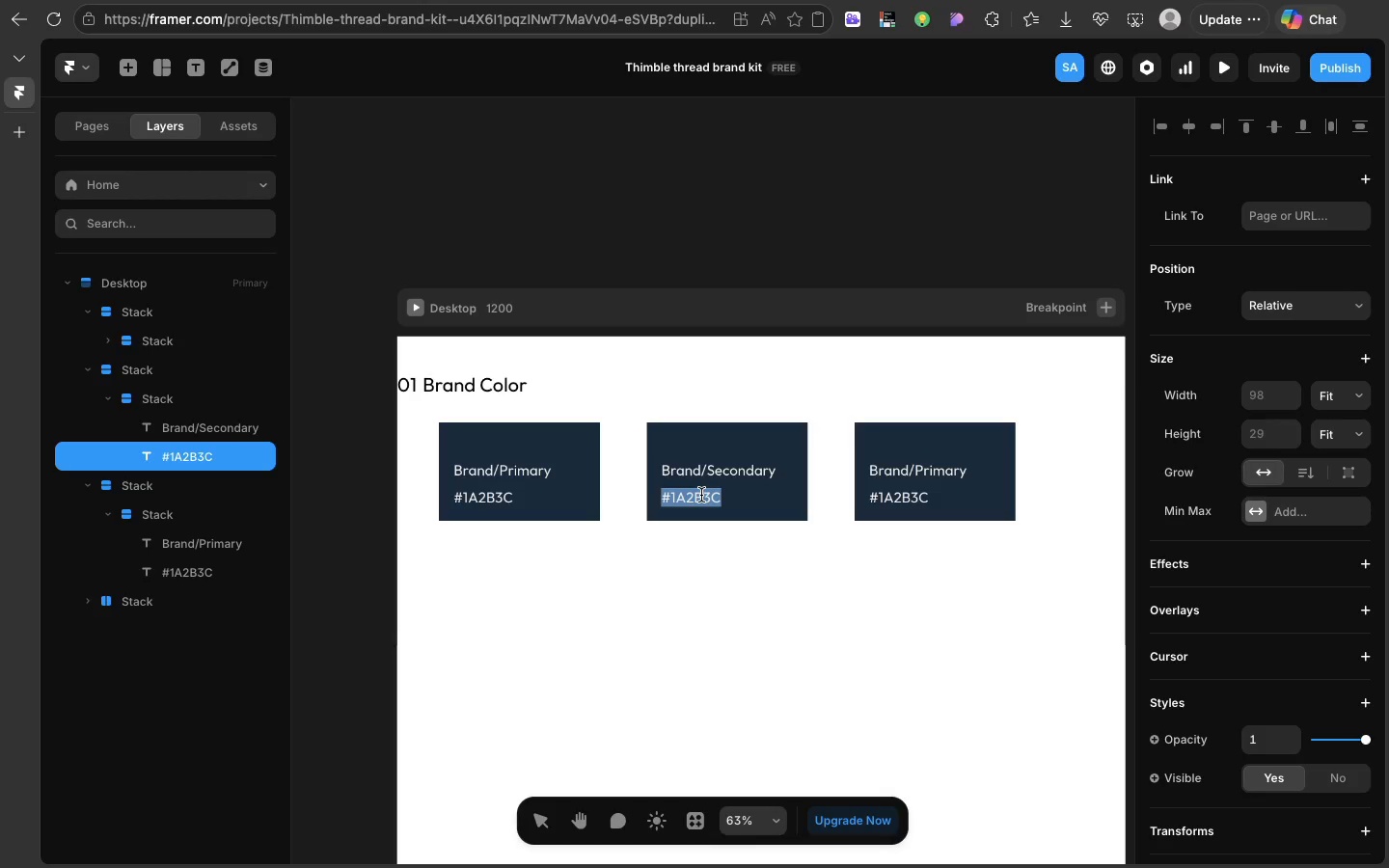 
double_click([701, 495])
 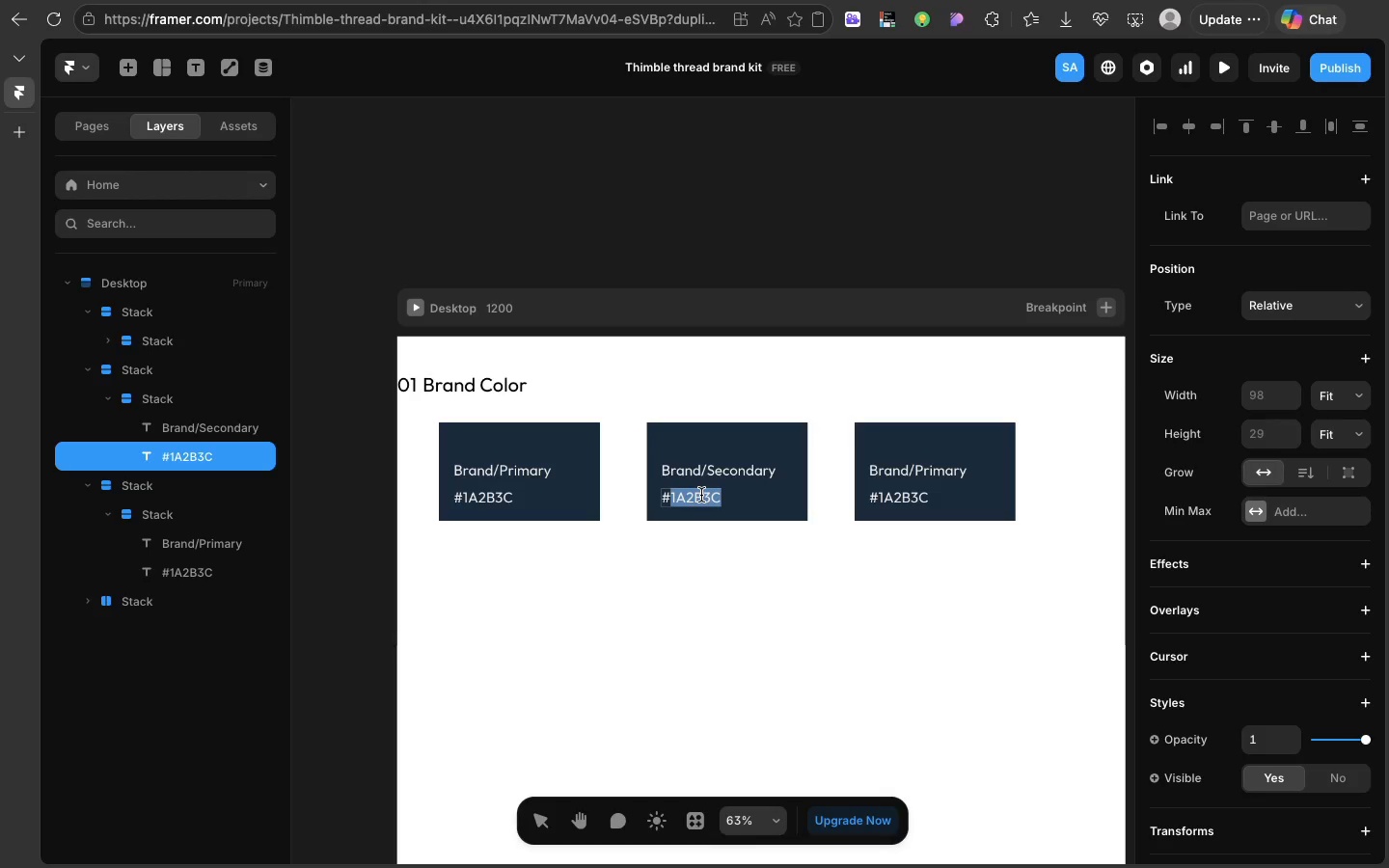 
type(F5F2ED)
 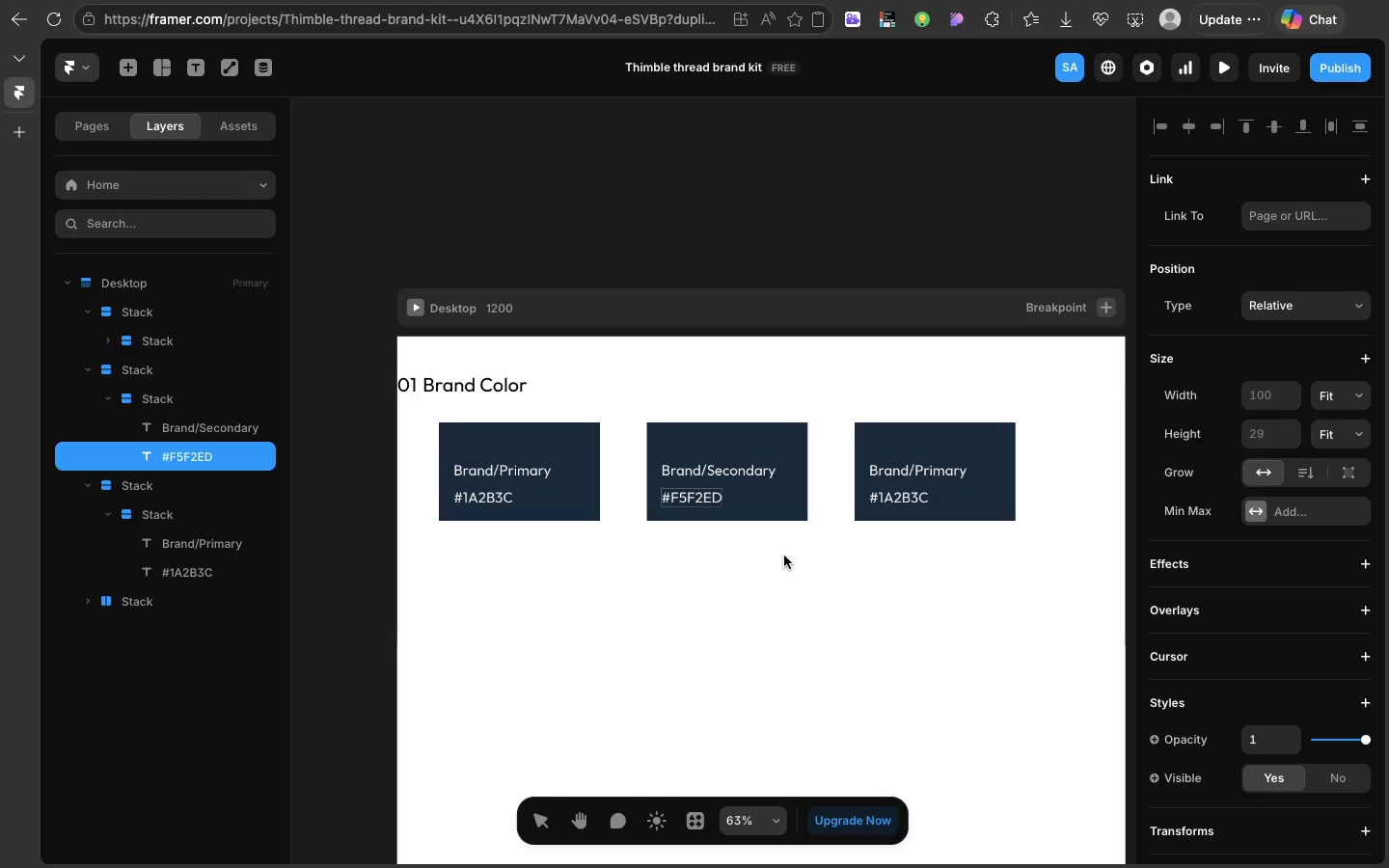 
wait(15.53)
 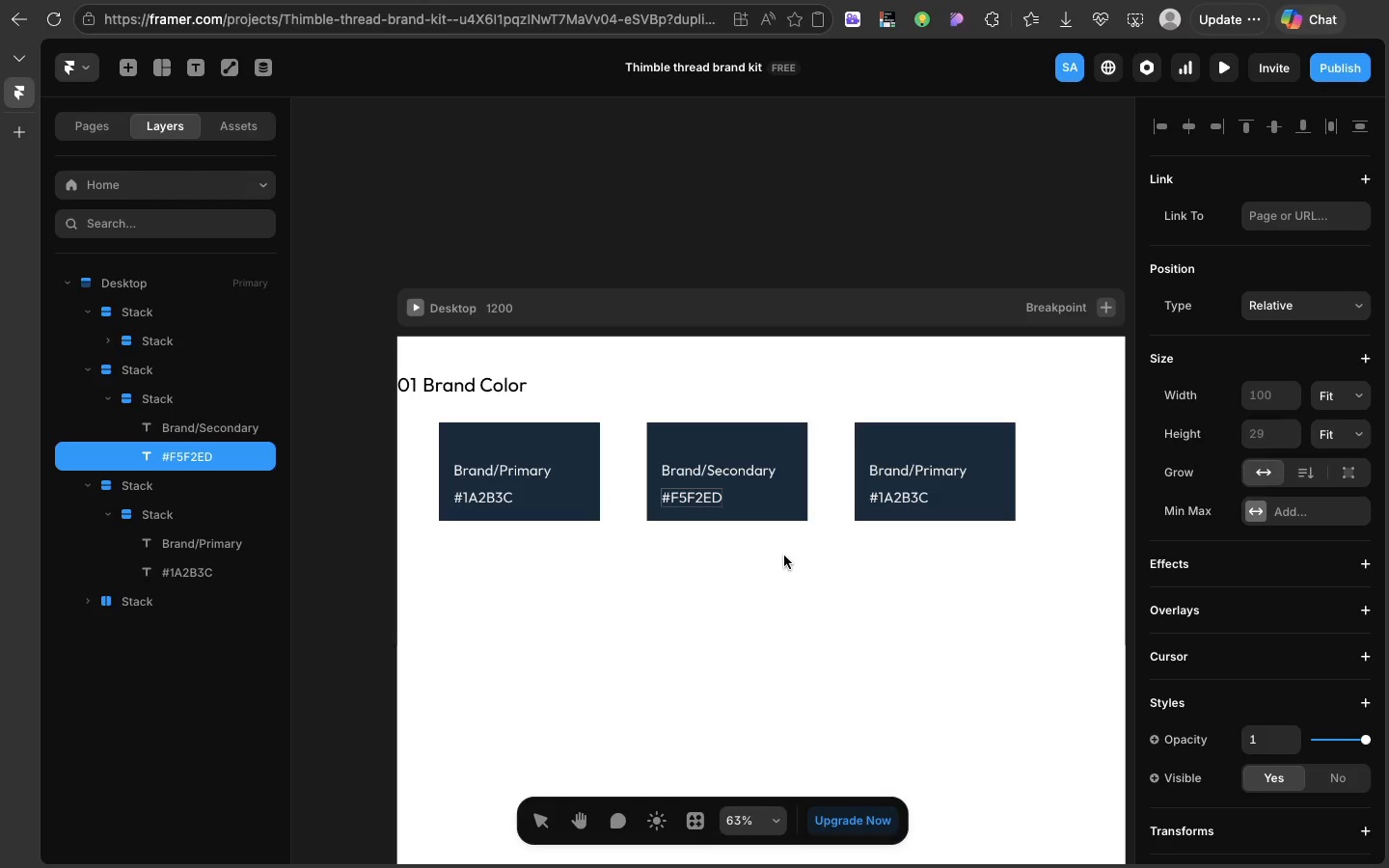 
left_click([753, 453])
 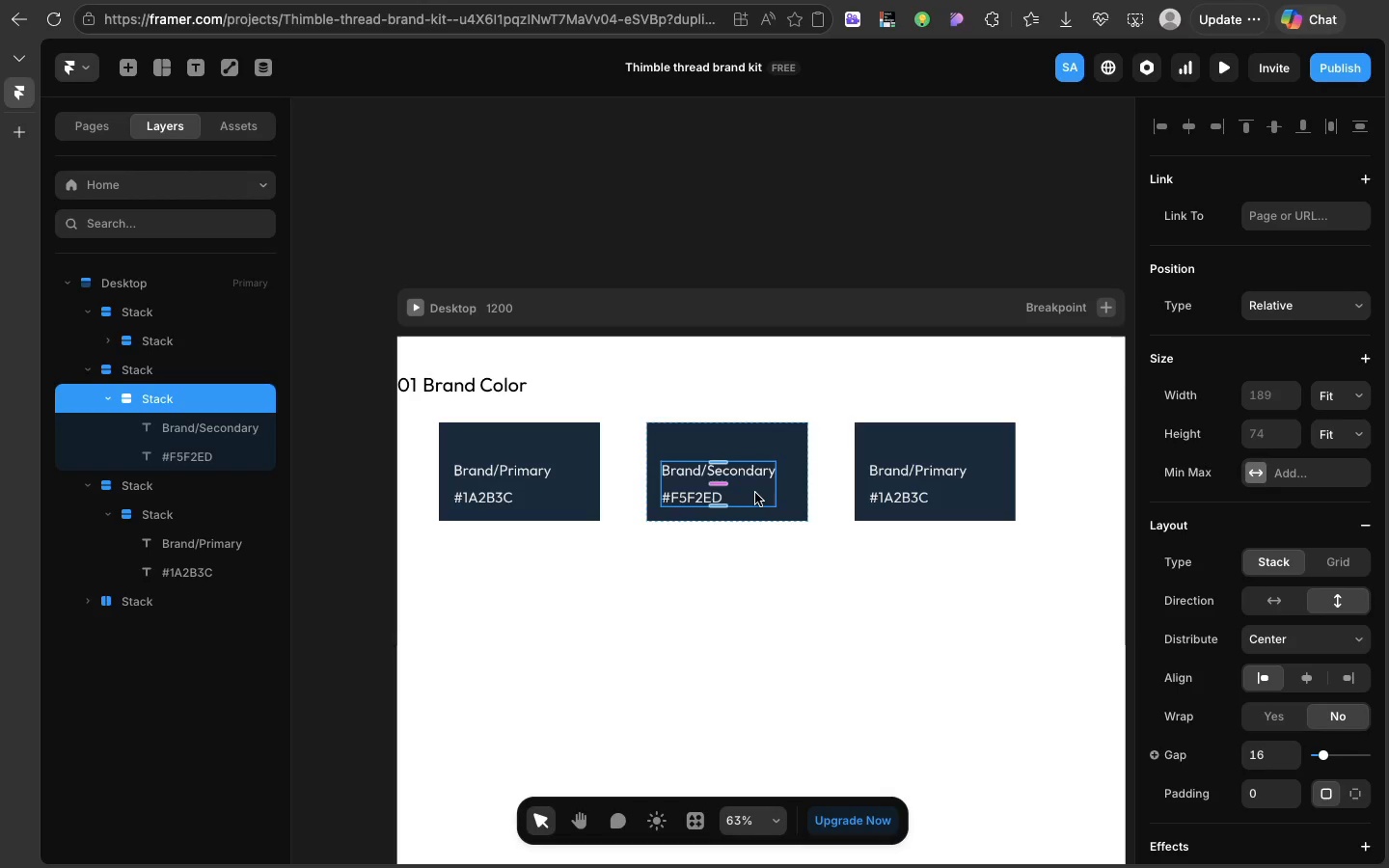 
left_click([755, 493])
 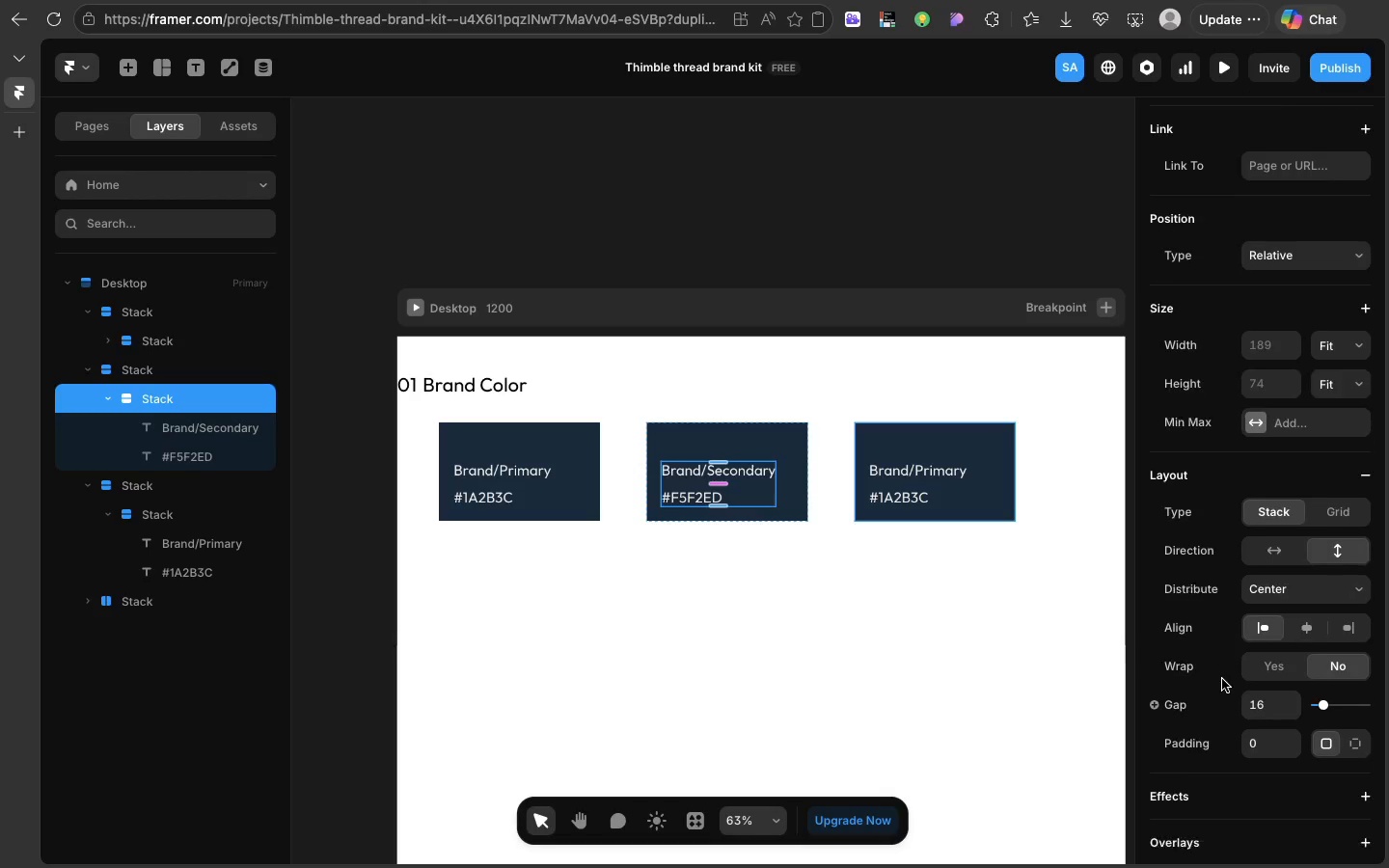 
scroll: coordinate [1222, 679], scroll_direction: down, amount: 78.0
 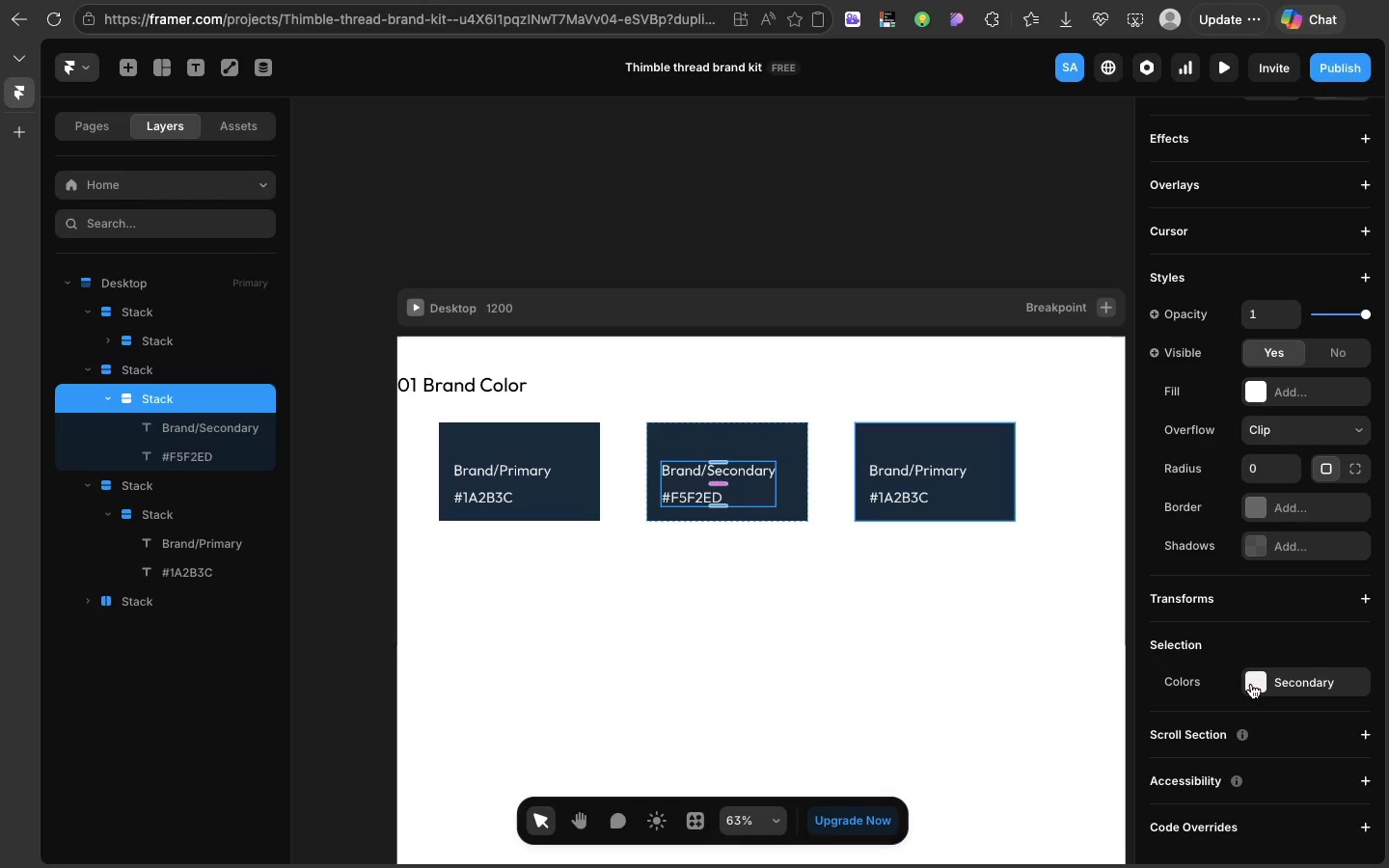 
left_click([1251, 684])
 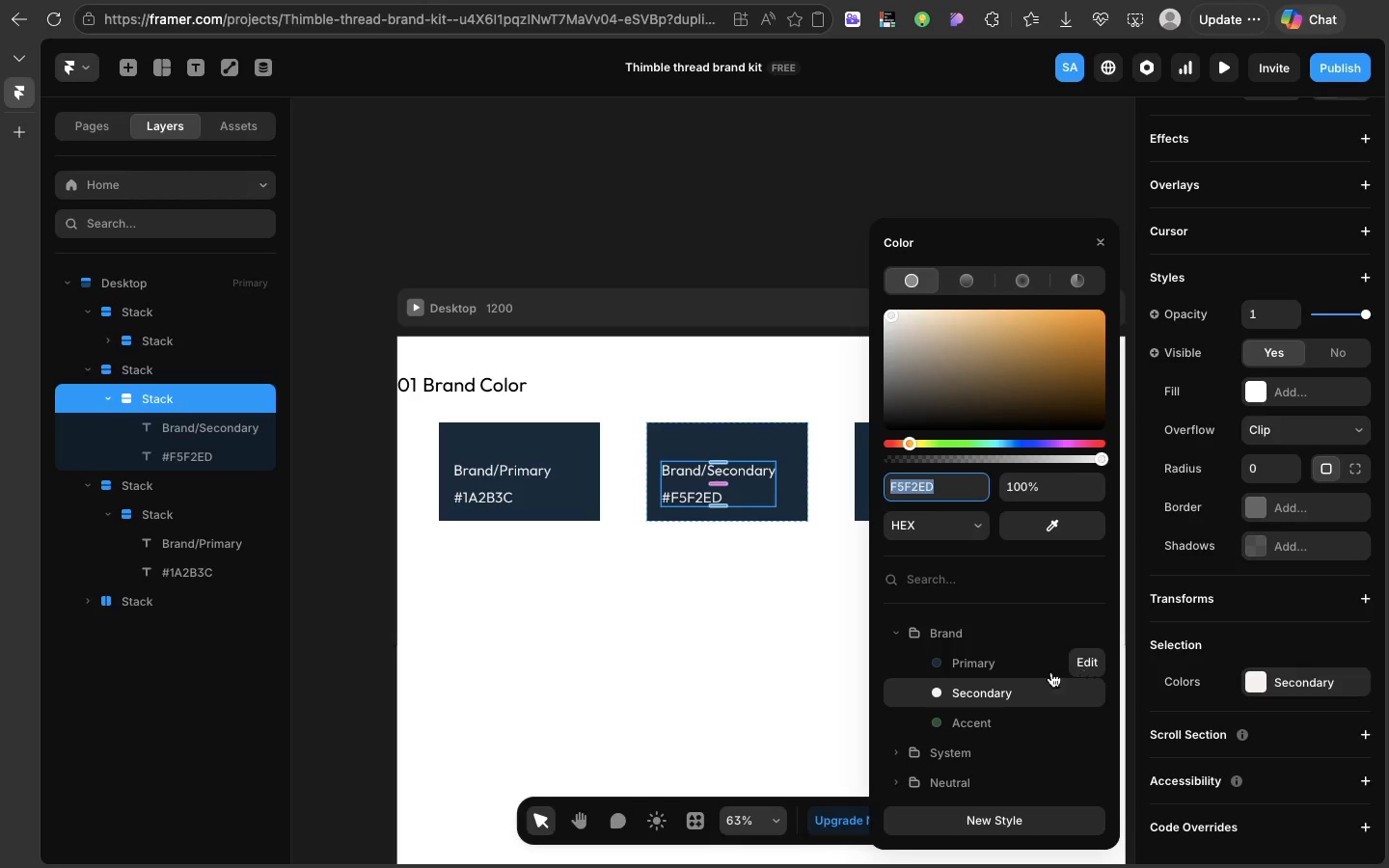 
left_click([991, 665])
 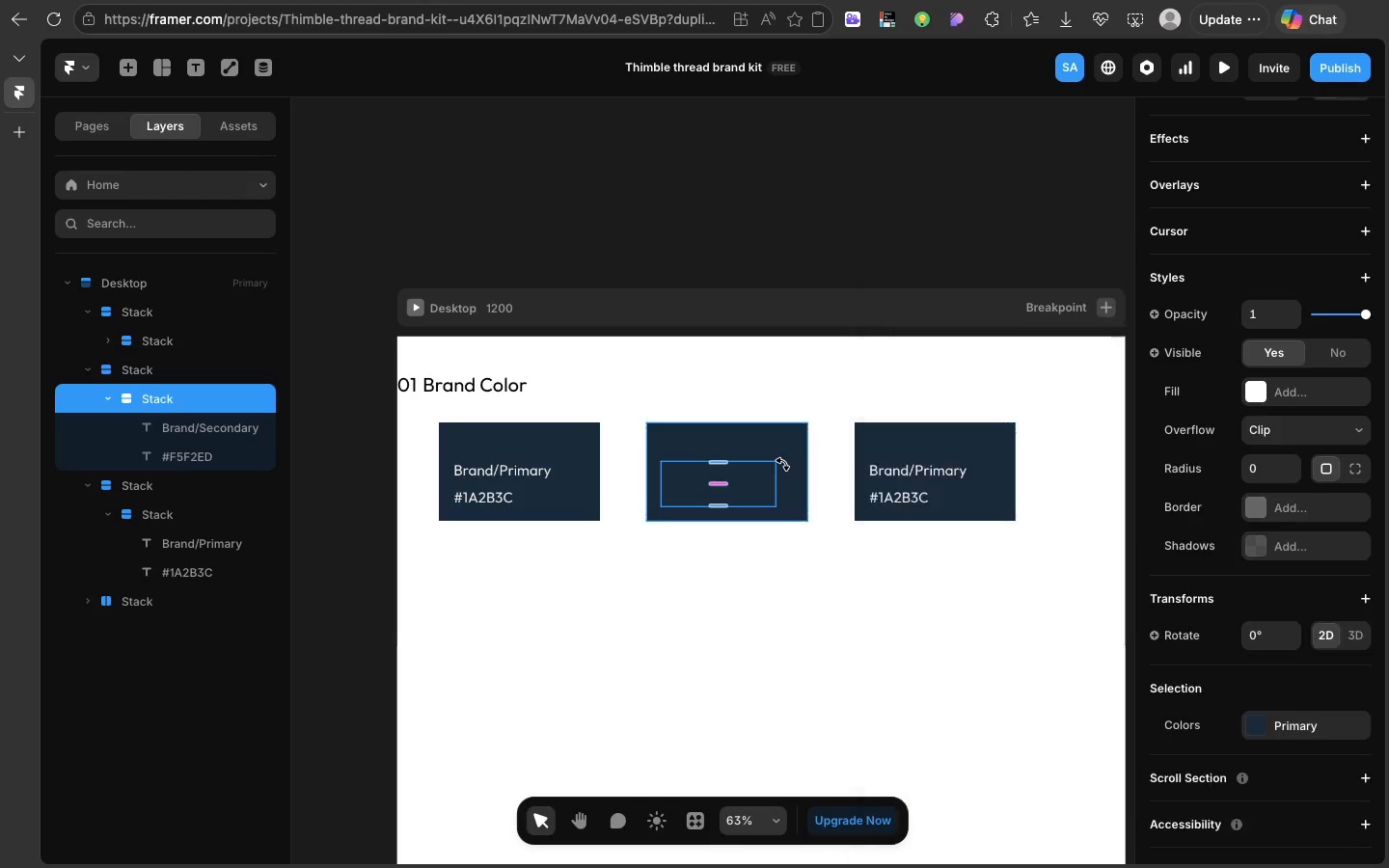 
left_click([783, 464])
 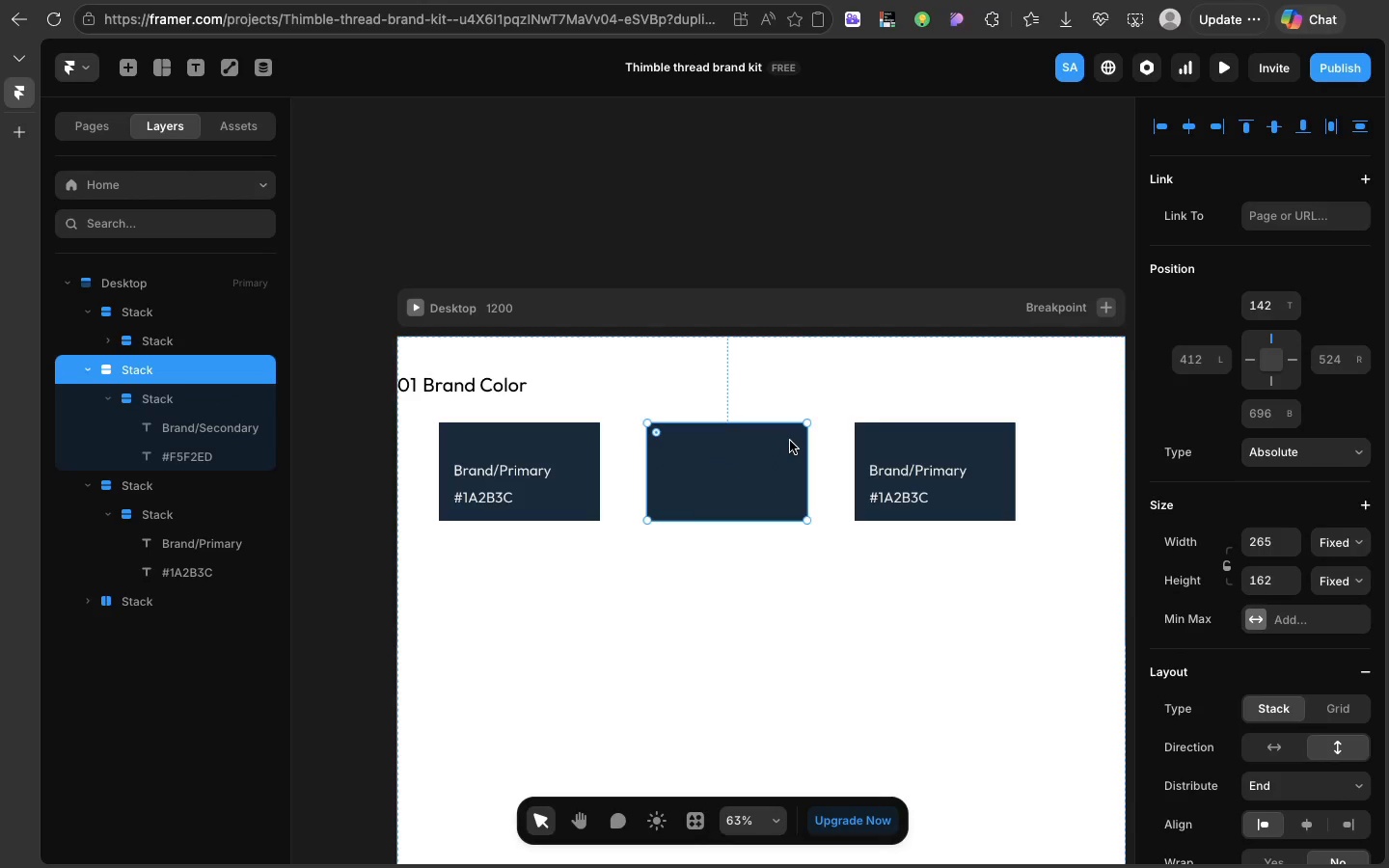 
left_click([790, 441])
 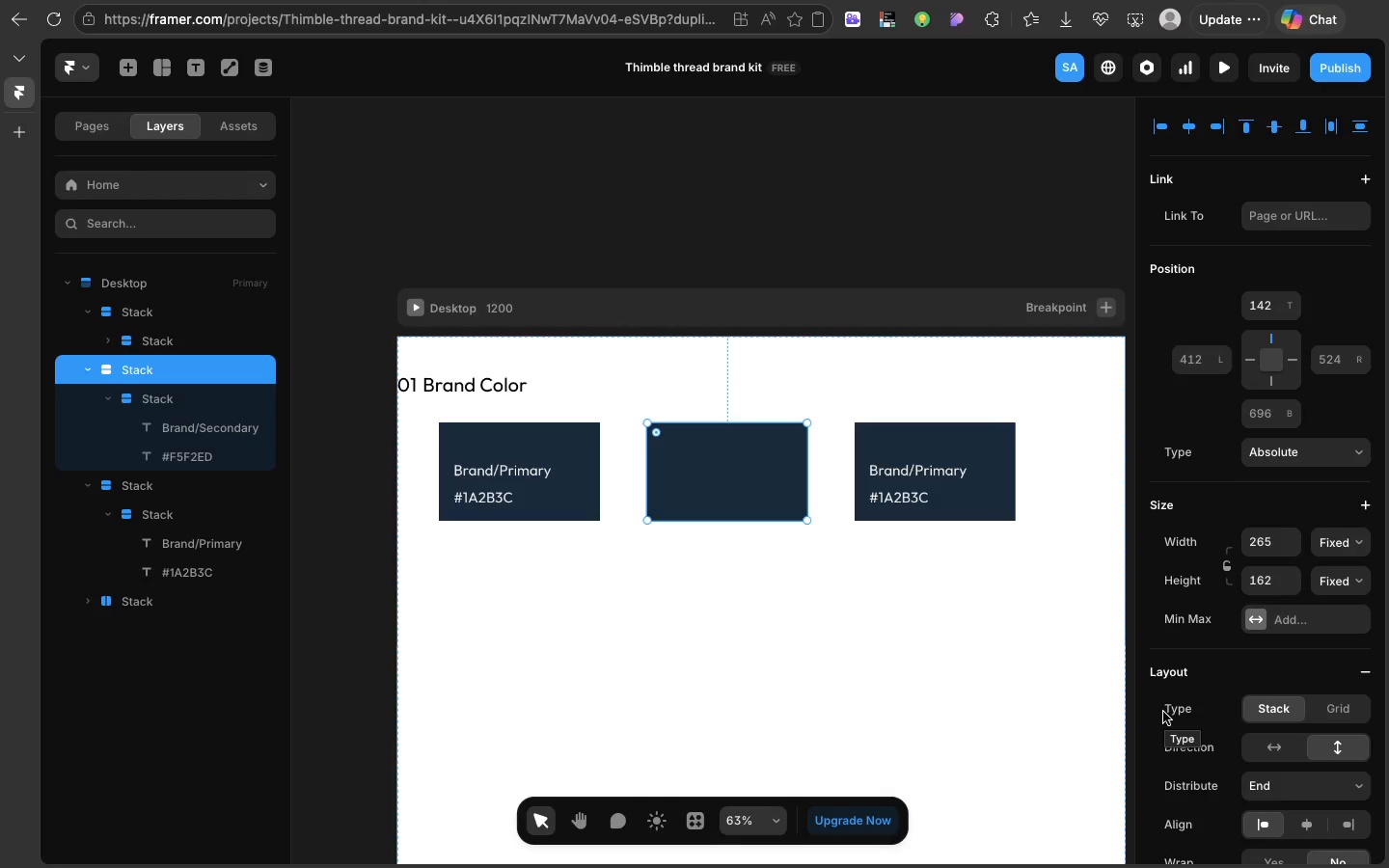 
wait(12.14)
 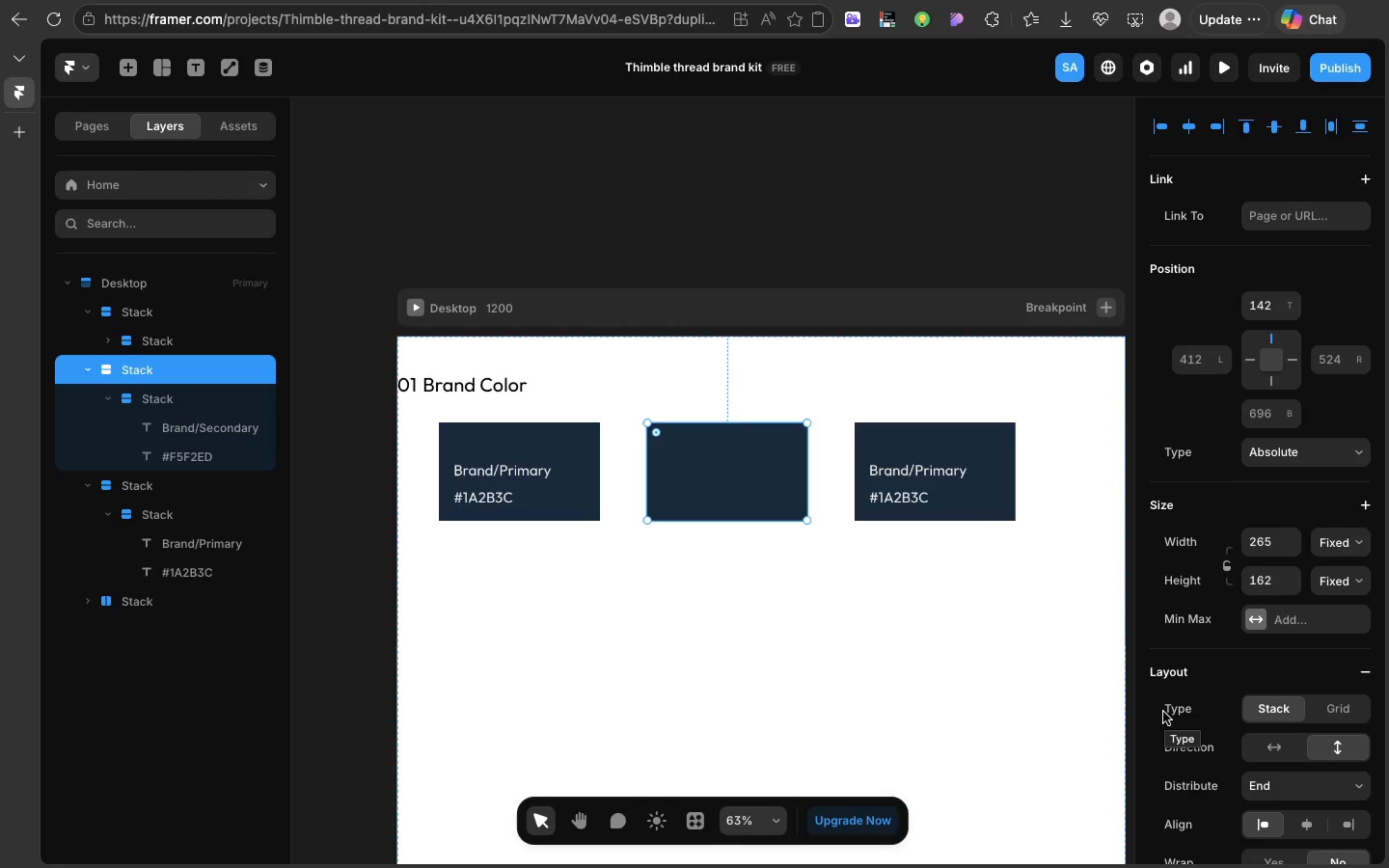 
scroll: coordinate [1272, 823], scroll_direction: down, amount: 53.0
 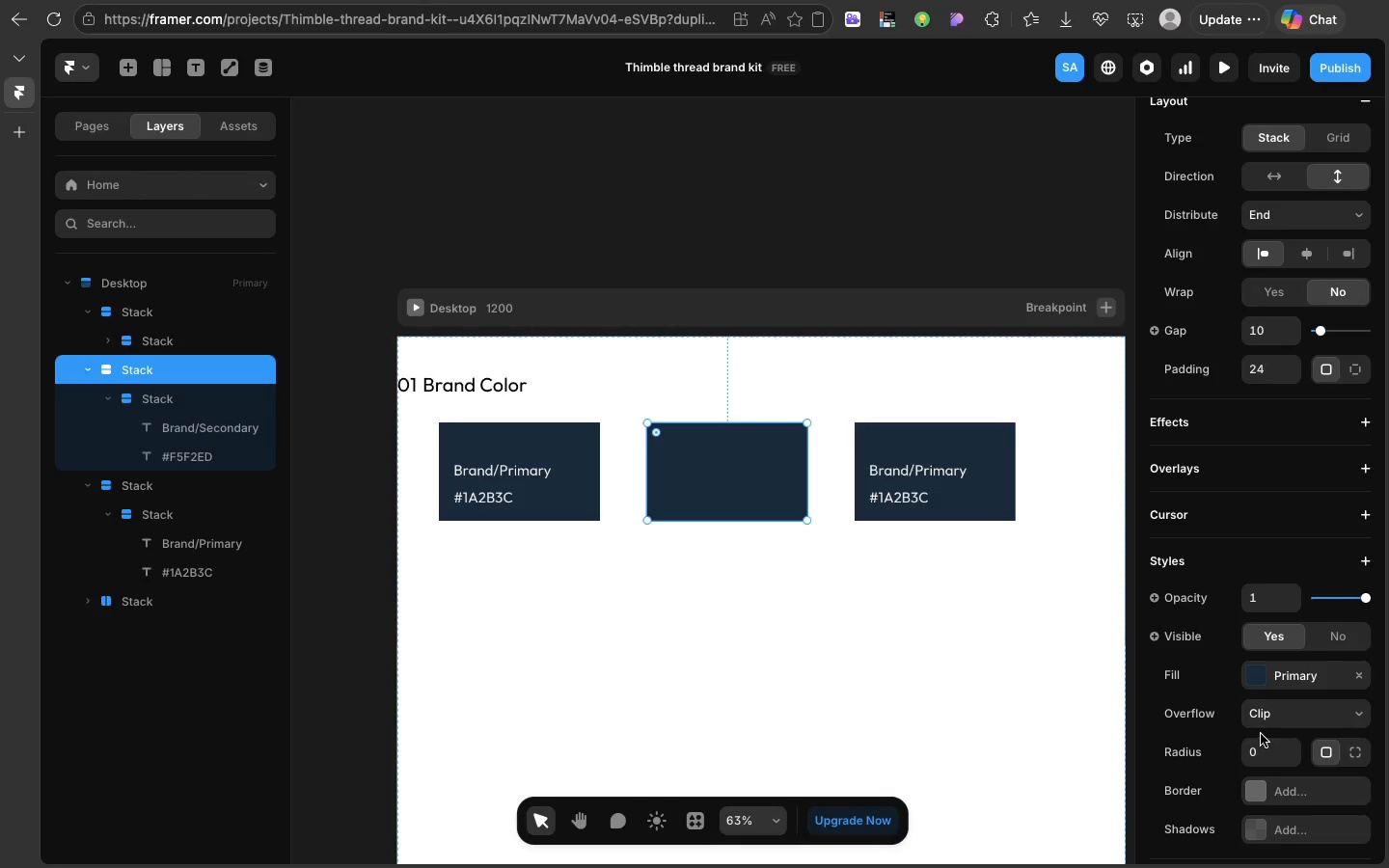 
left_click([1257, 673])
 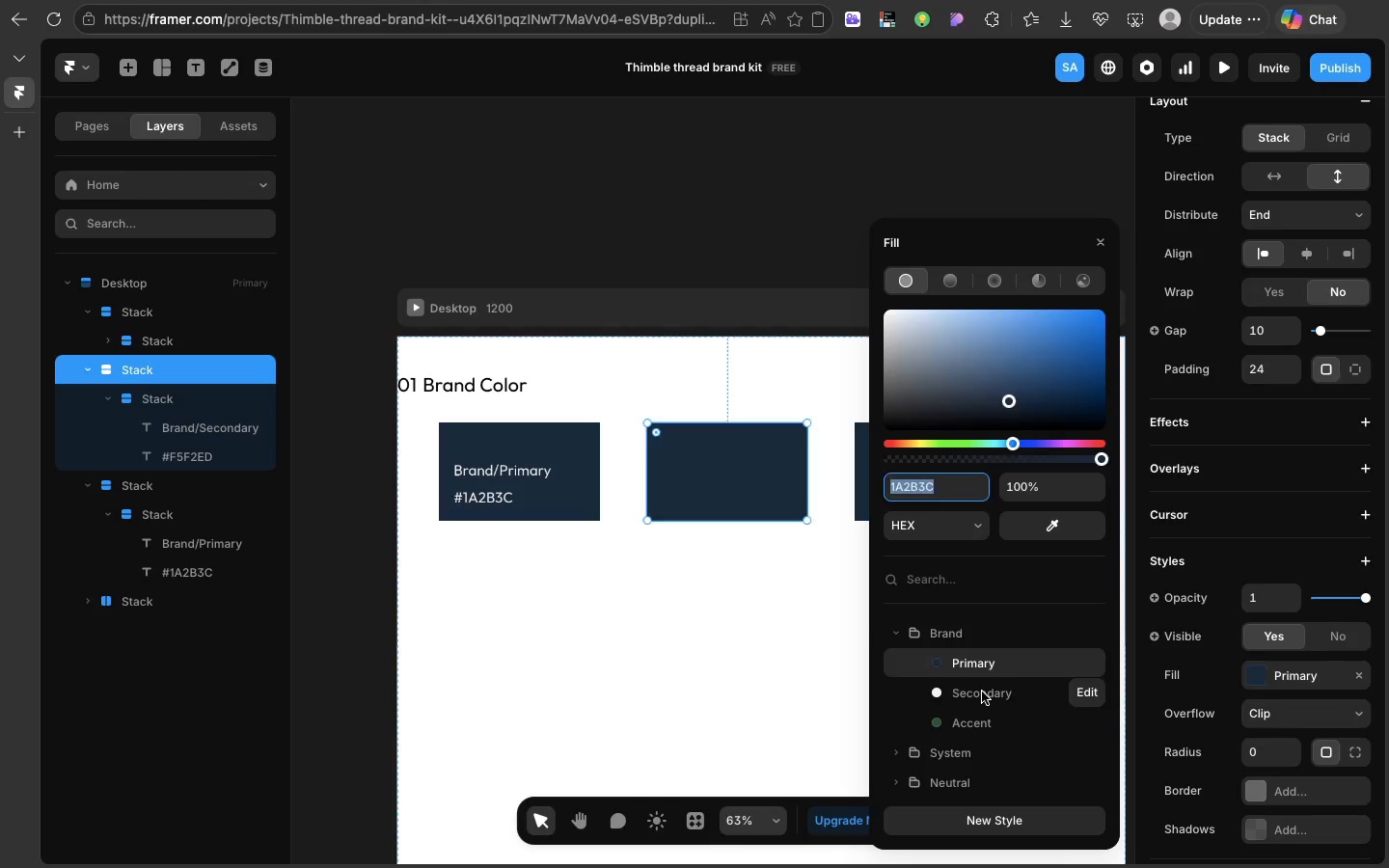 
left_click([982, 692])
 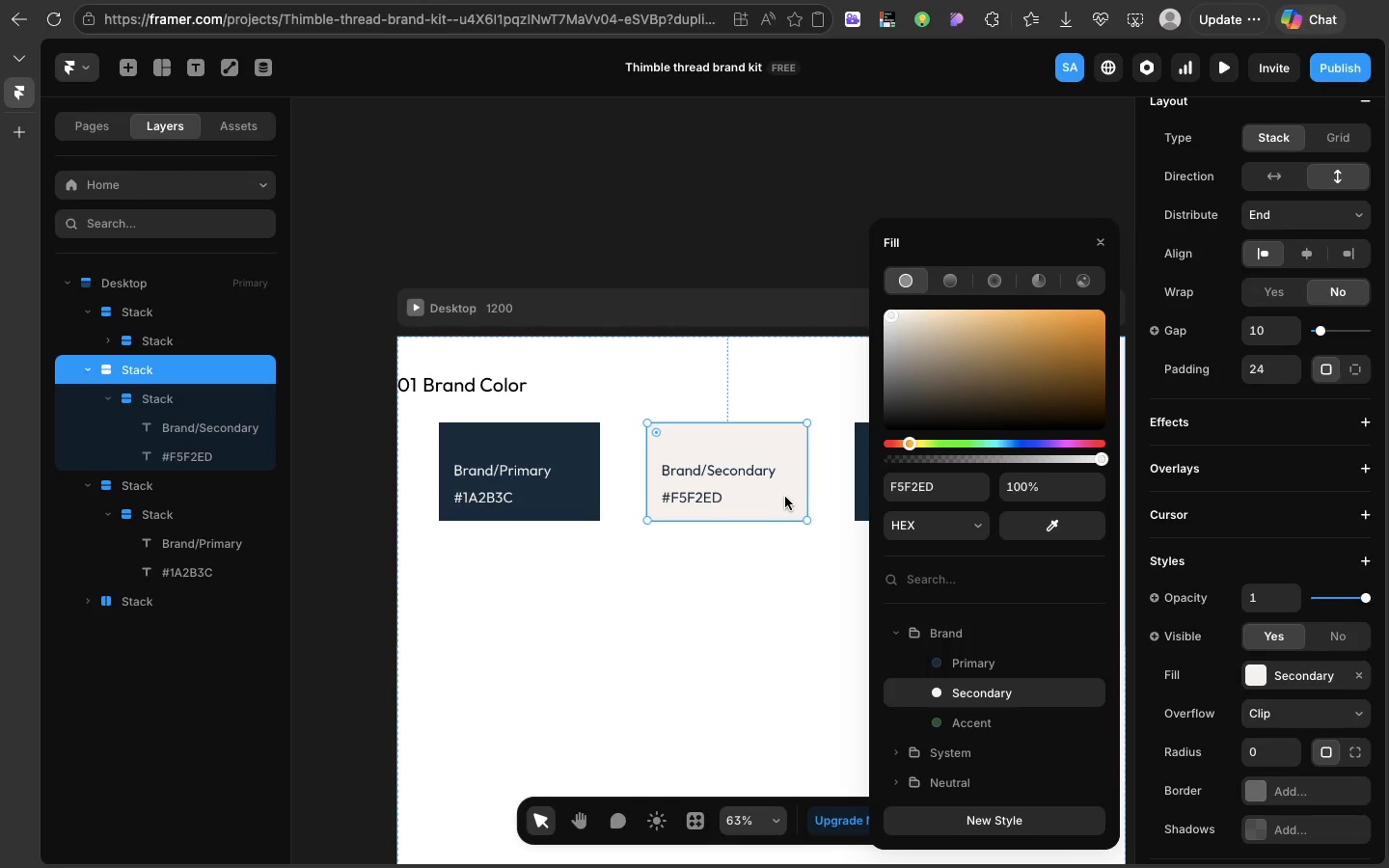 
left_click_drag(start_coordinate=[785, 497], to_coordinate=[755, 502])
 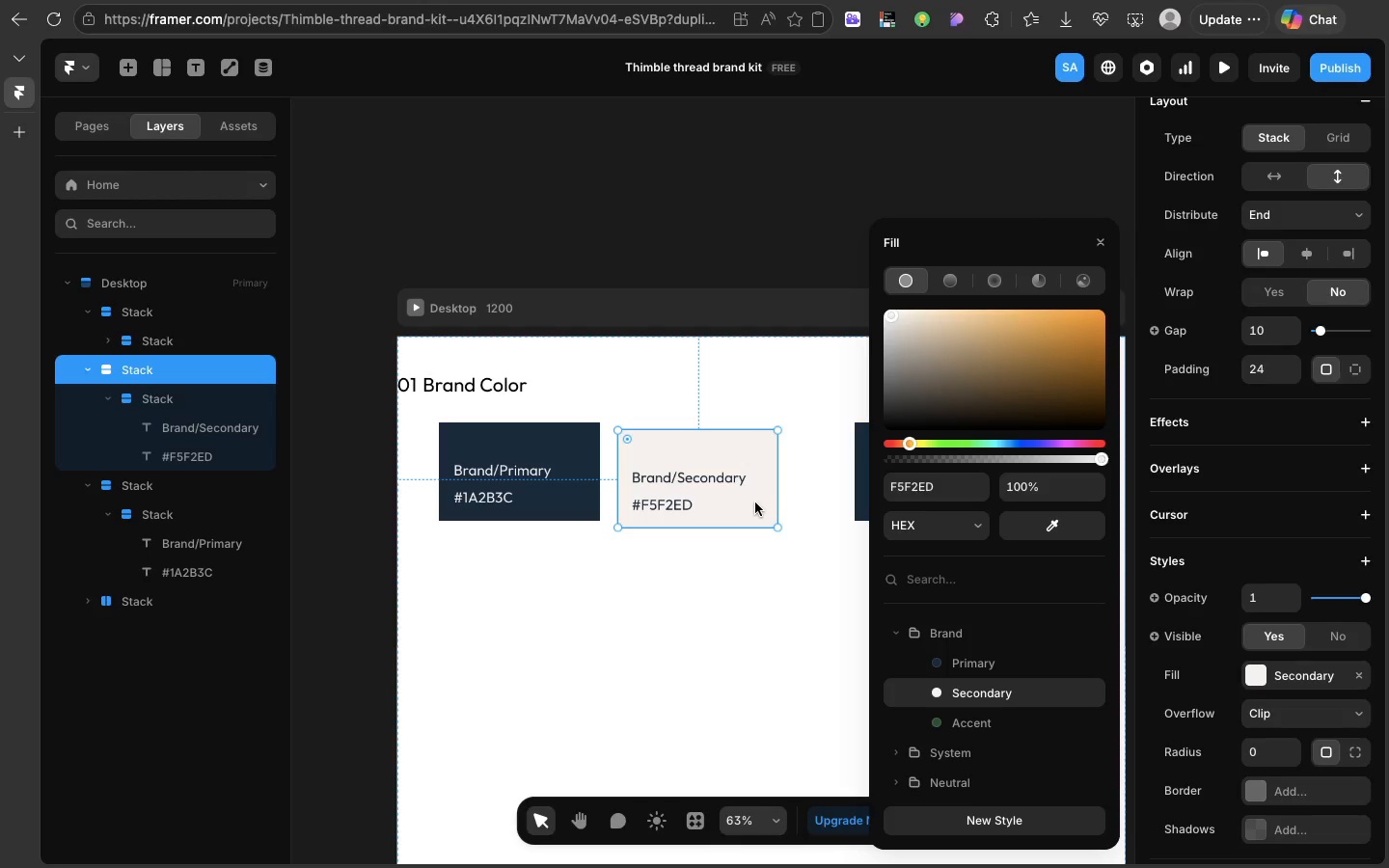 
wait(33.55)
 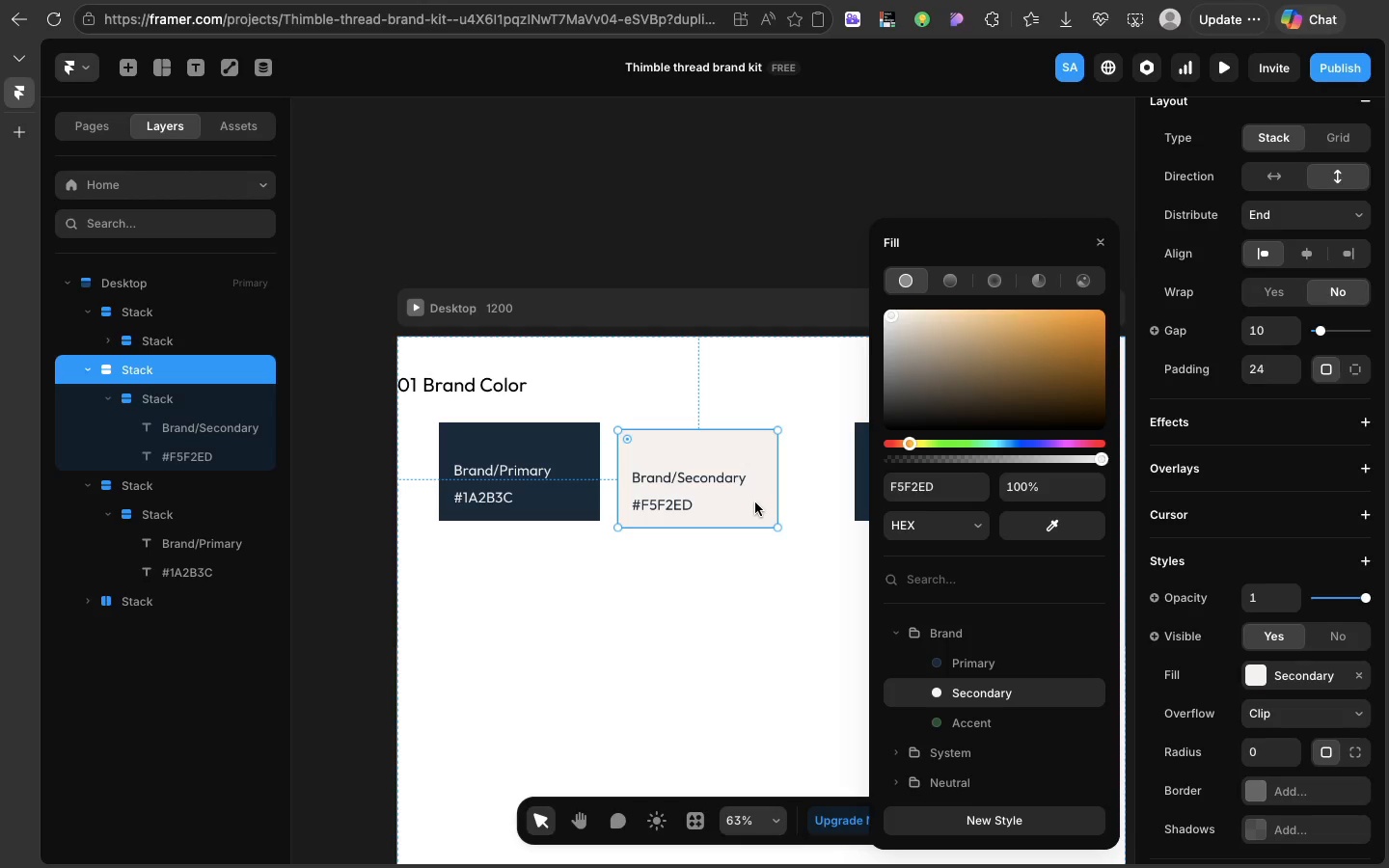 
scroll: coordinate [703, 489], scroll_direction: none, amount: 0.0
 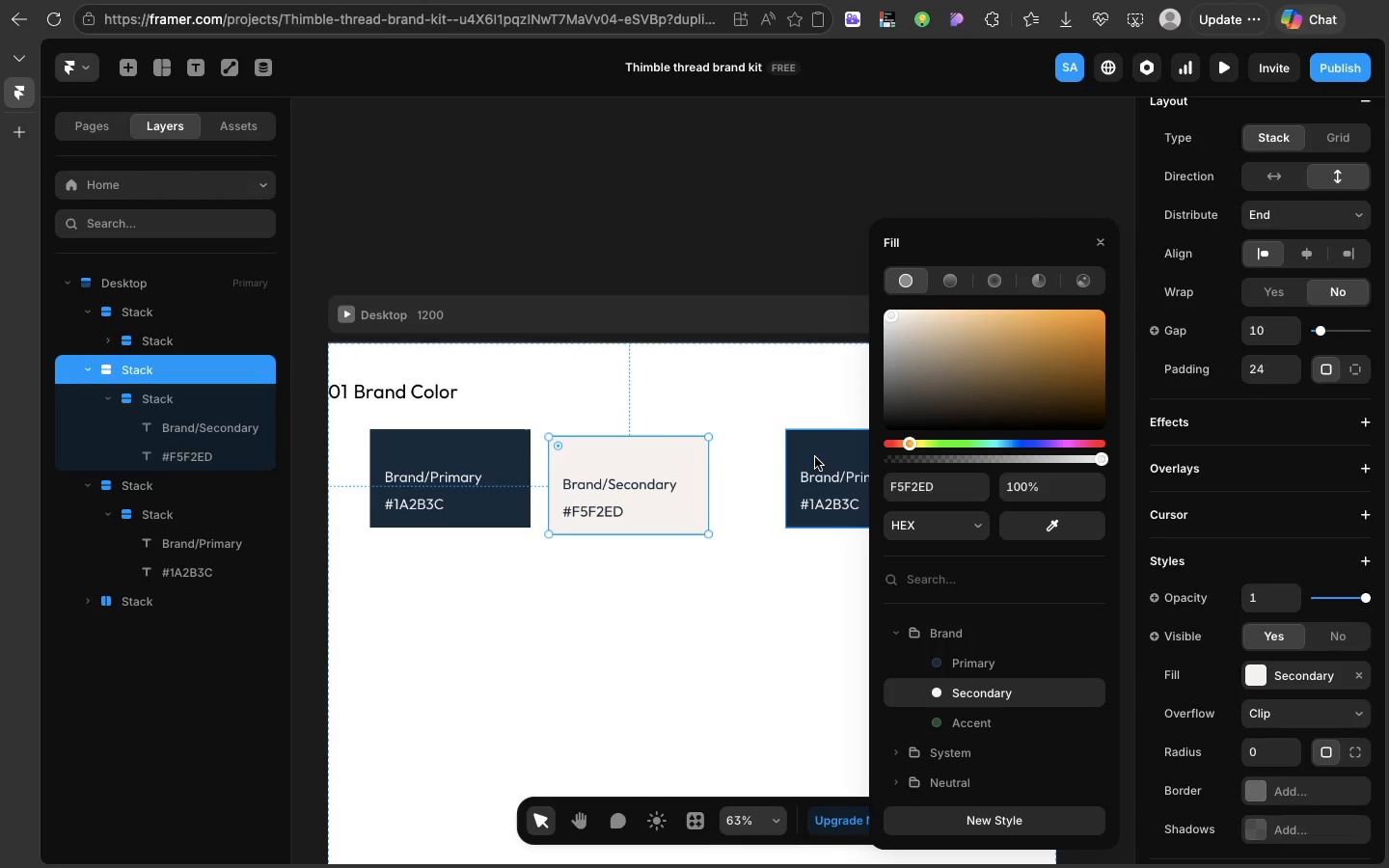 
left_click([814, 457])
 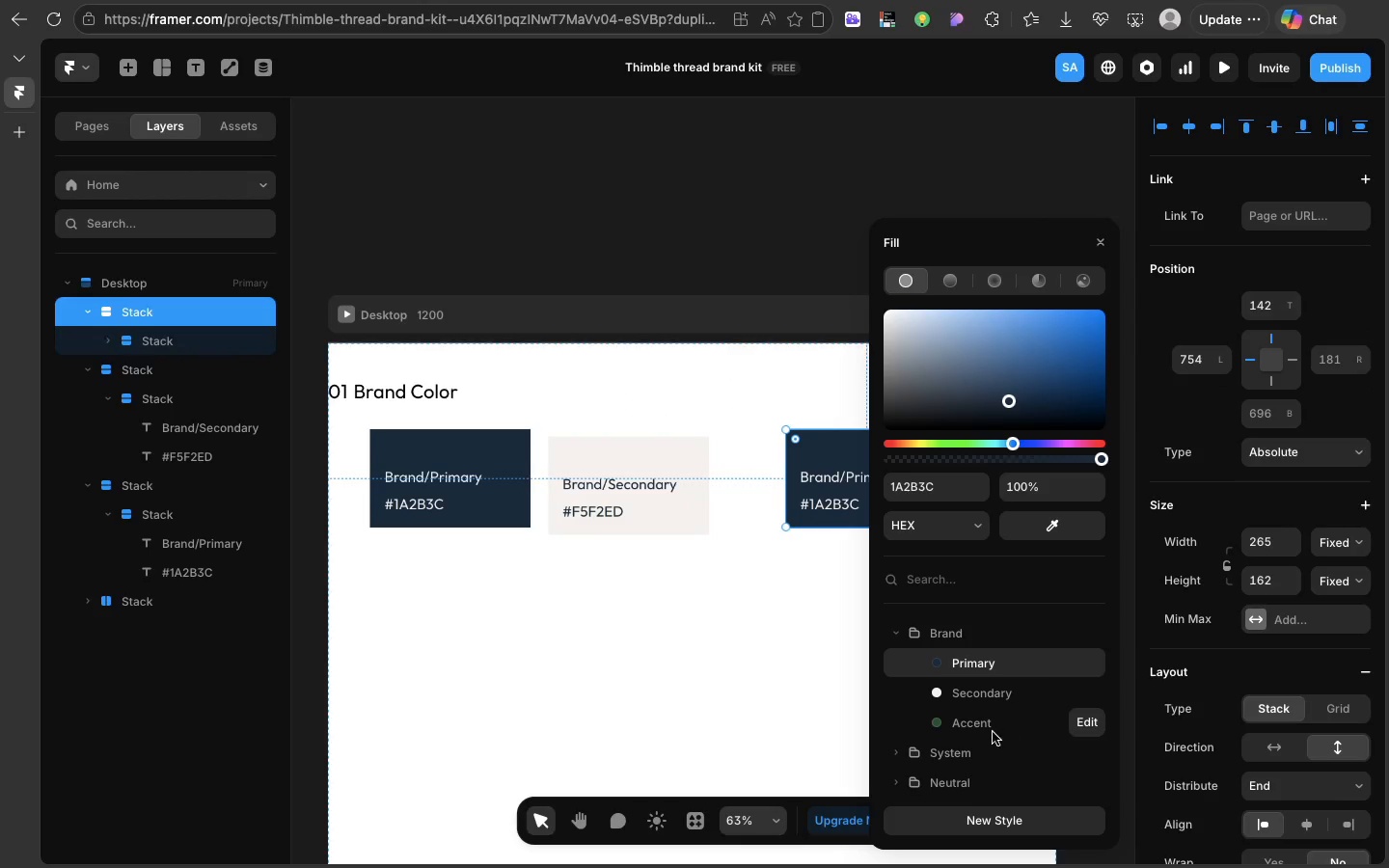 
wait(5.62)
 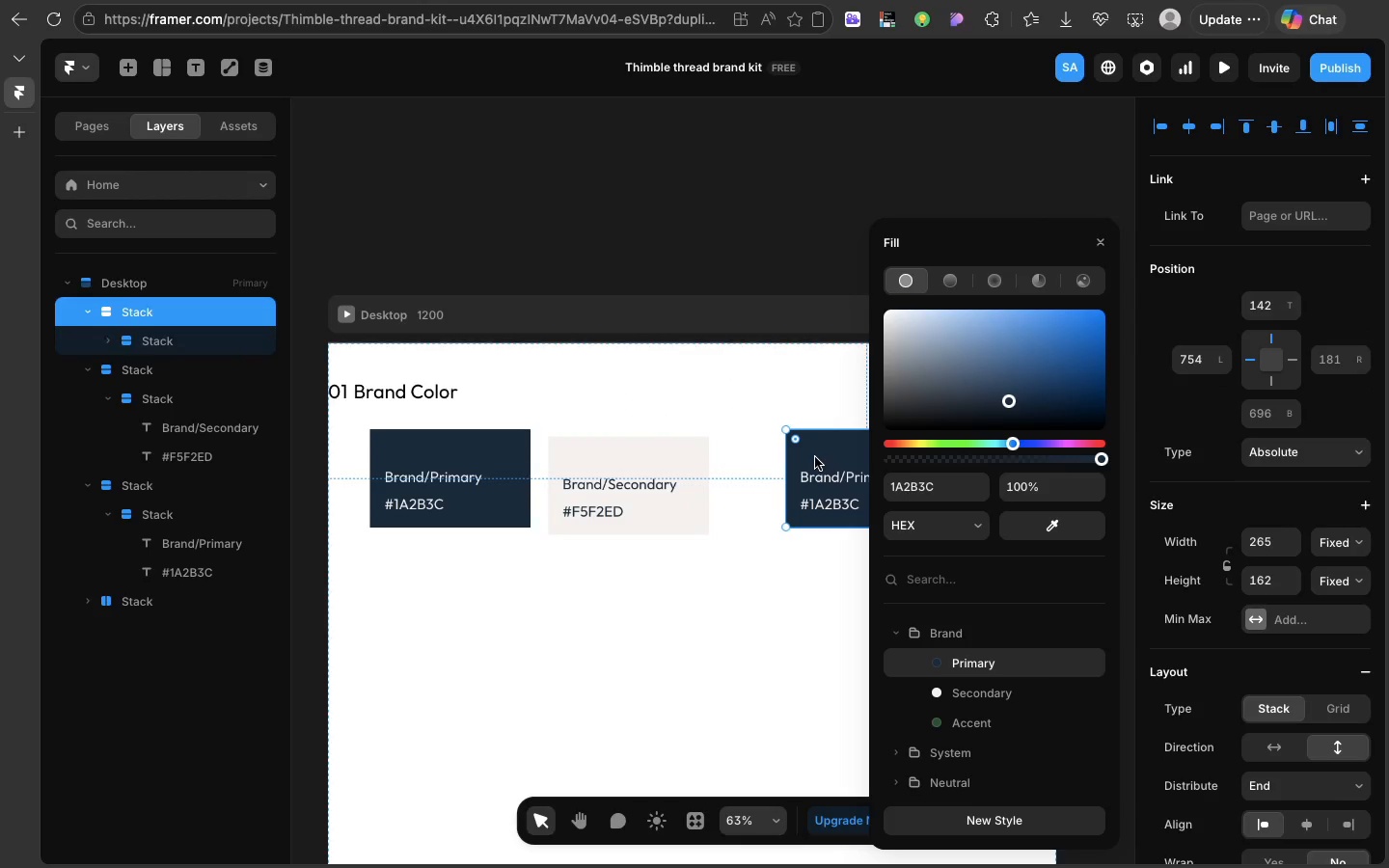 
left_click([986, 725])
 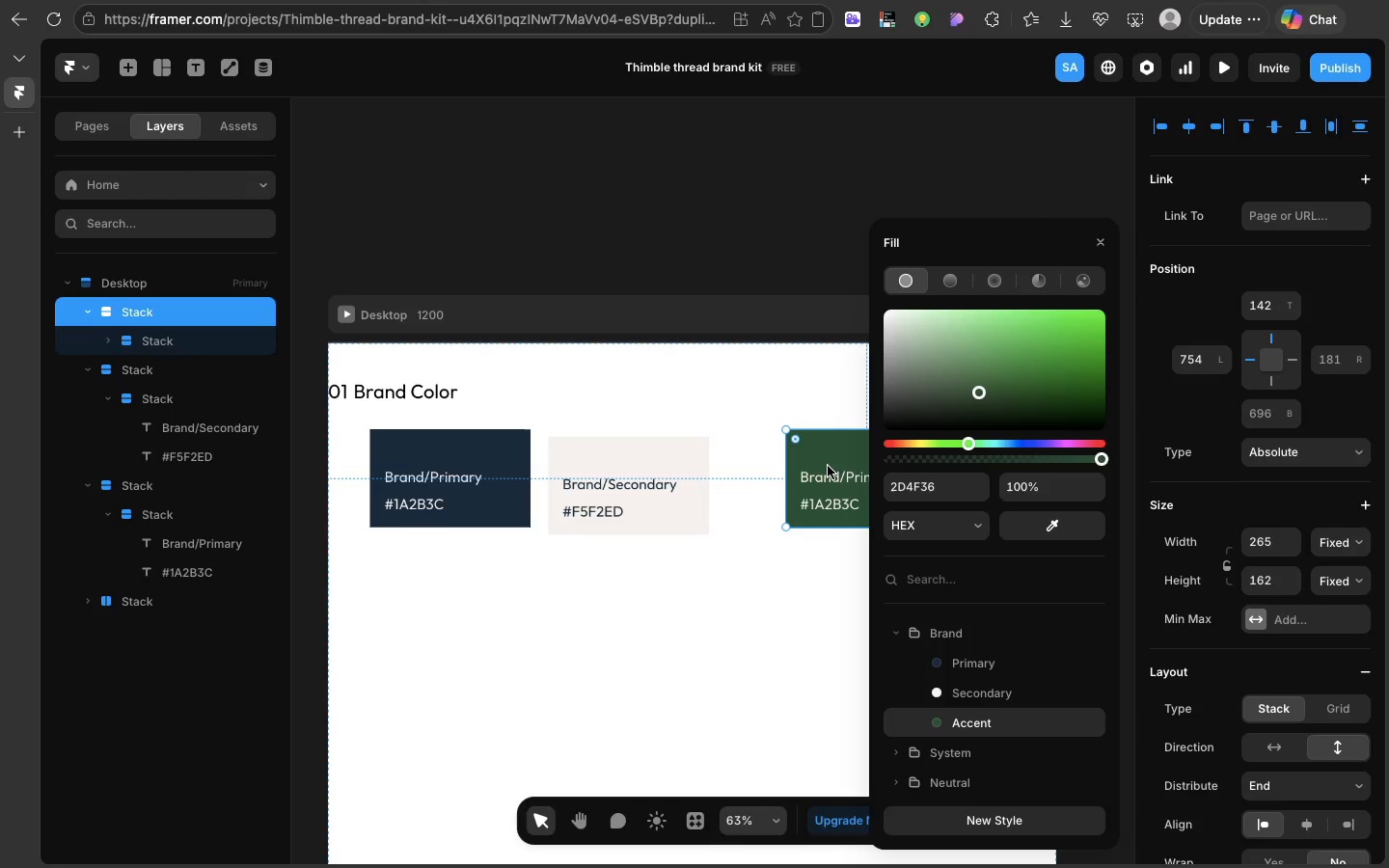 
left_click_drag(start_coordinate=[828, 466], to_coordinate=[775, 475])
 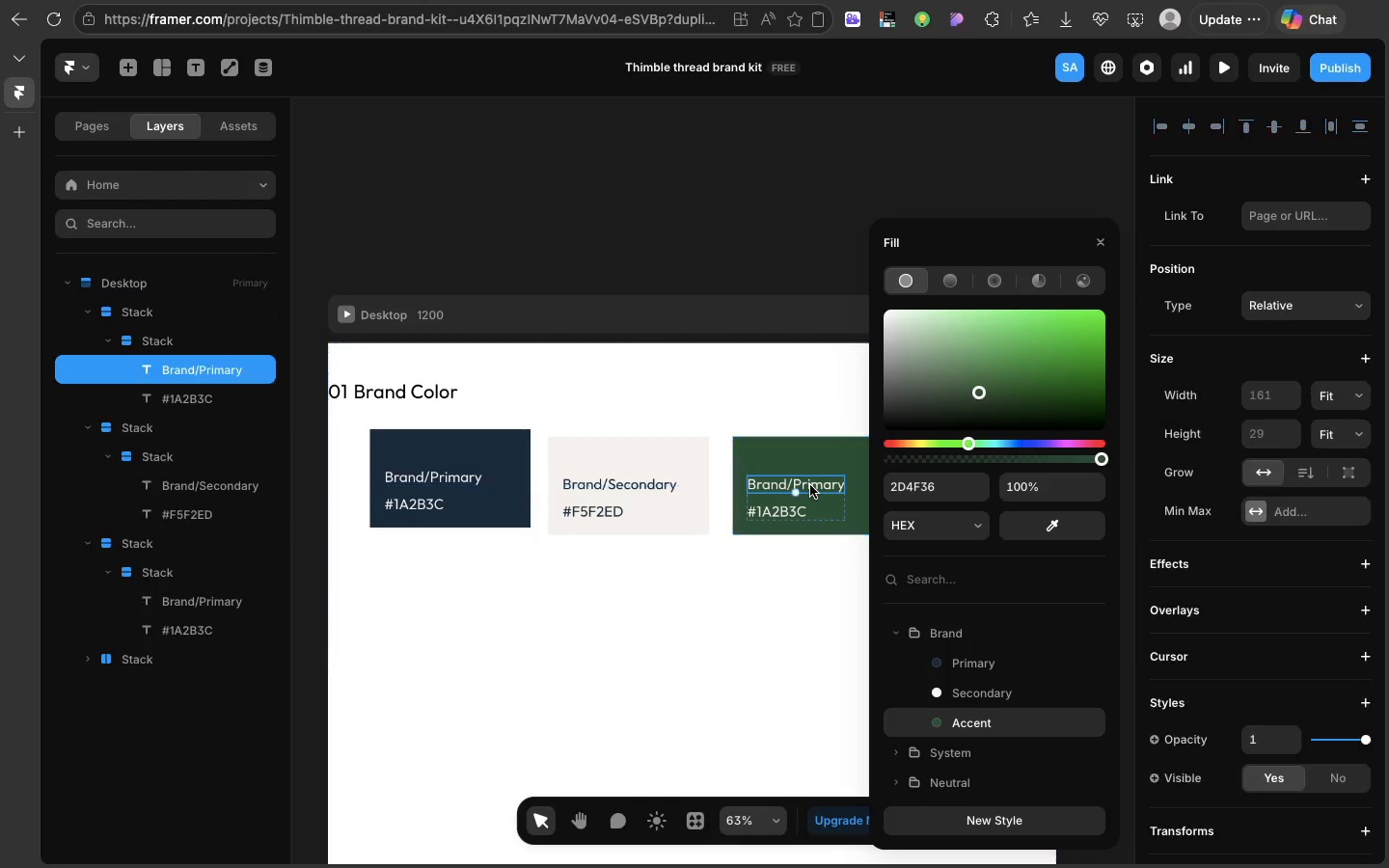 
double_click([810, 485])
 